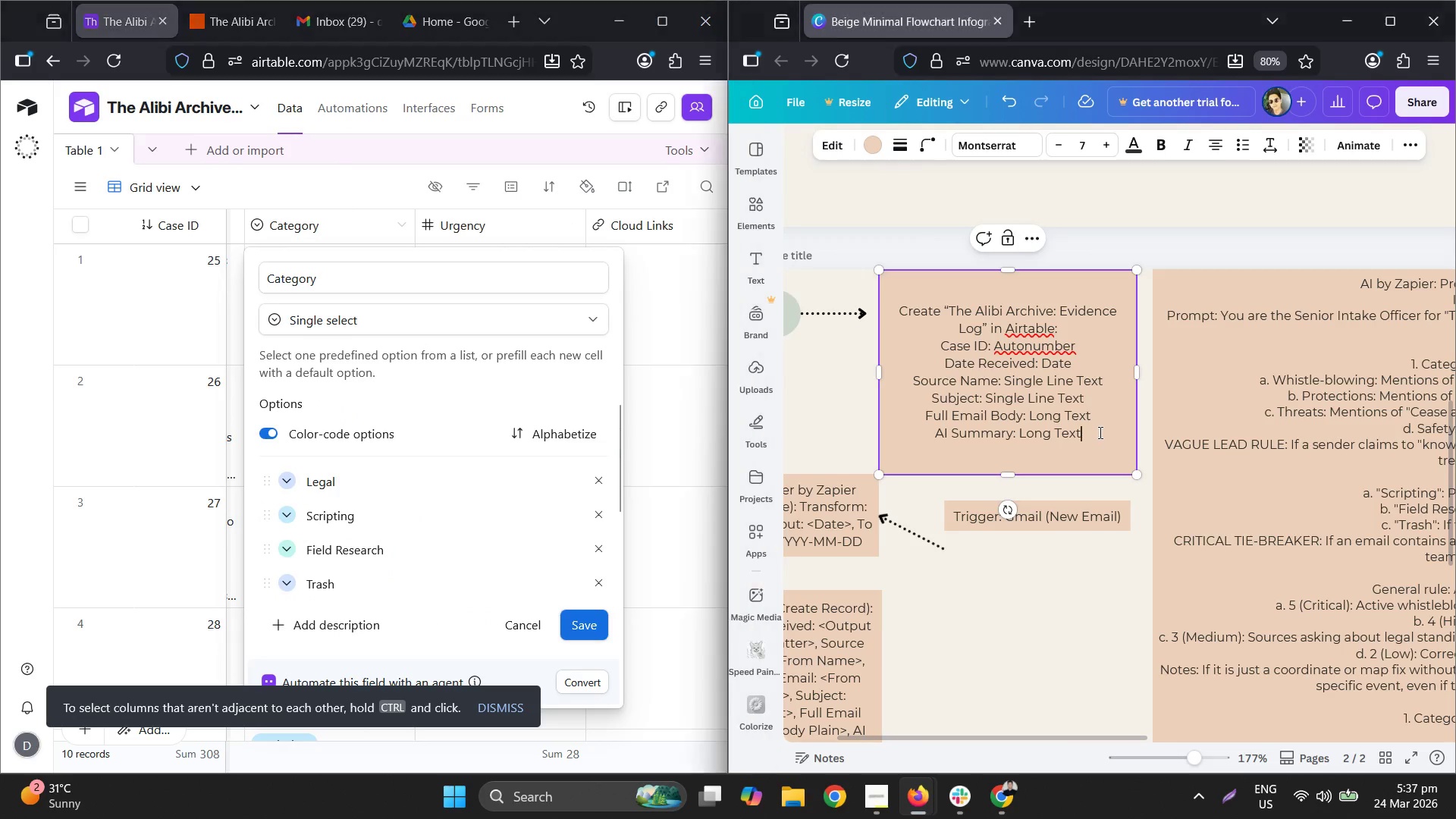 
key(Shift+ShiftLeft)
 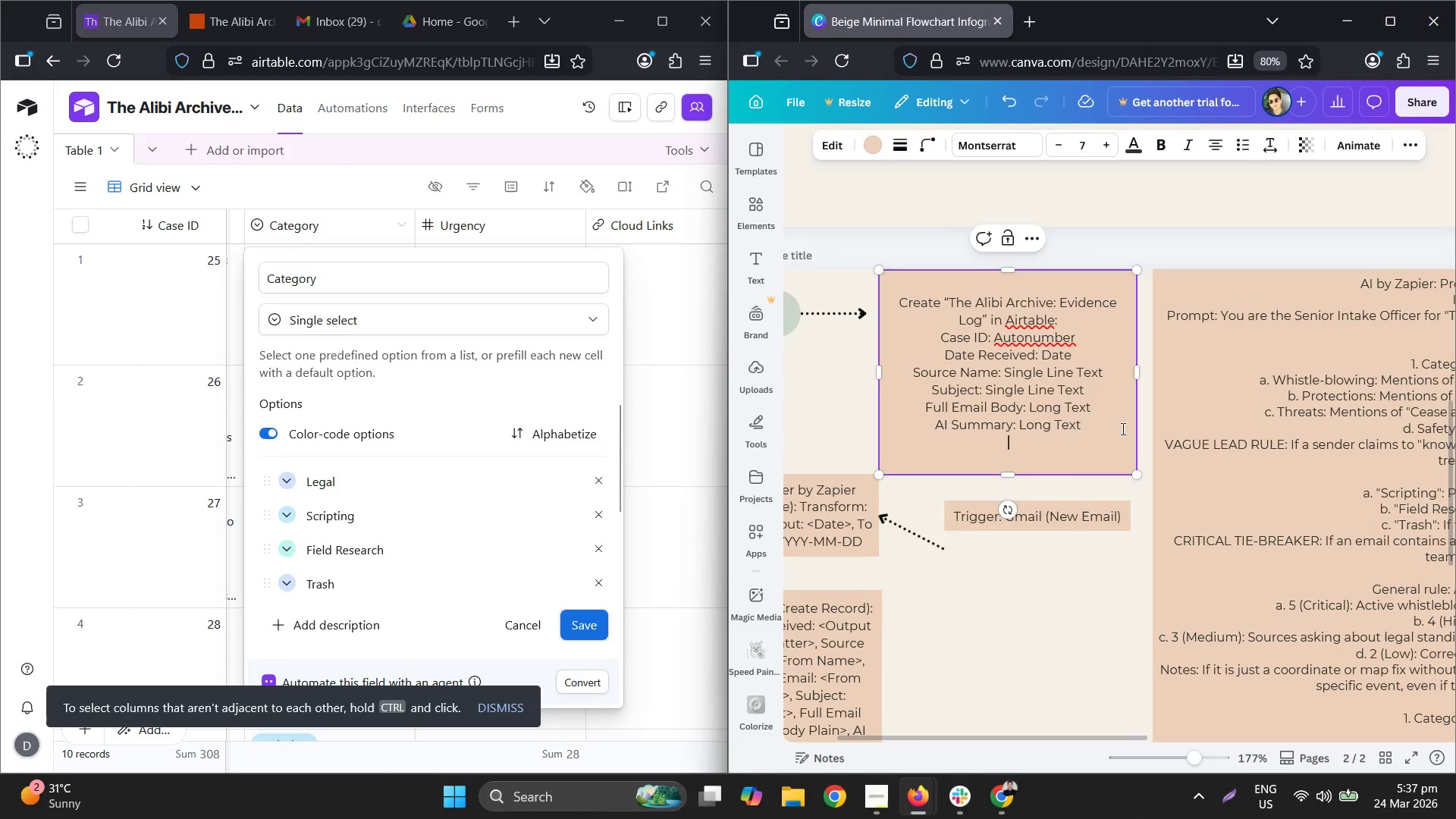 
key(Shift+Enter)
 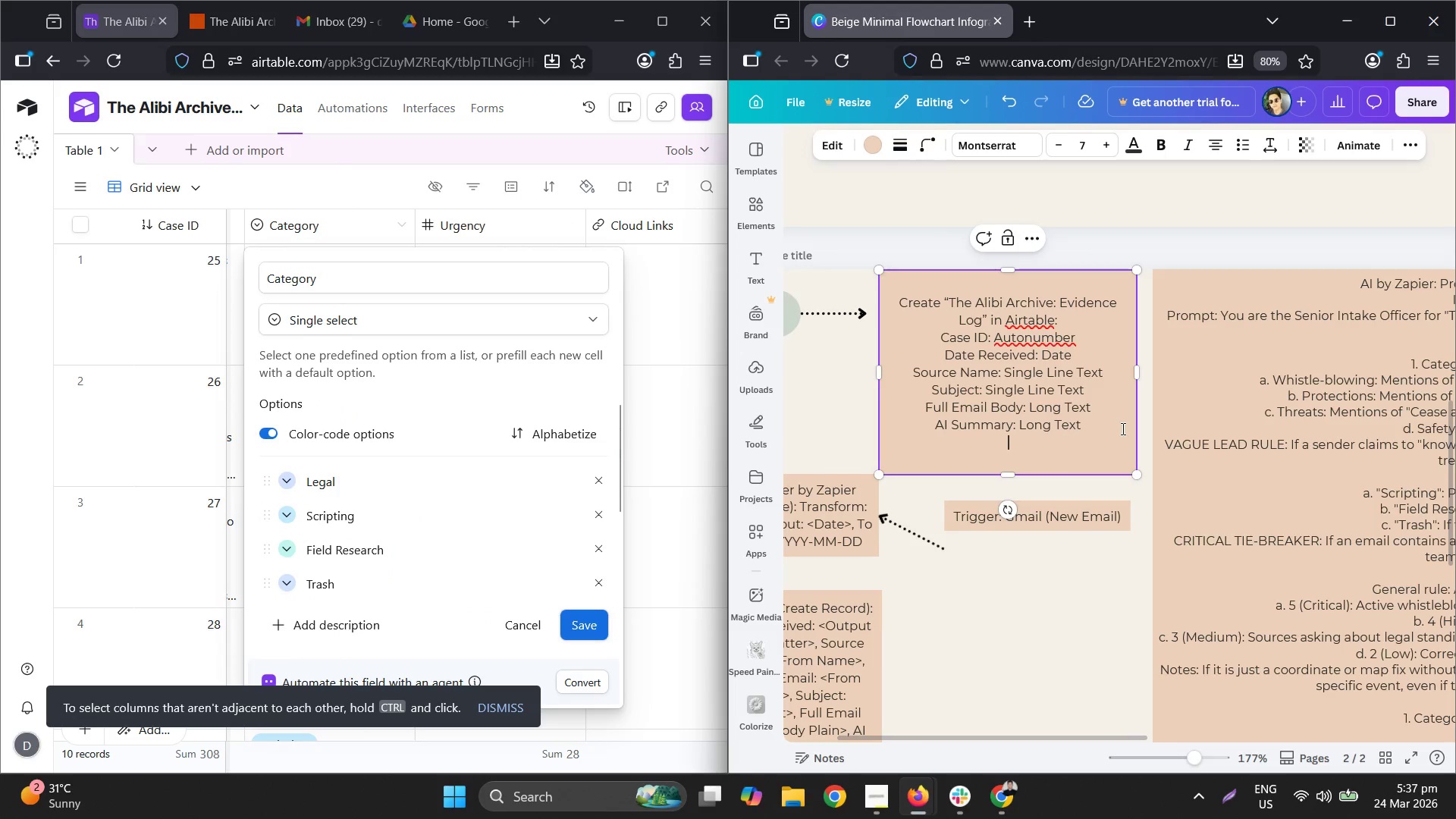 
type(Category: Single Select:)
 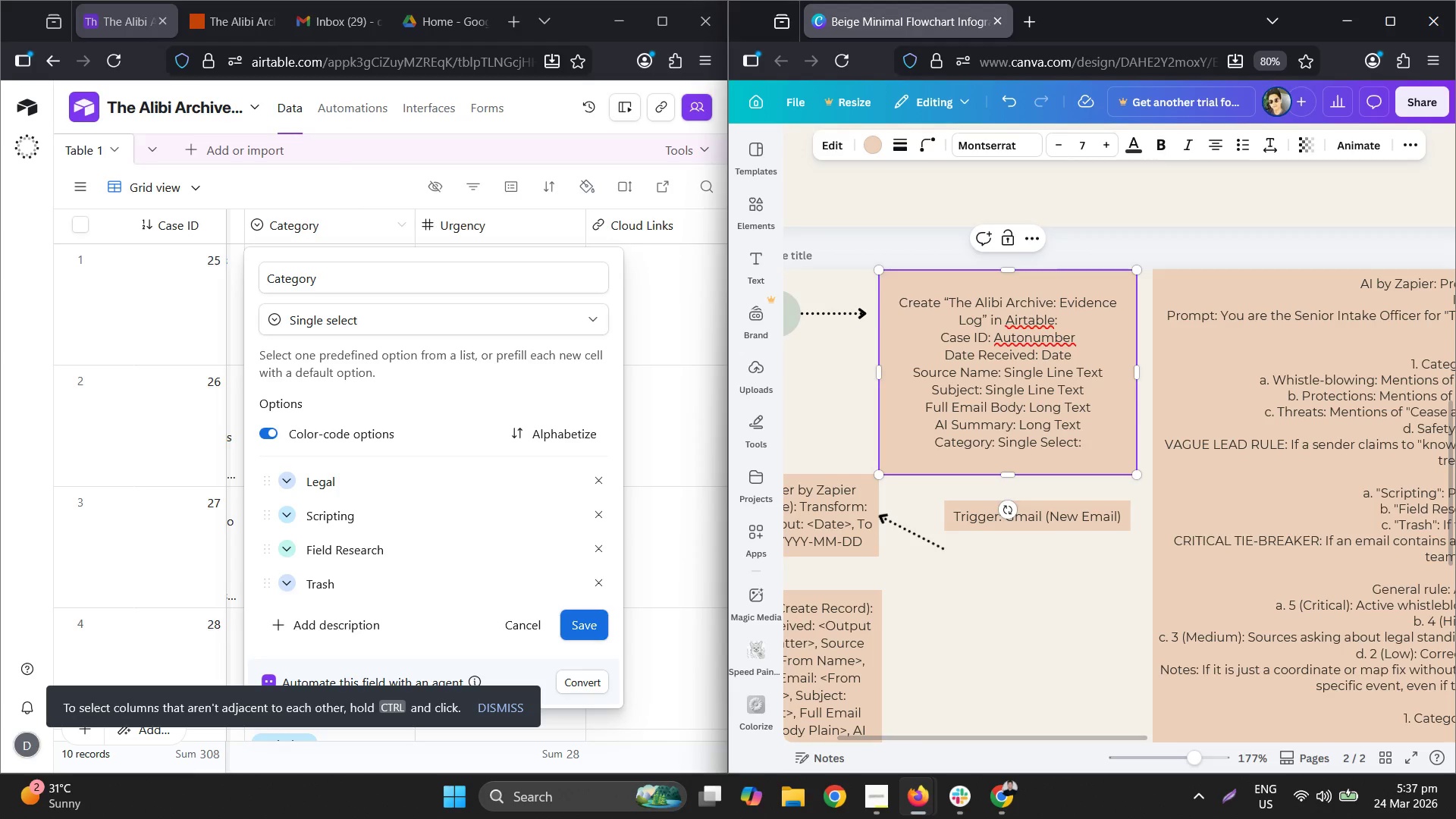 
key(Enter)
 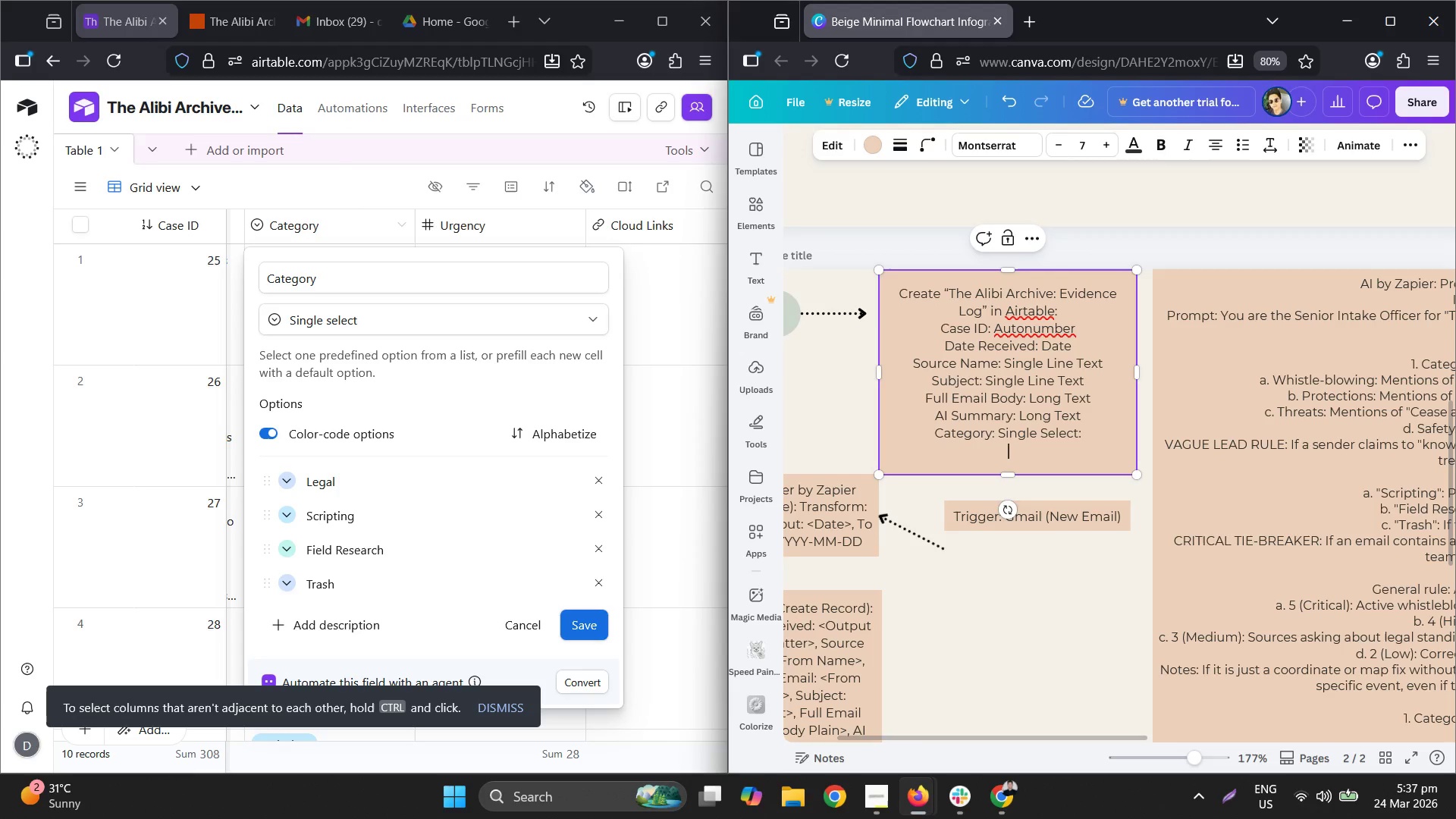 
type(Legal, Sr)
key(Backspace)
type(criptig)
key(Backspace)
type(ng, Field Research, Tash)
key(Backspace)
key(Backspace)
key(Backspace)
type(rash)
 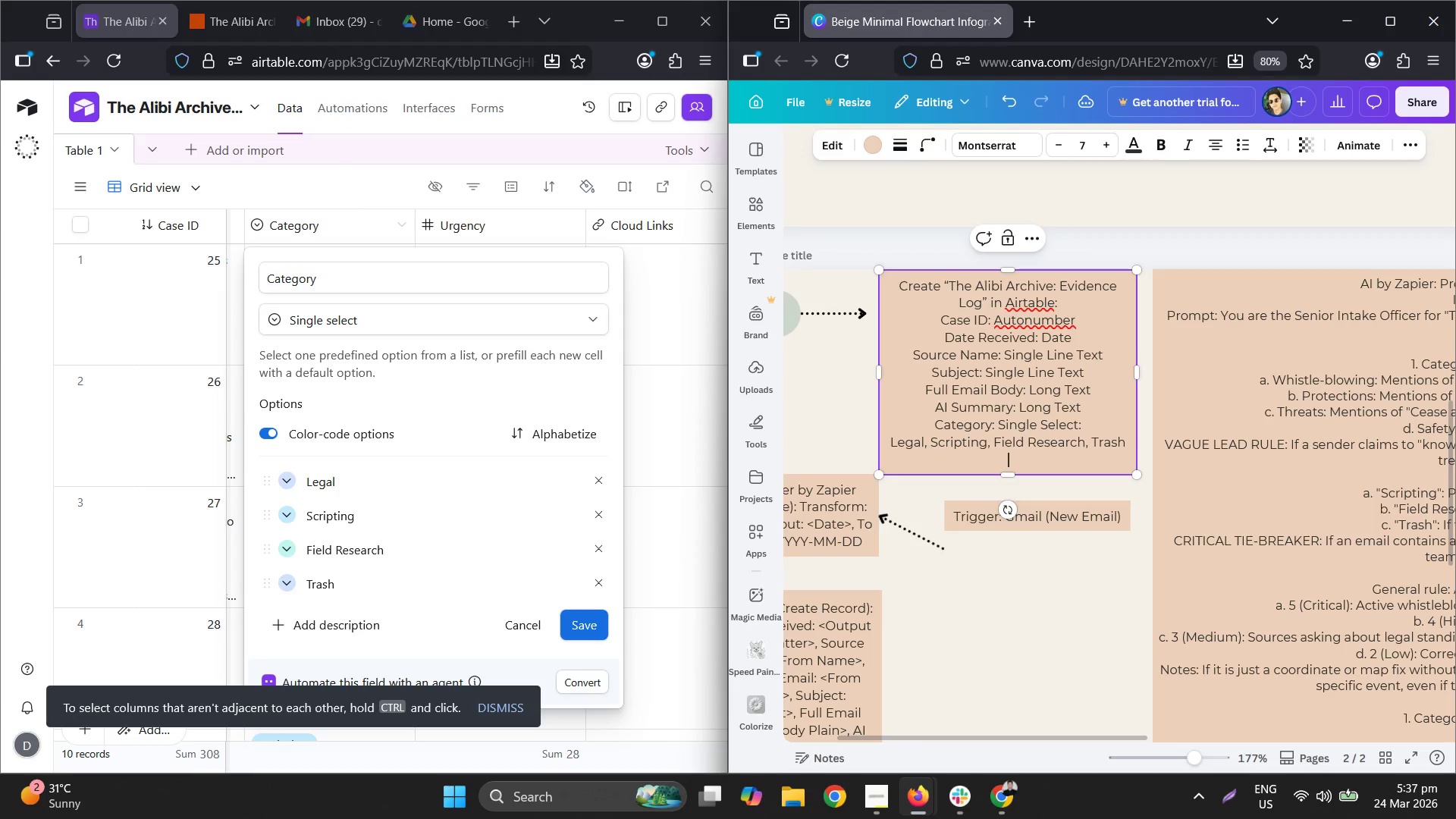 
 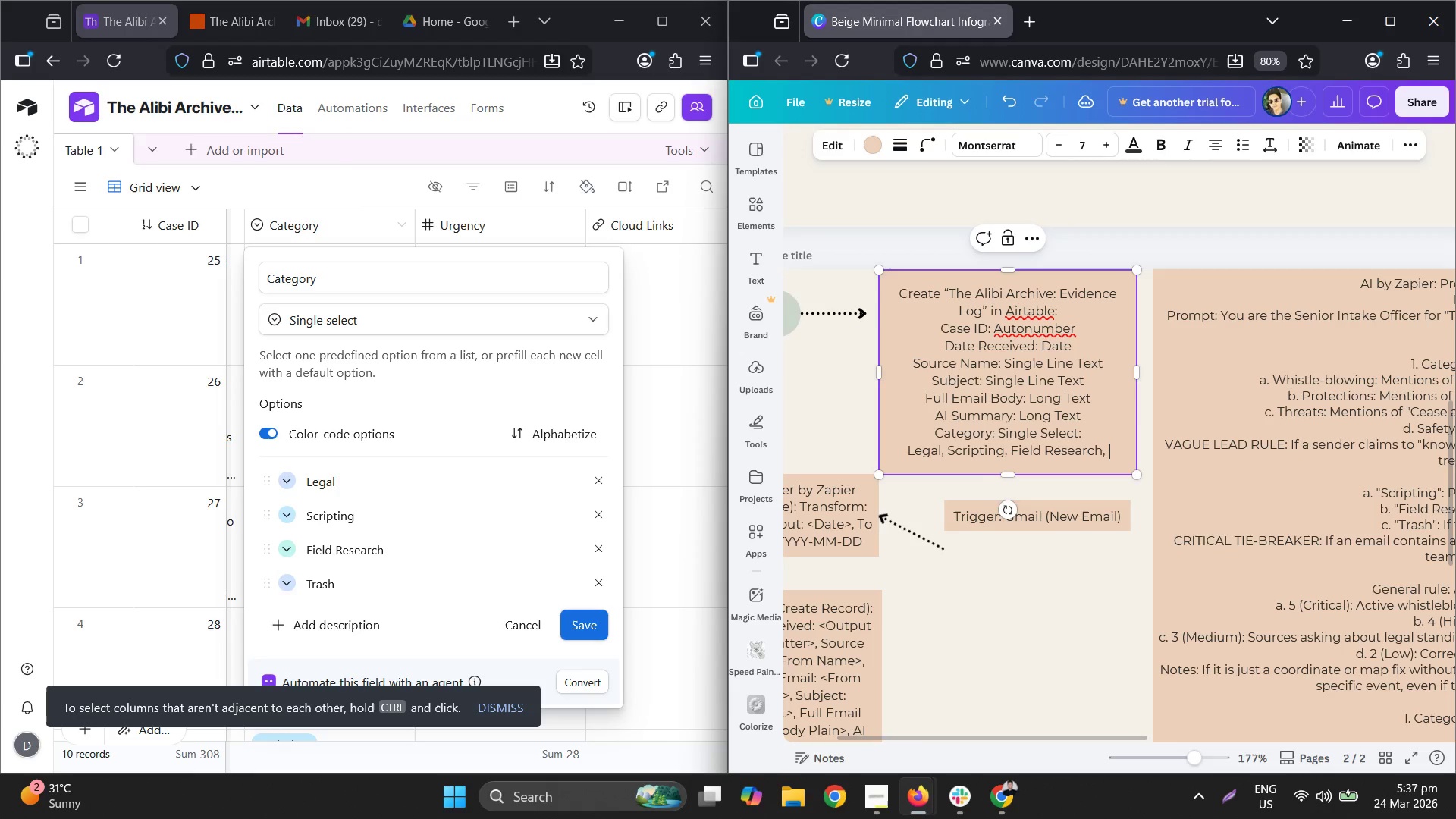 
key(Enter)
 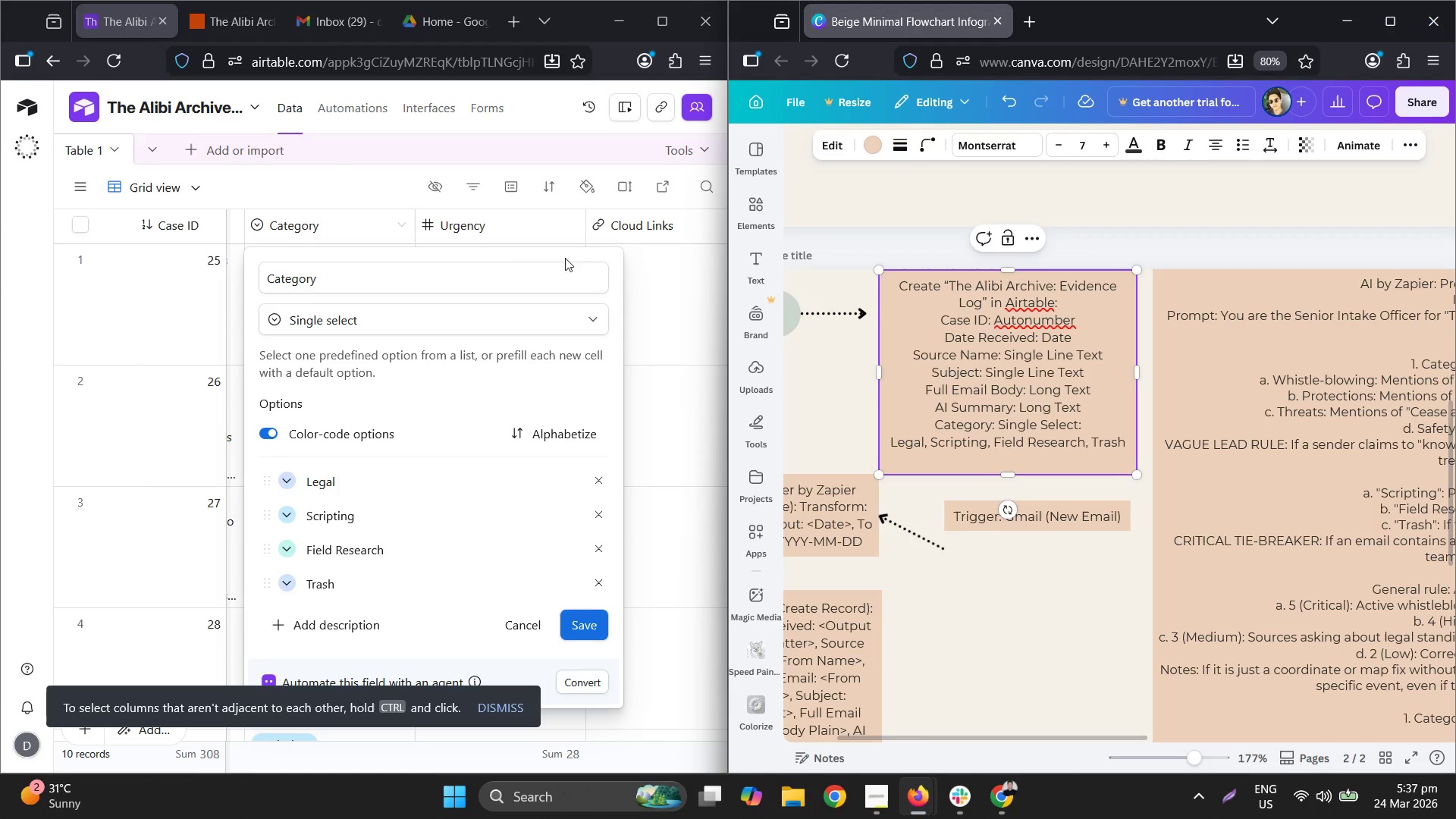 
right_click([491, 242])
 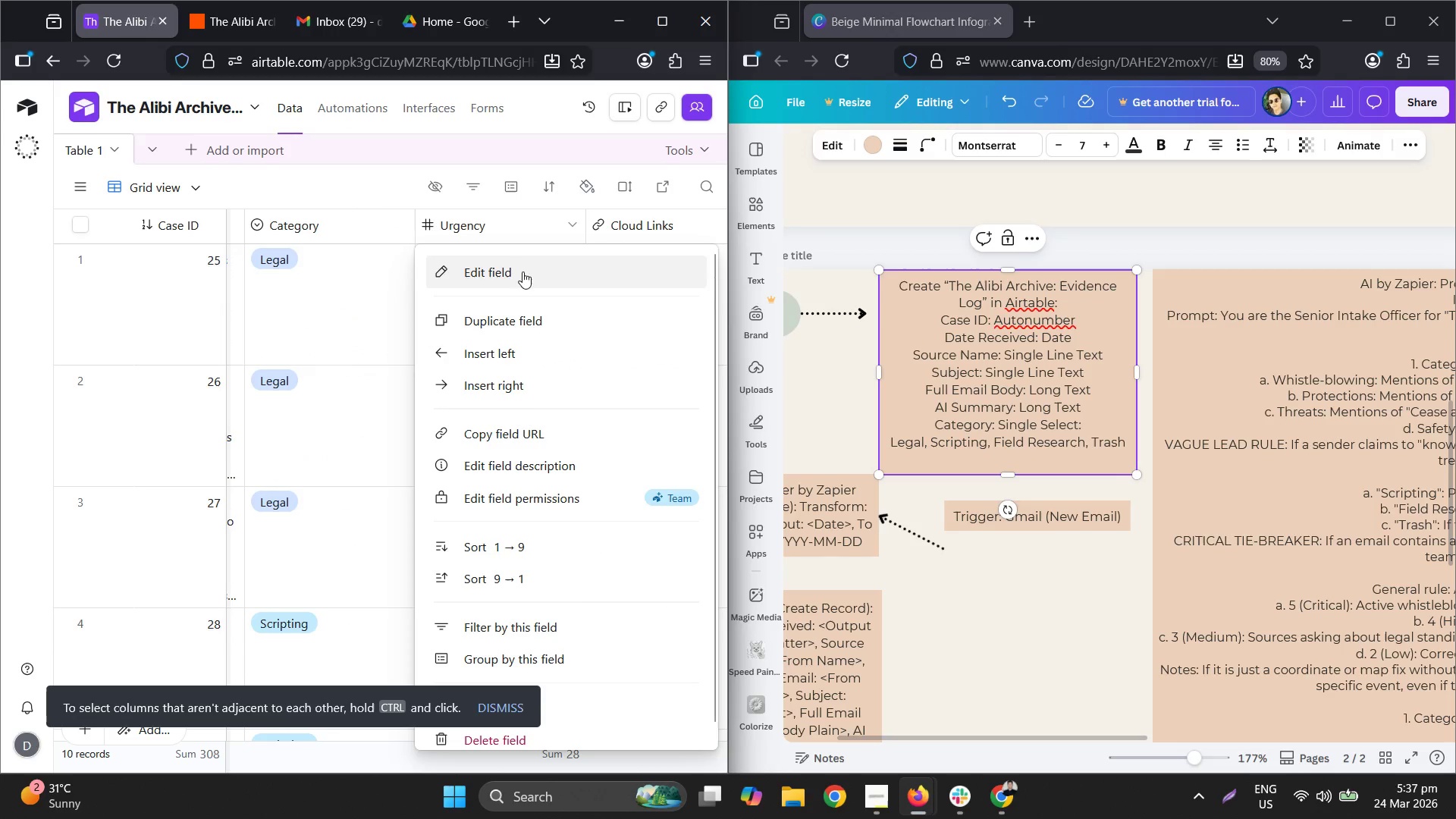 
left_click([524, 274])
 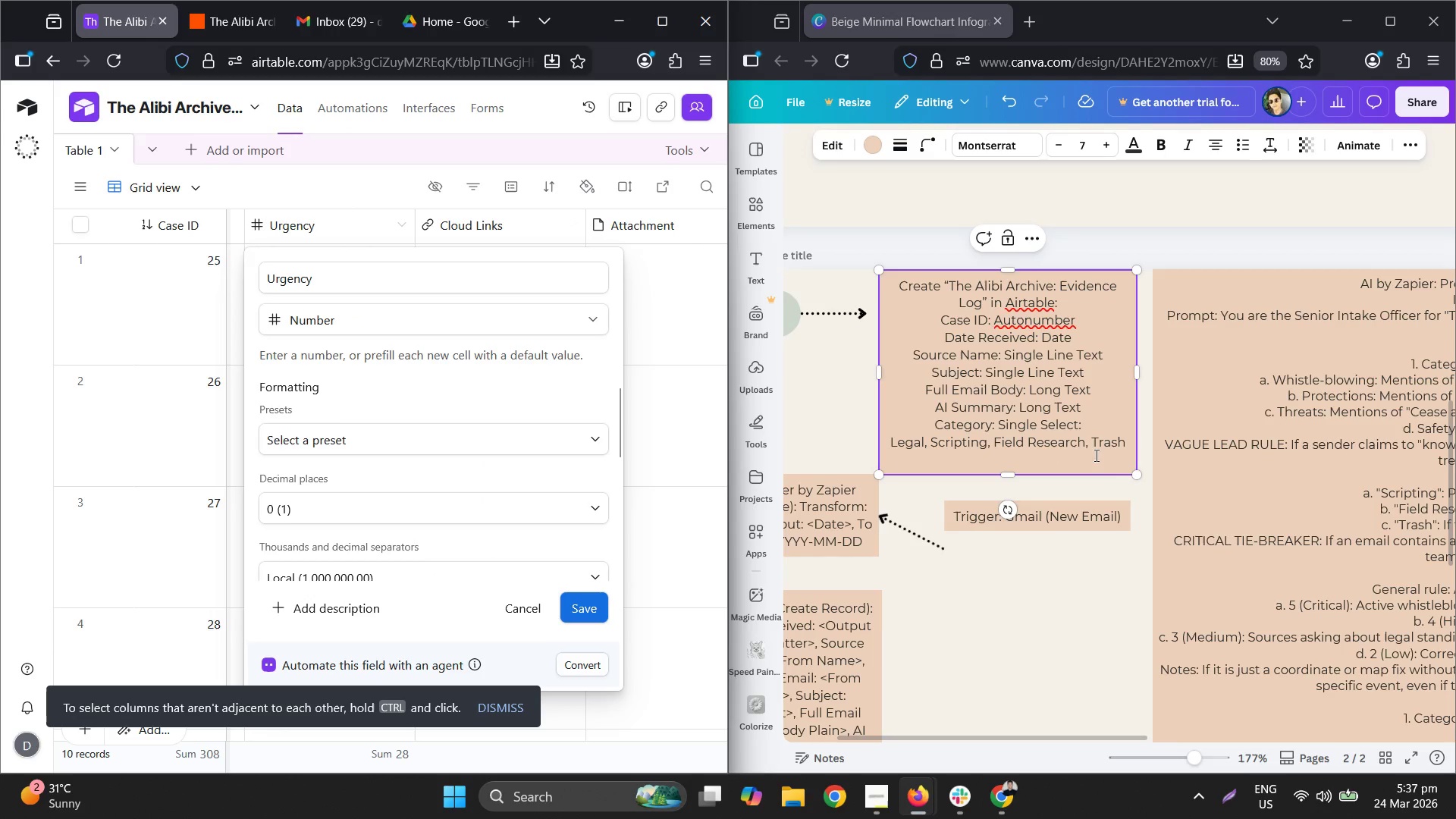 
left_click([1124, 454])
 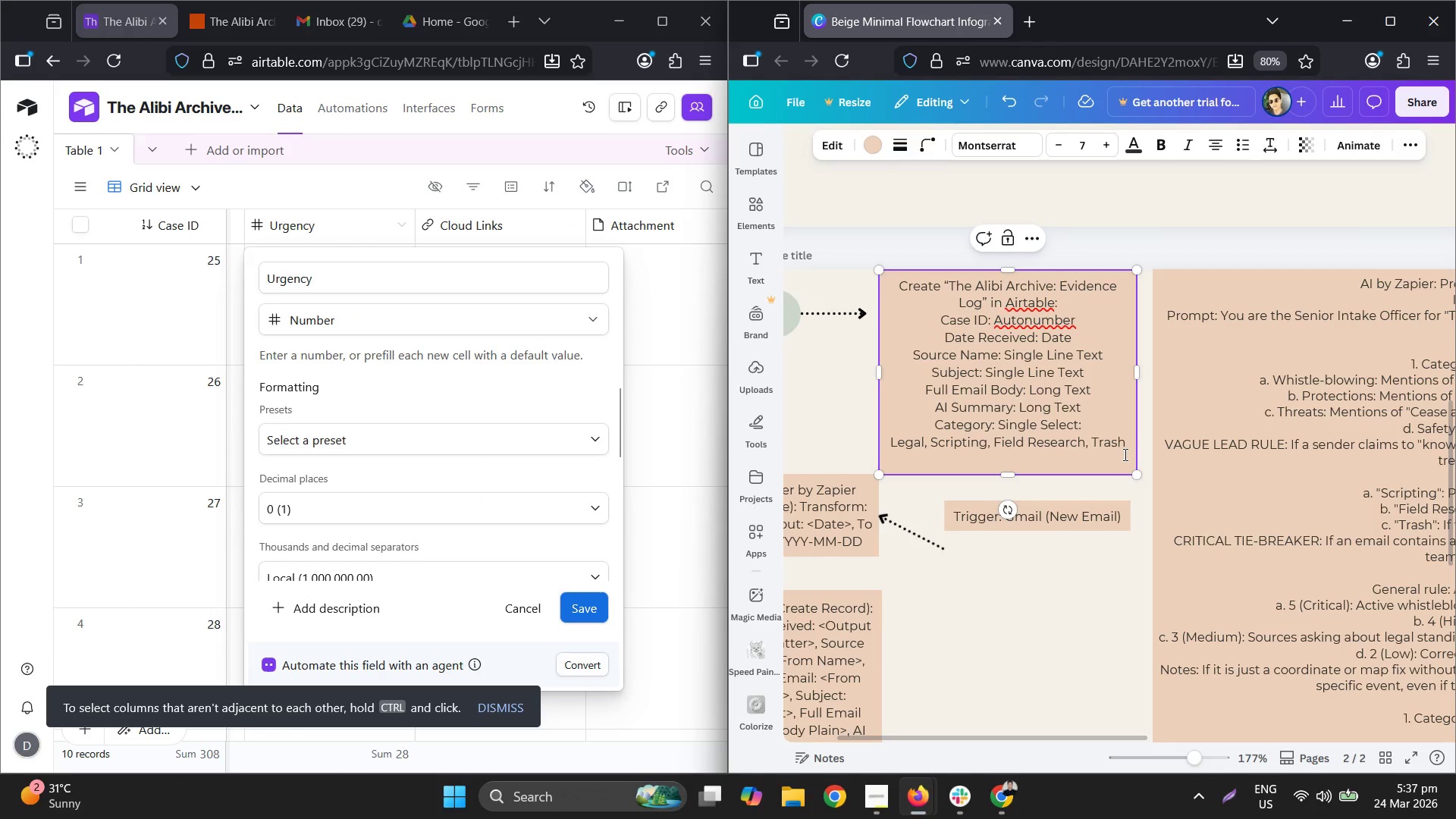 
type(Urgency: Number)
 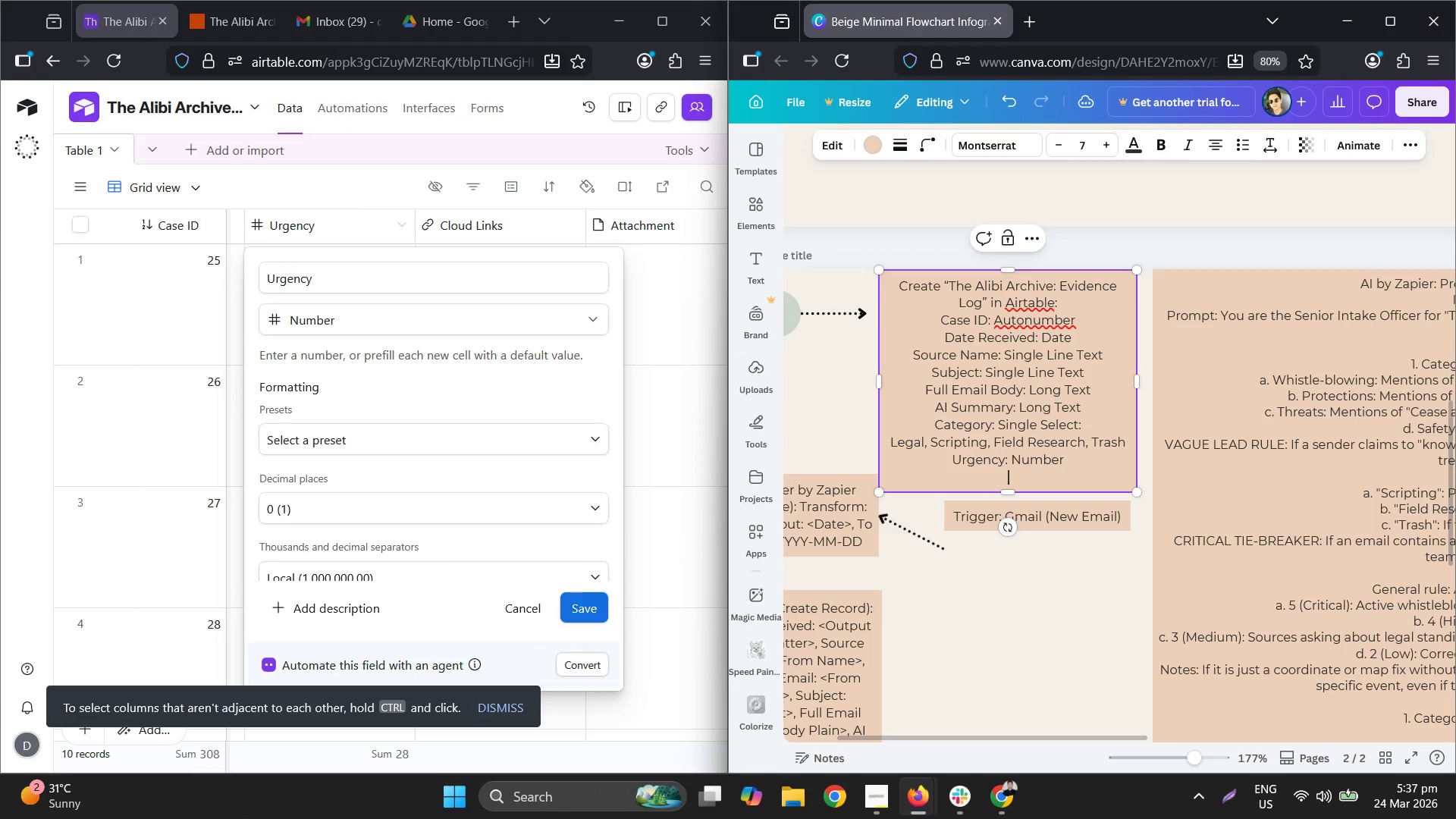 
 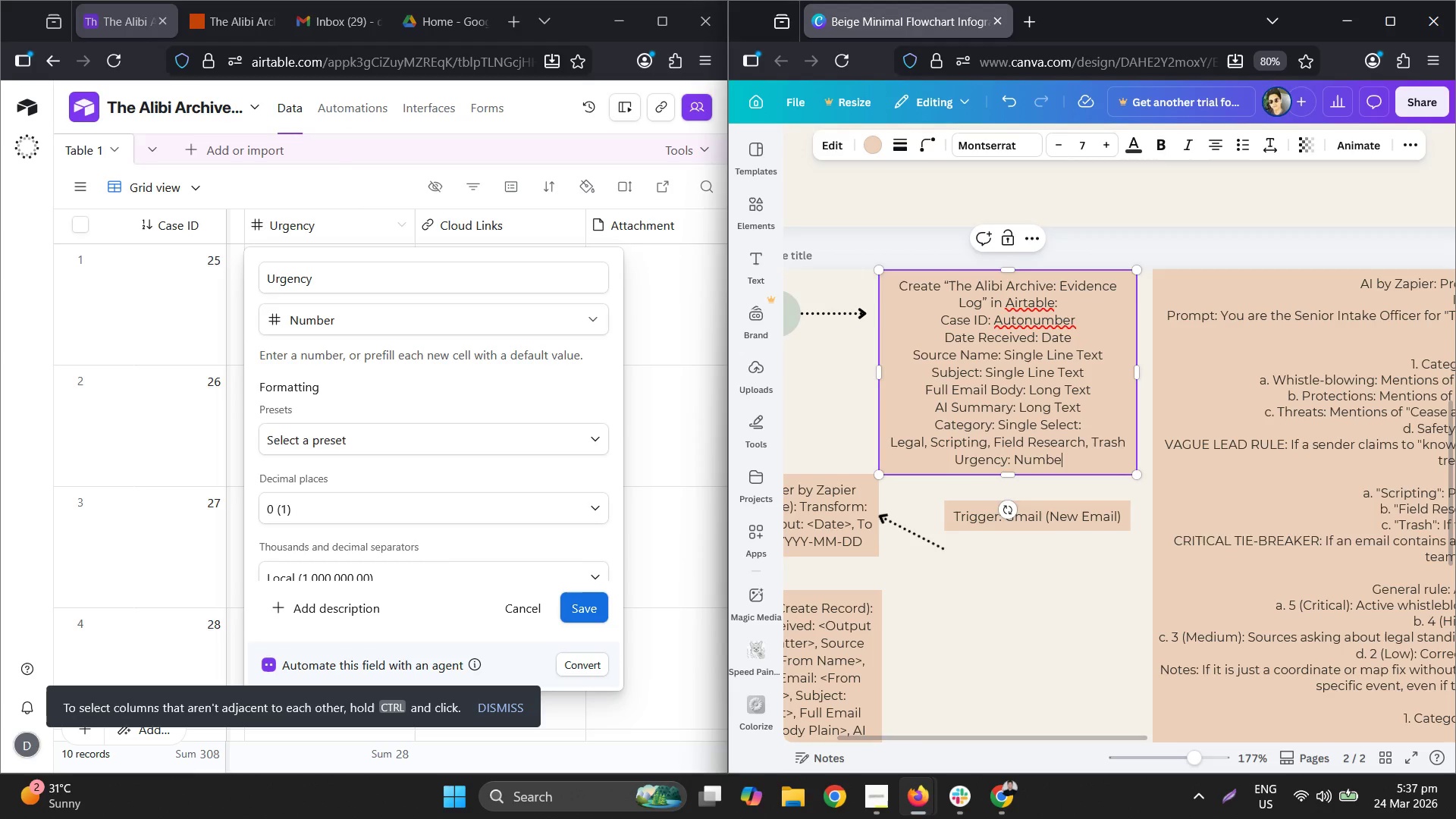 
key(Enter)
 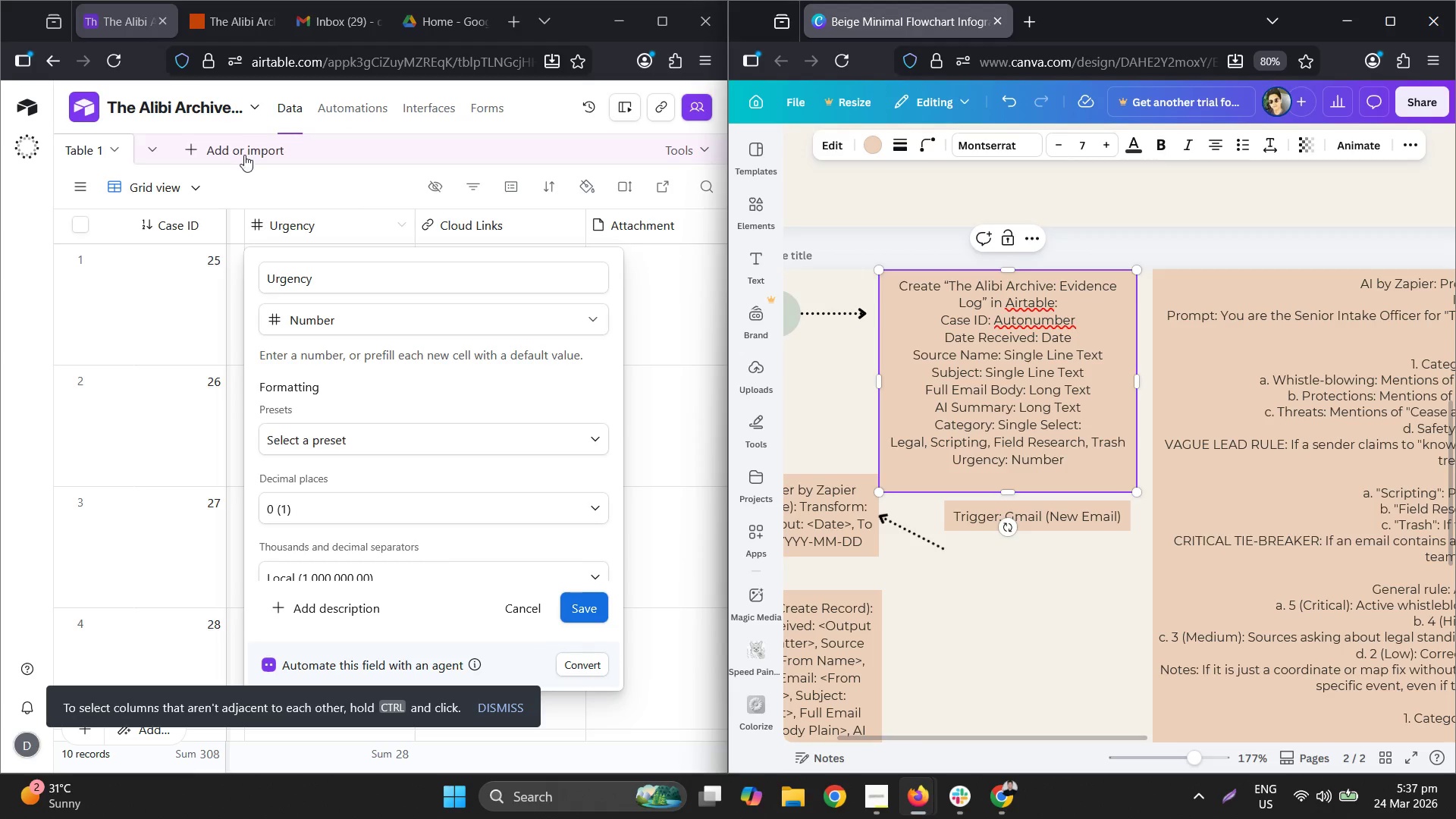 
right_click([437, 214])
 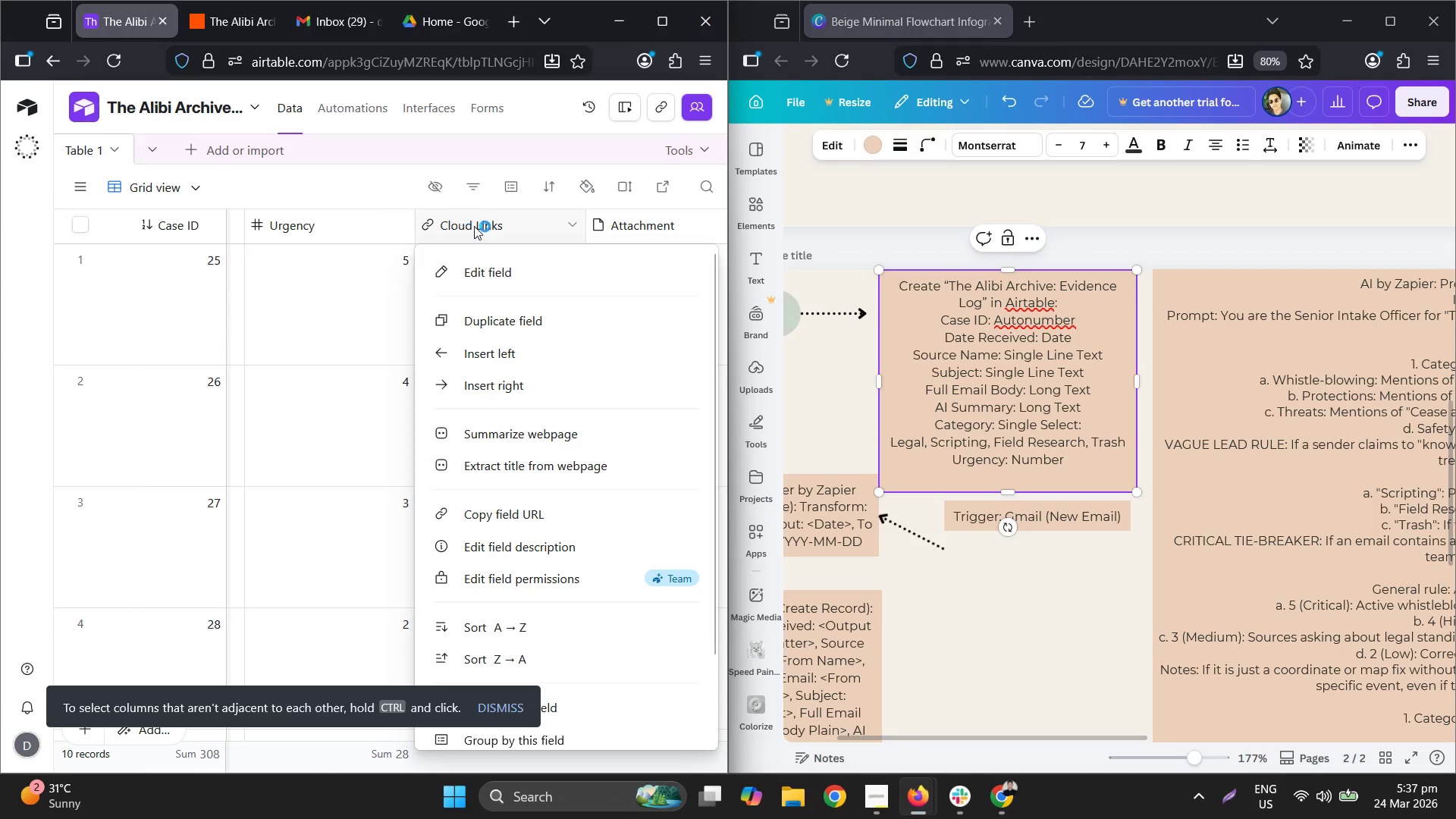 
left_click([494, 265])
 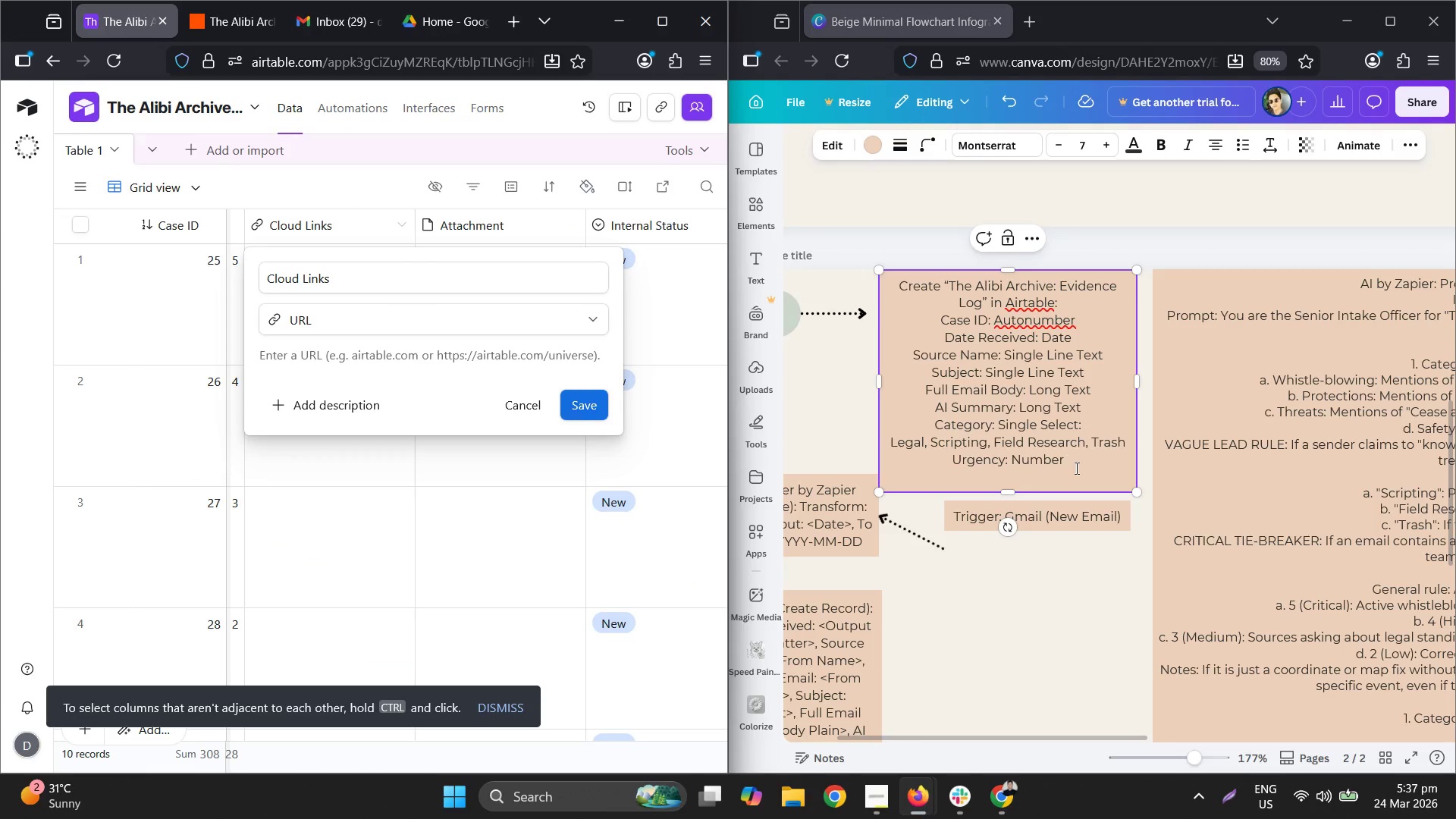 
left_click([1076, 472])
 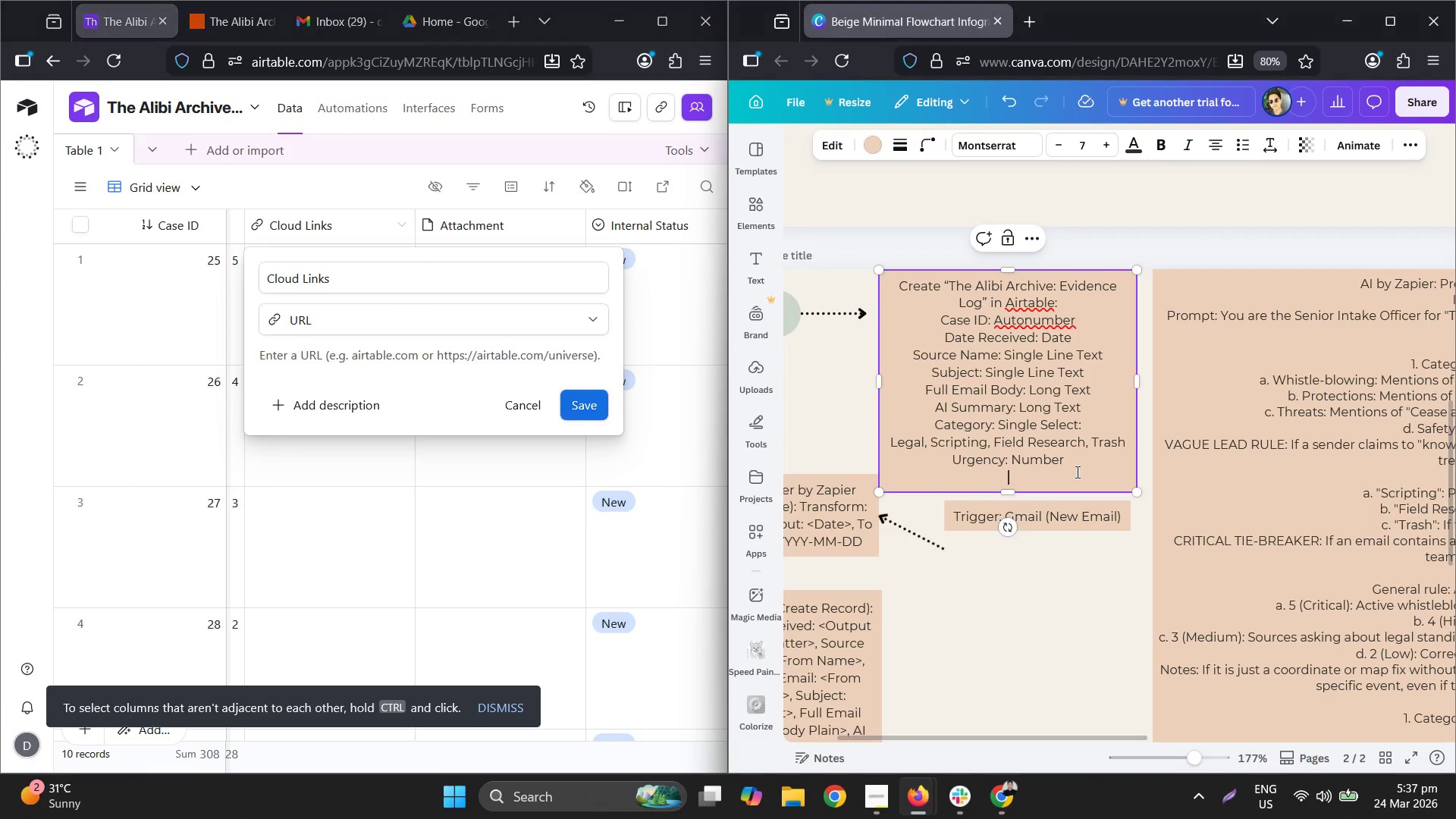 
type(Cloyd )
key(Backspace)
key(Backspace)
key(Backspace)
type(ud Links: URL)
 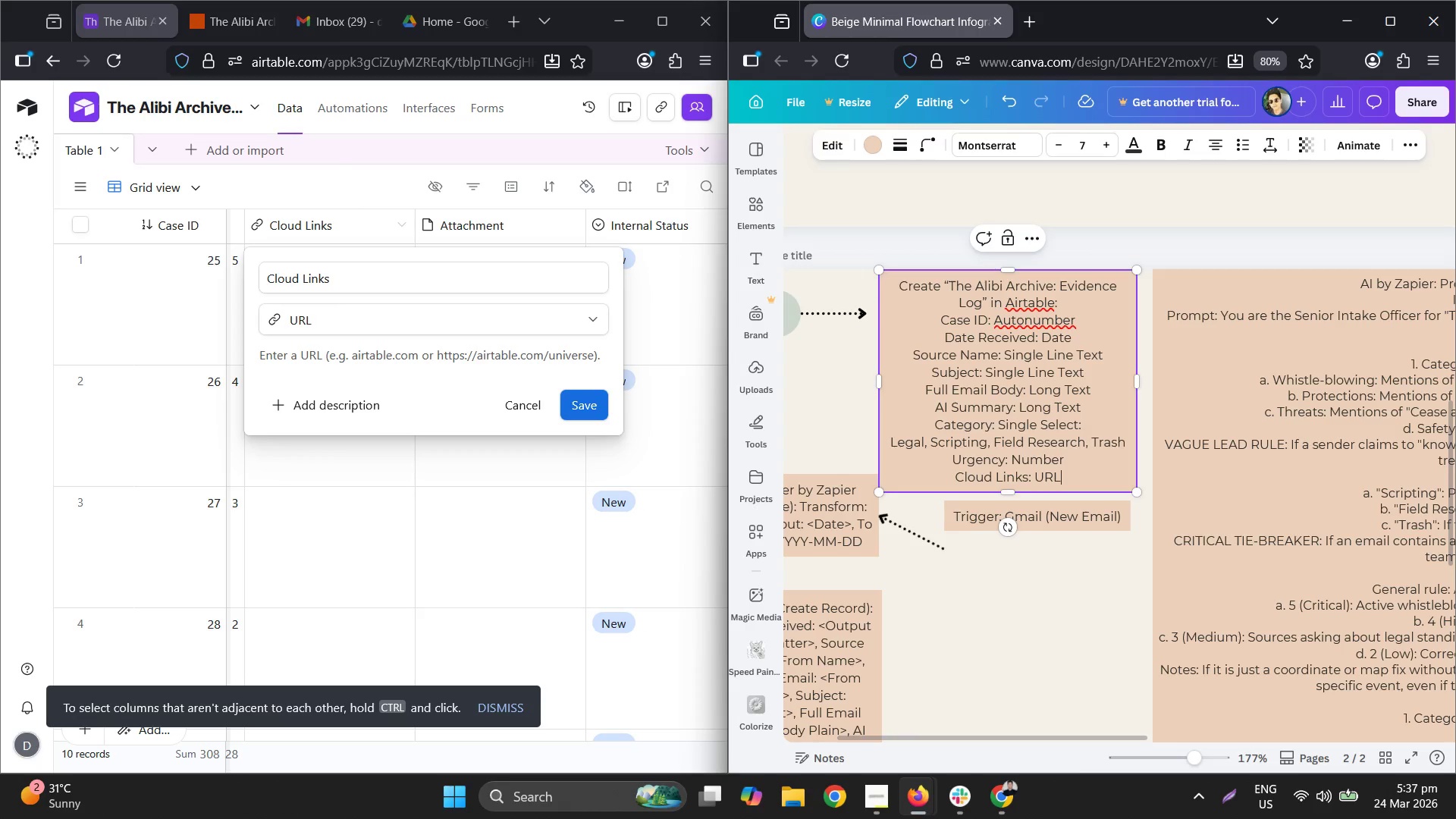 
key(Enter)
 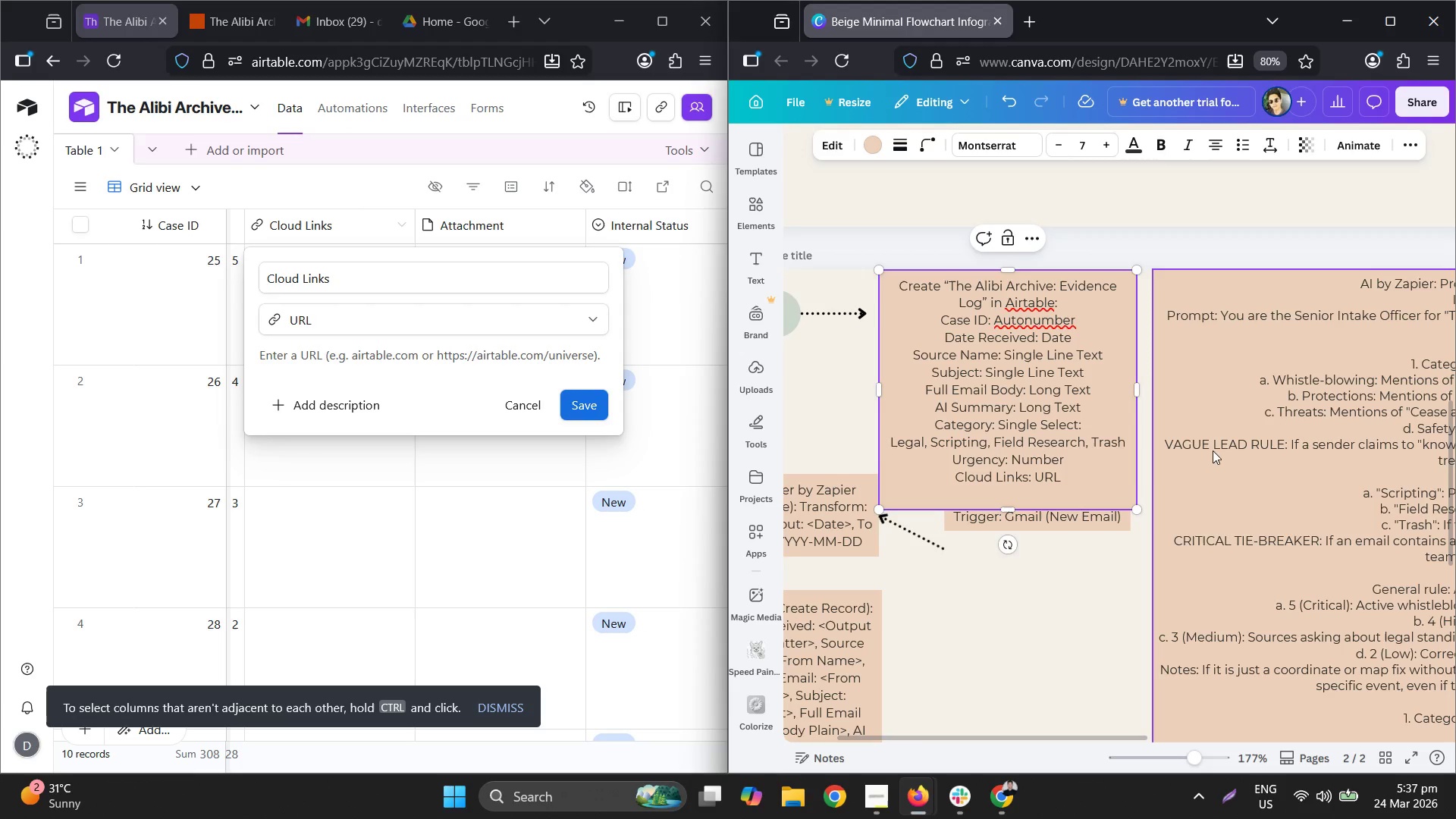 
type(Attacj,et)
key(Backspace)
key(Backspace)
key(Backspace)
key(Backspace)
type(j,en)
key(Backspace)
key(Backspace)
key(Backspace)
key(Backspace)
type(hment: )
 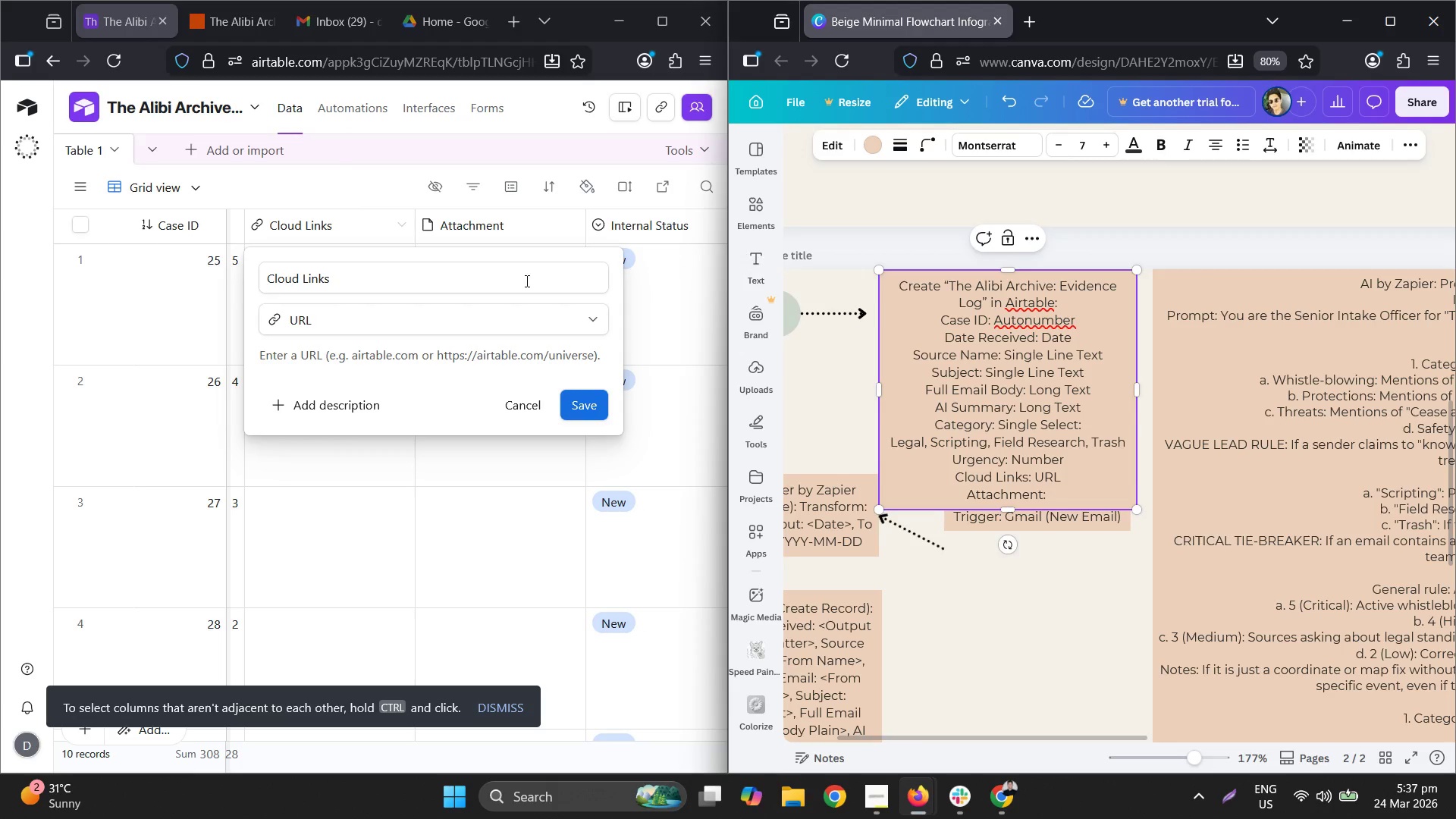 
right_click([486, 250])
 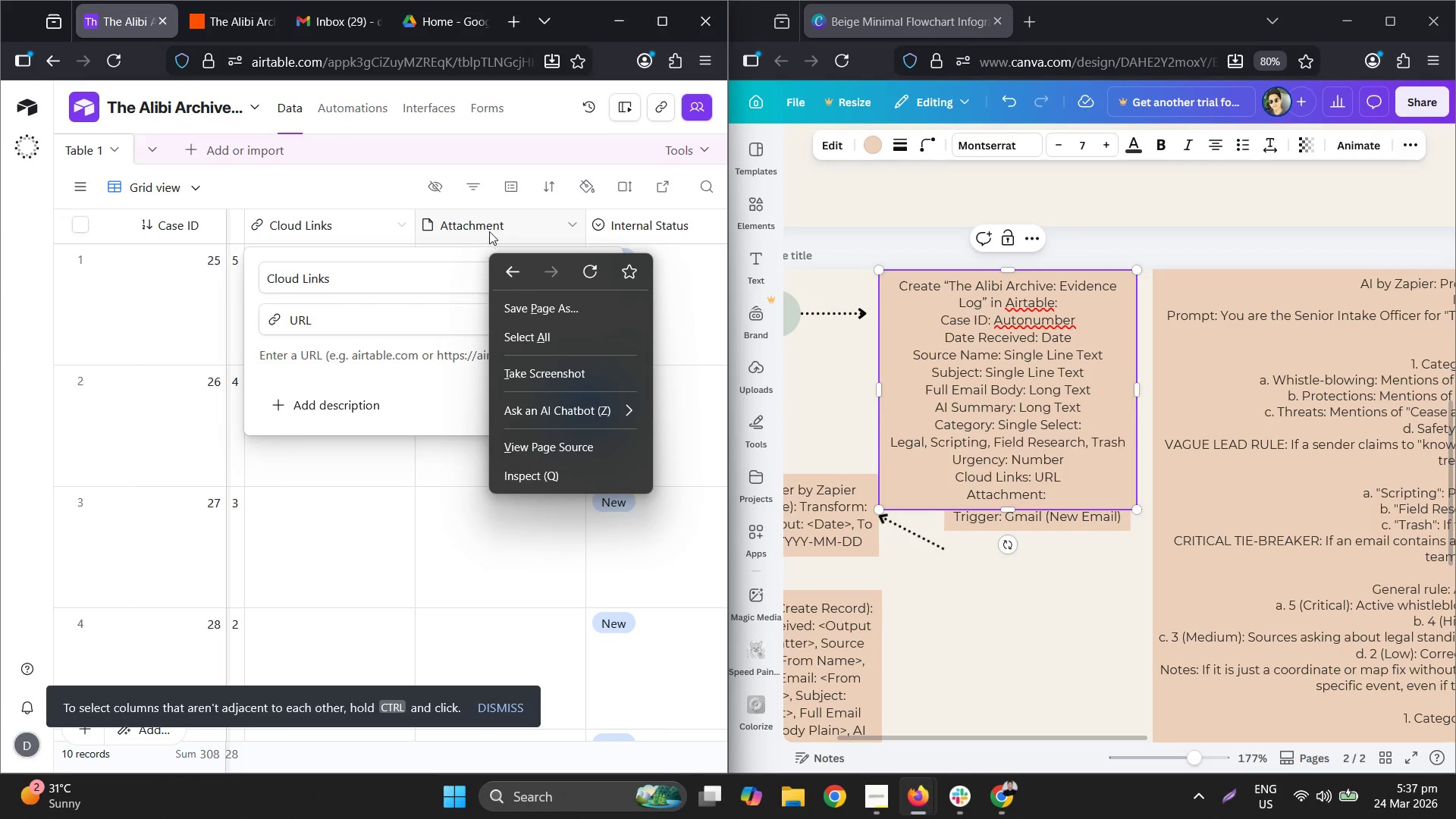 
left_click([487, 228])
 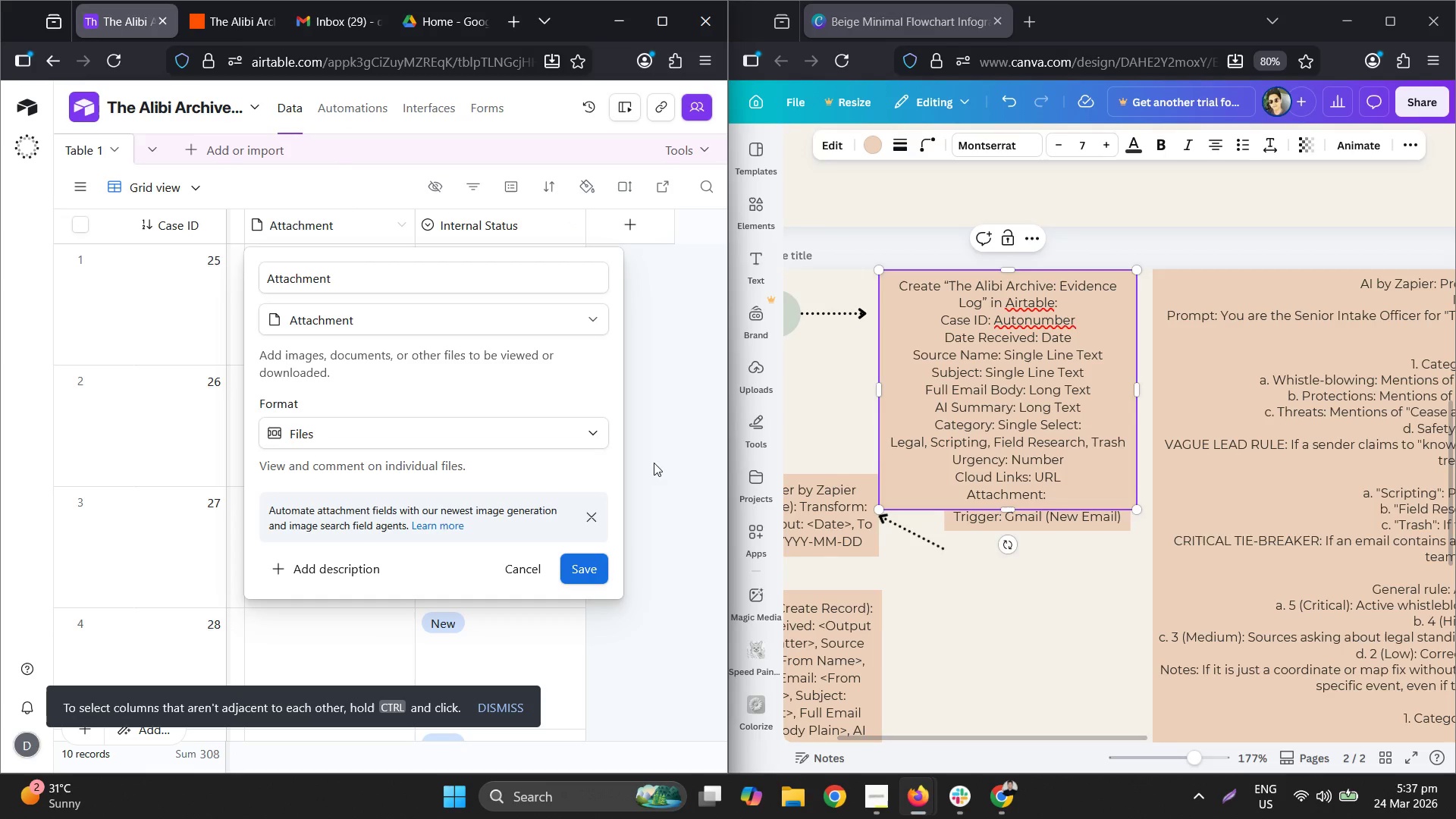 
left_click([1068, 498])
 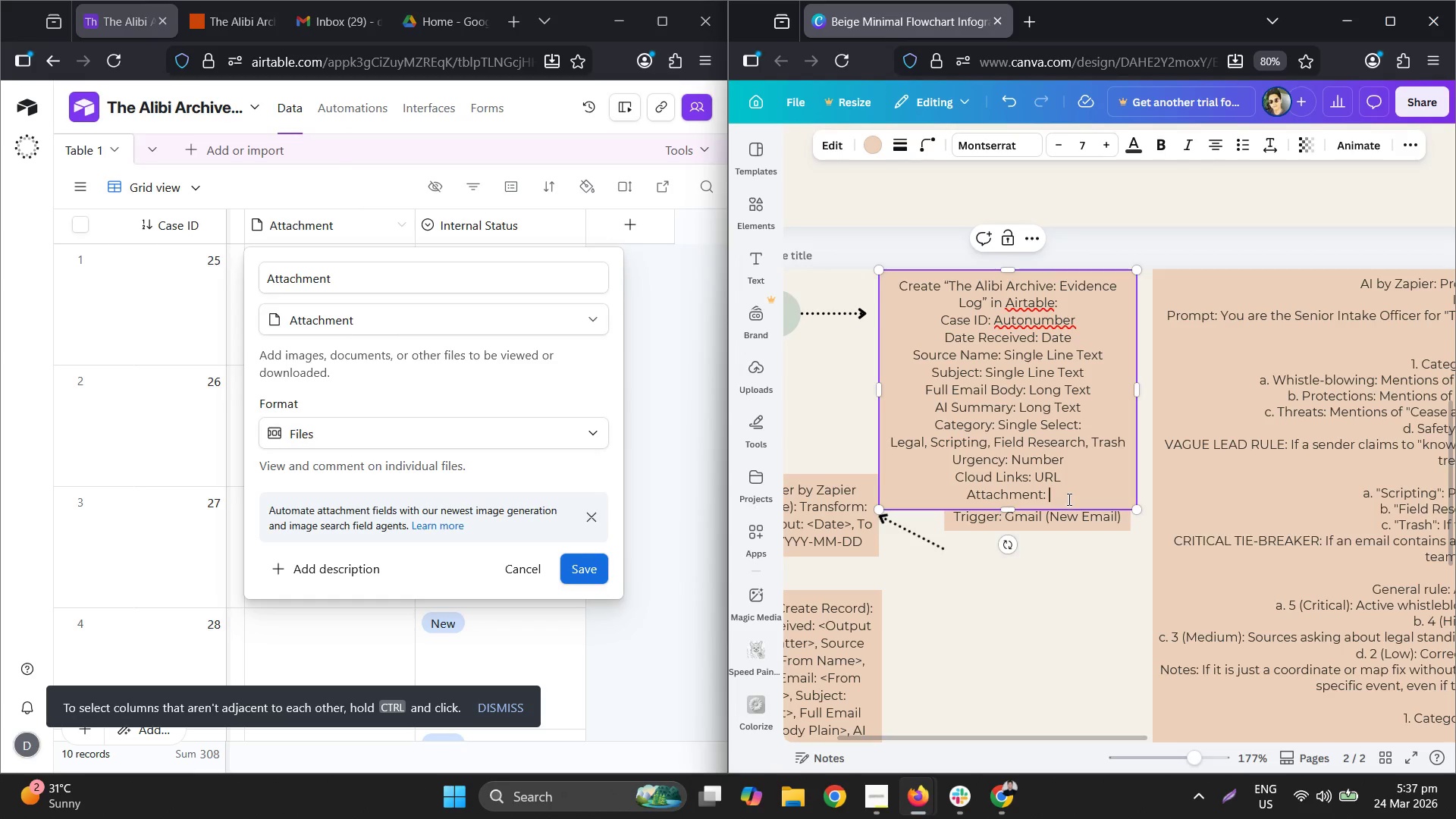 
type(Attacj,et)
key(Backspace)
key(Backspace)
key(Backspace)
key(Backspace)
type(hment)
 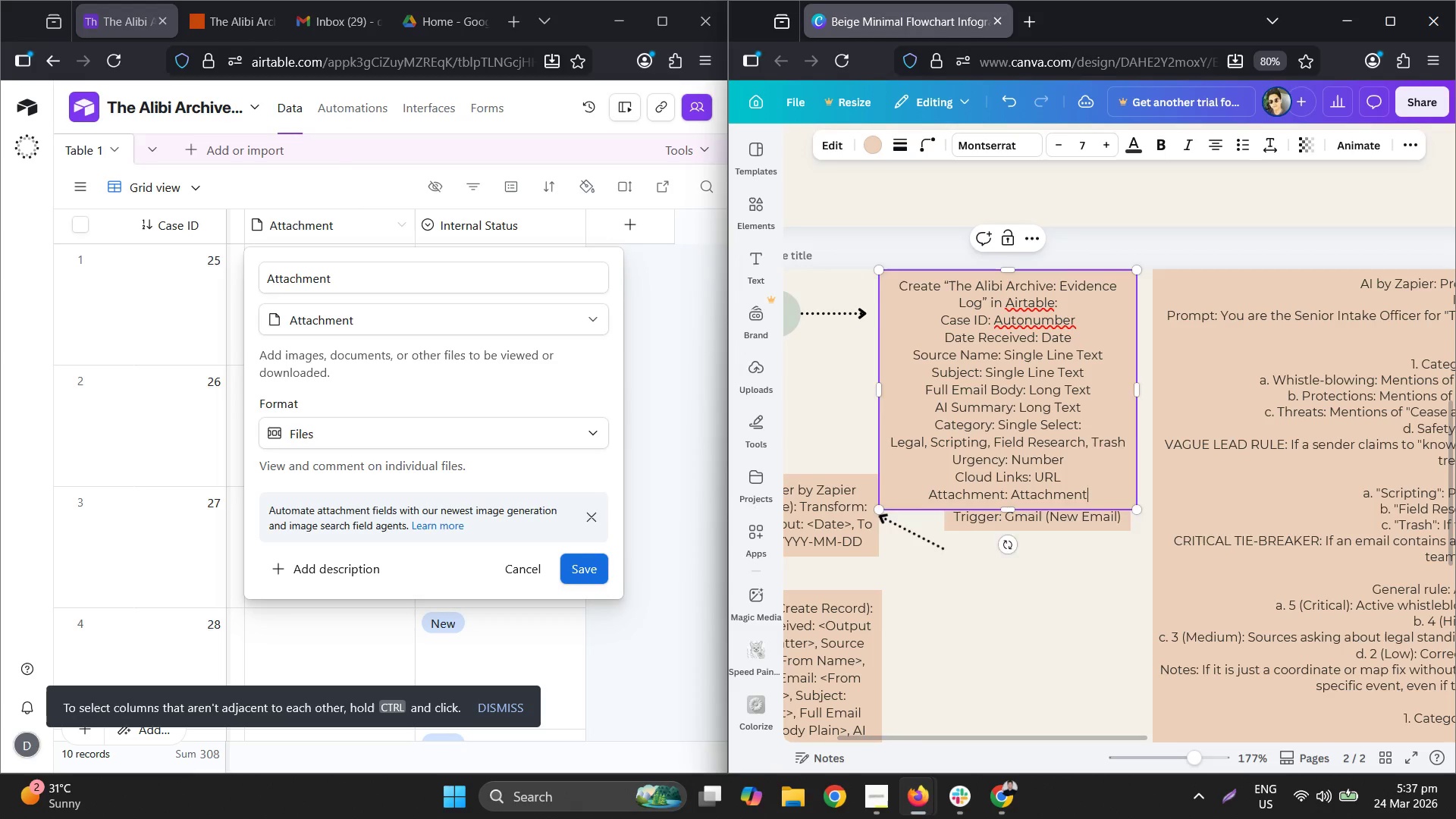 
key(Backslash)
 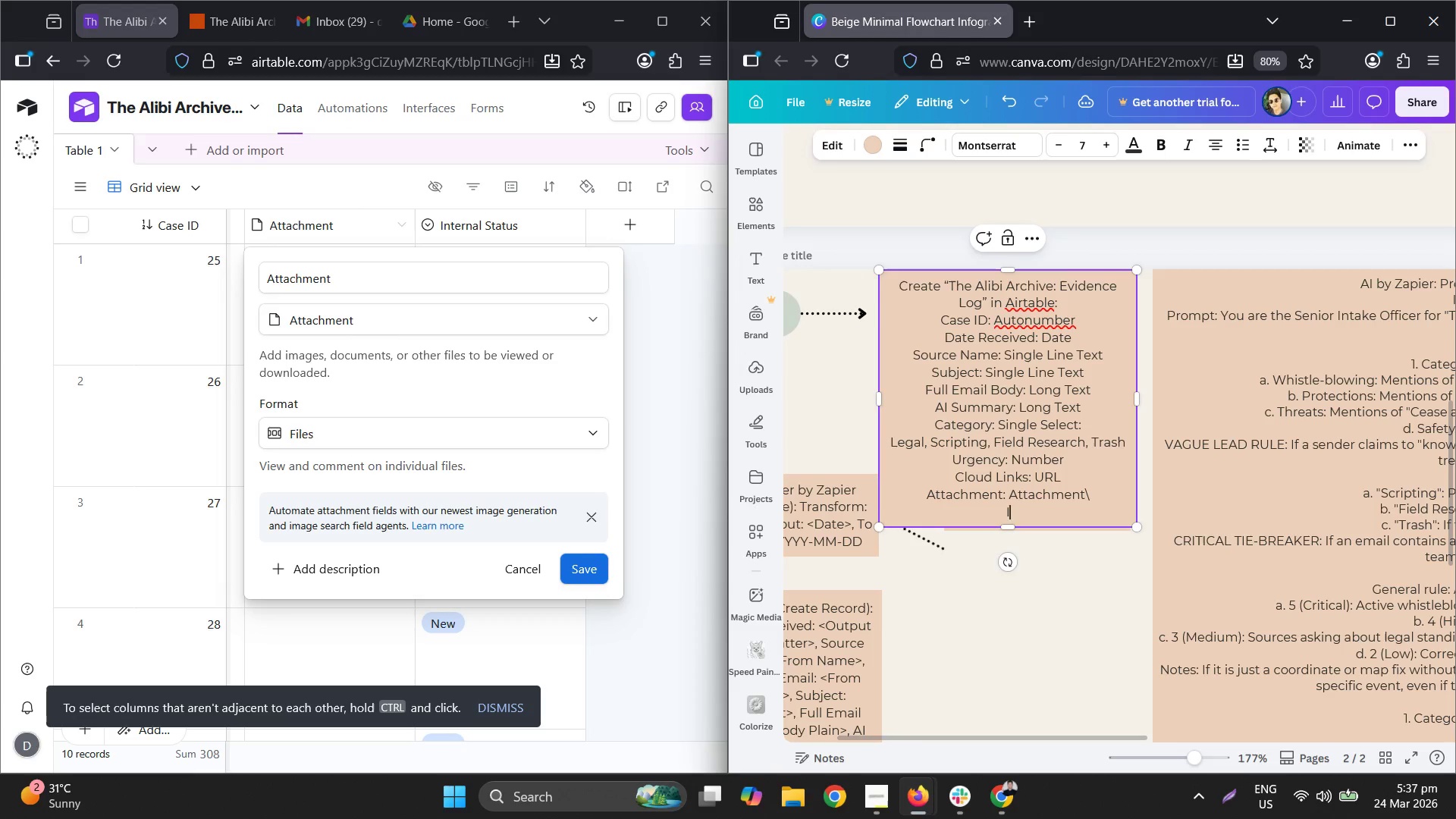 
key(Enter)
 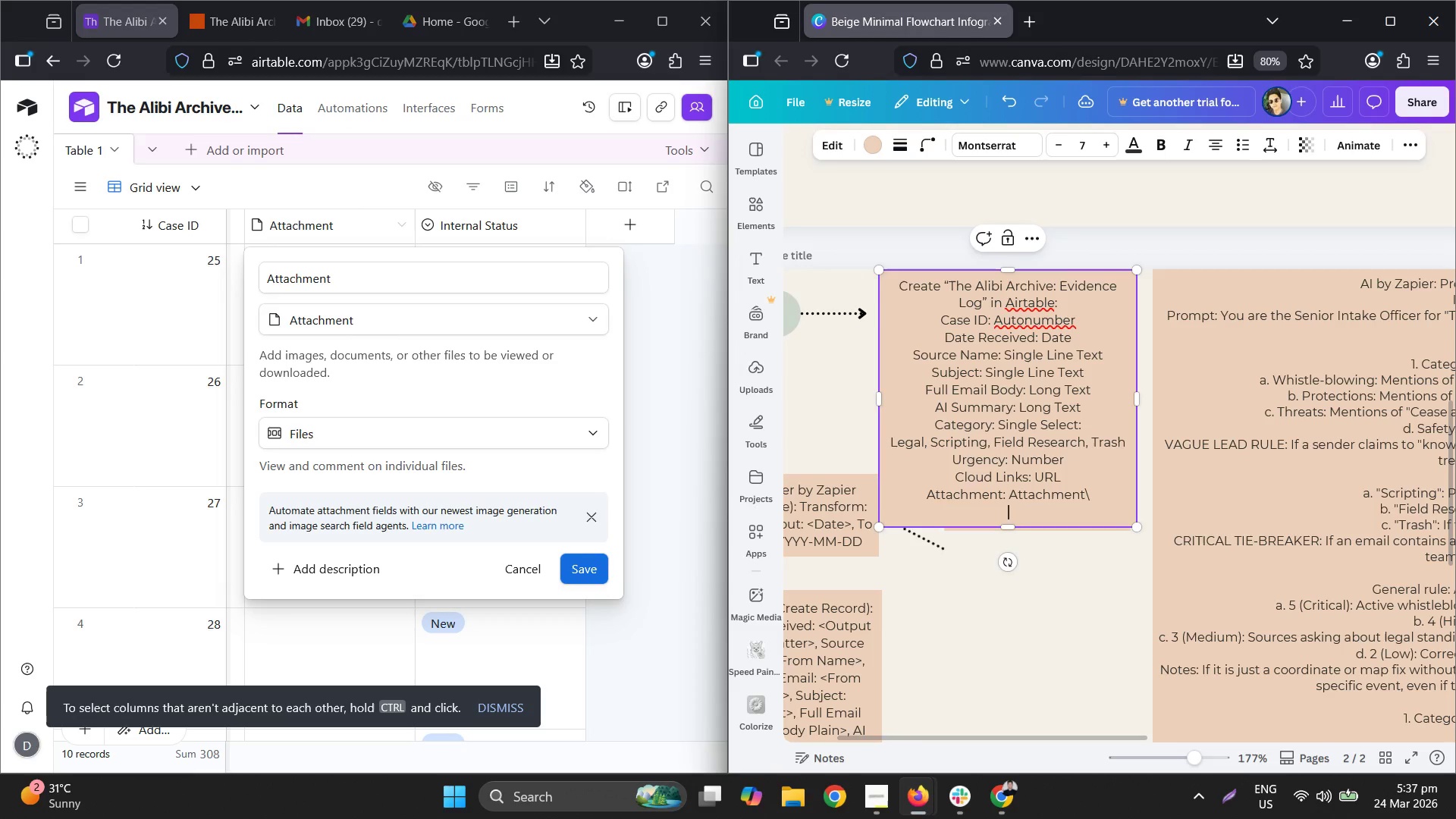 
key(Shift+I)
 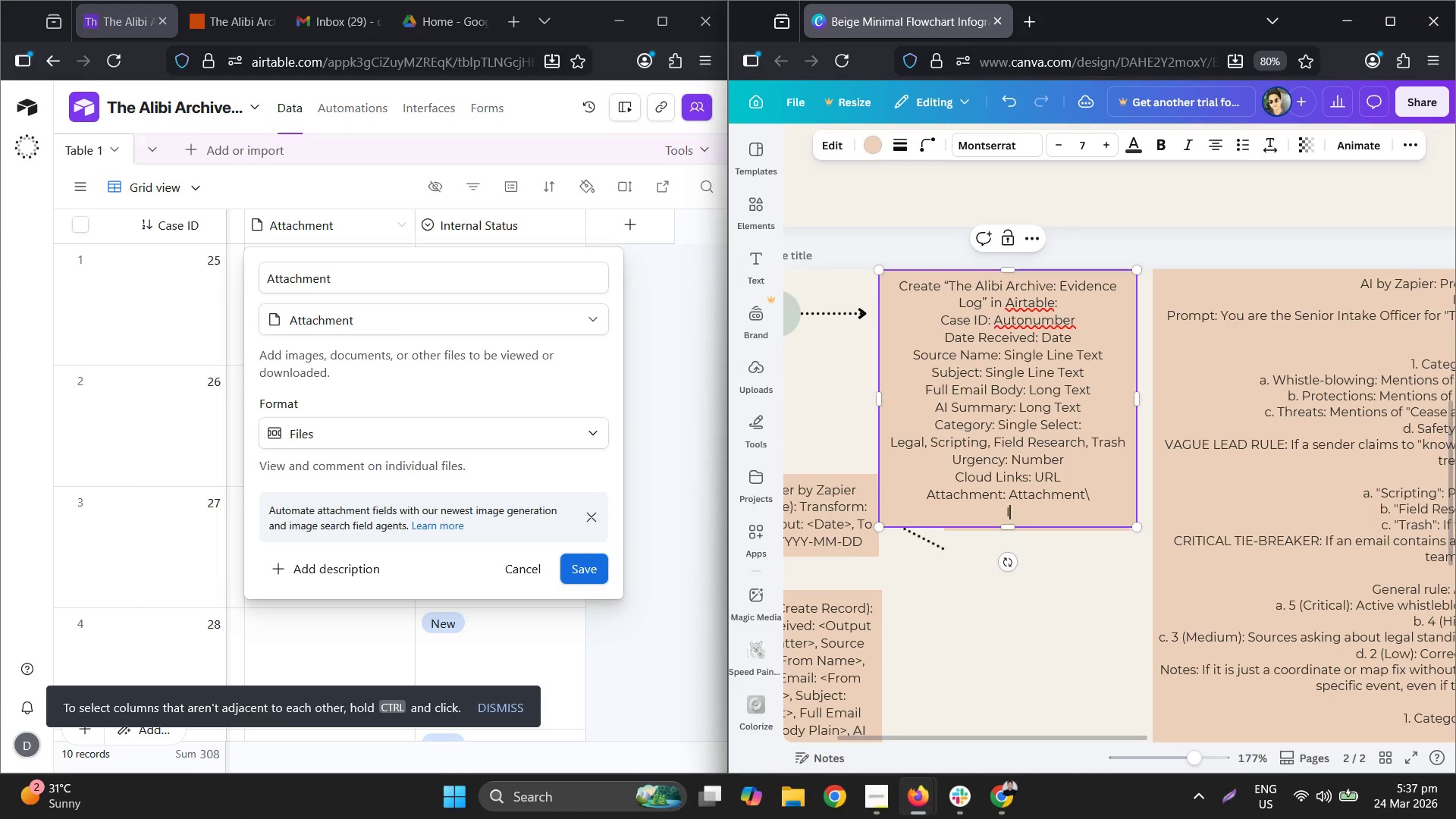 
key(Backspace)
 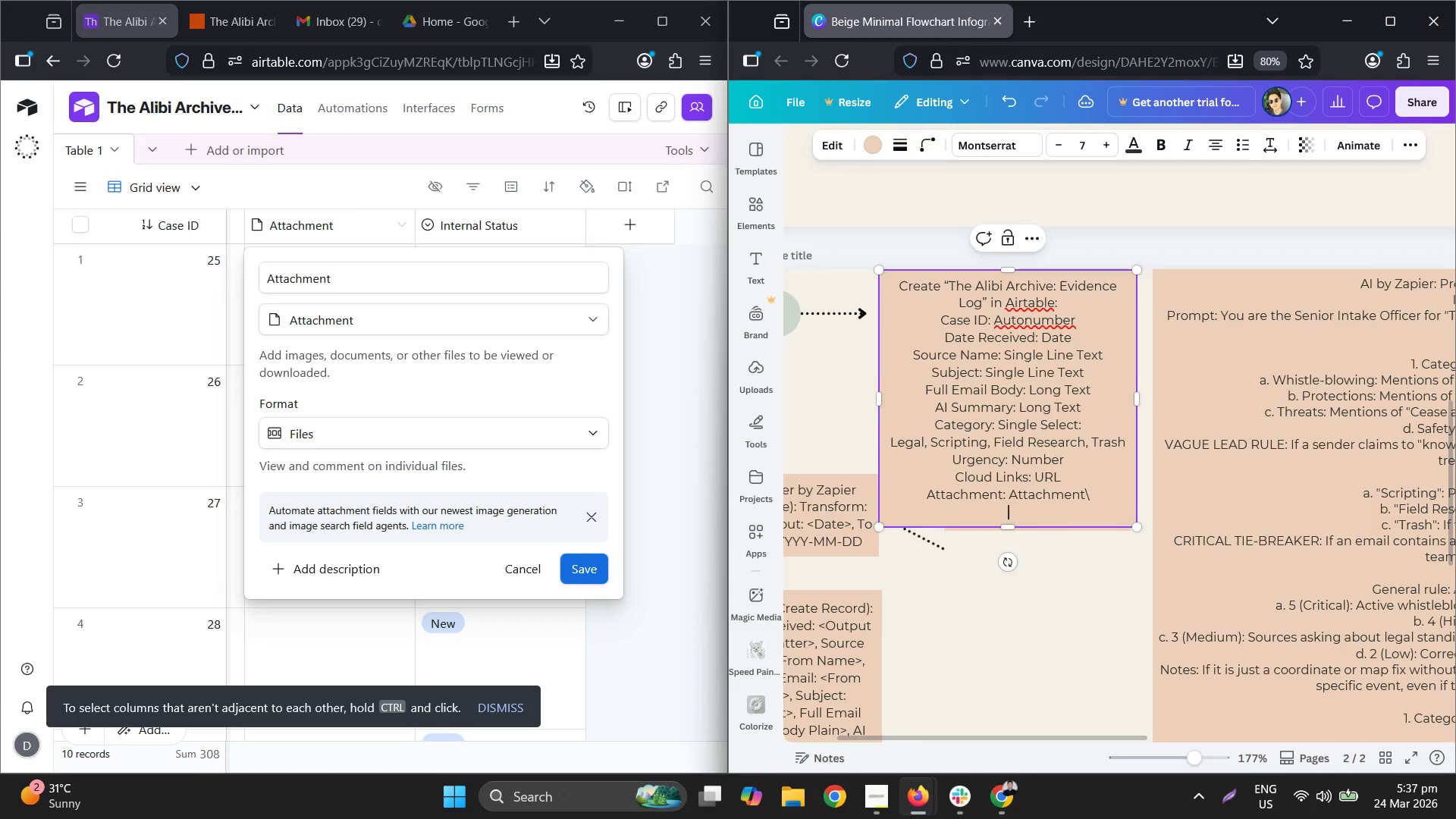 
key(Backspace)
 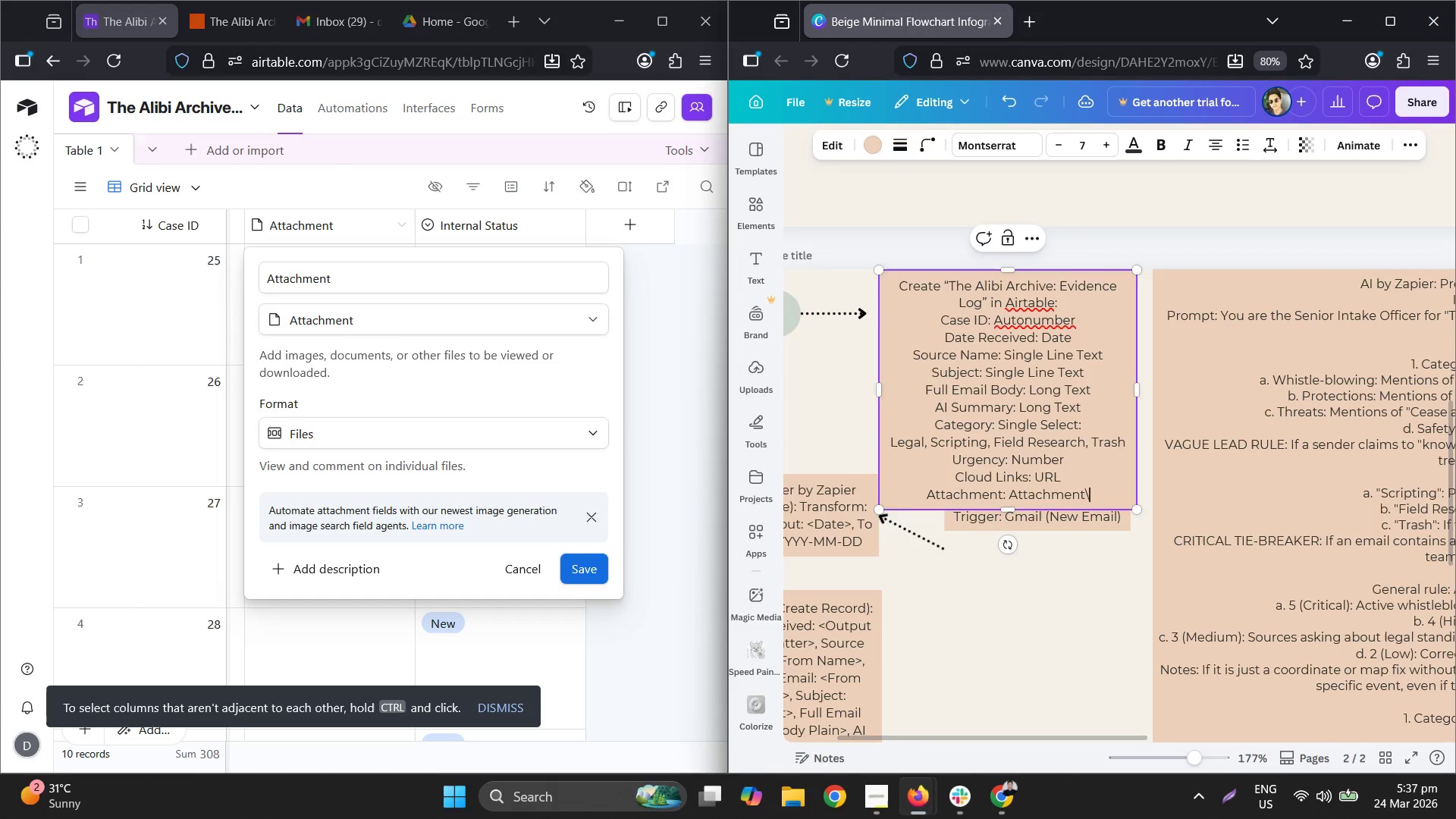 
key(Backspace)
 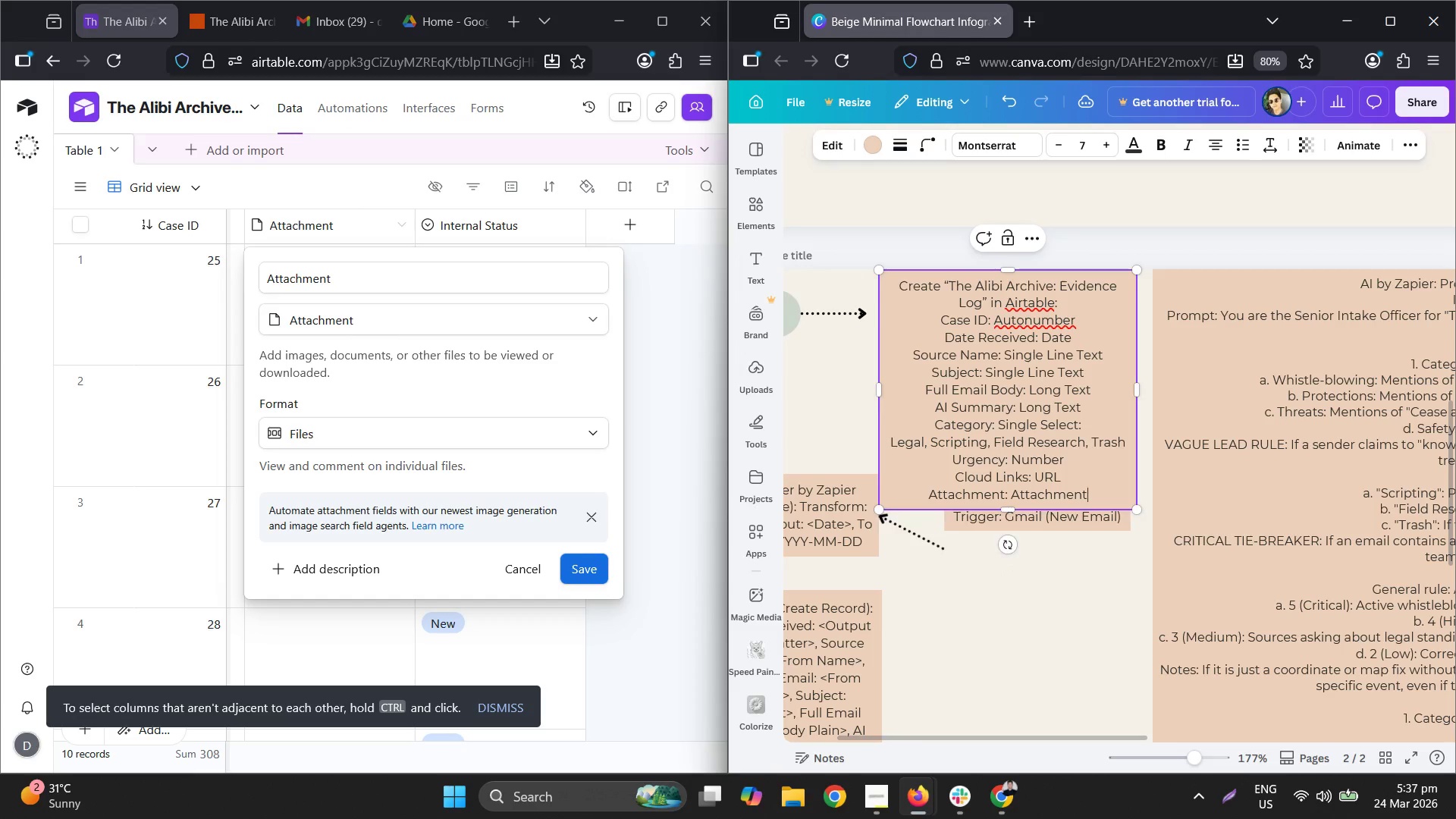 
key(Enter)
 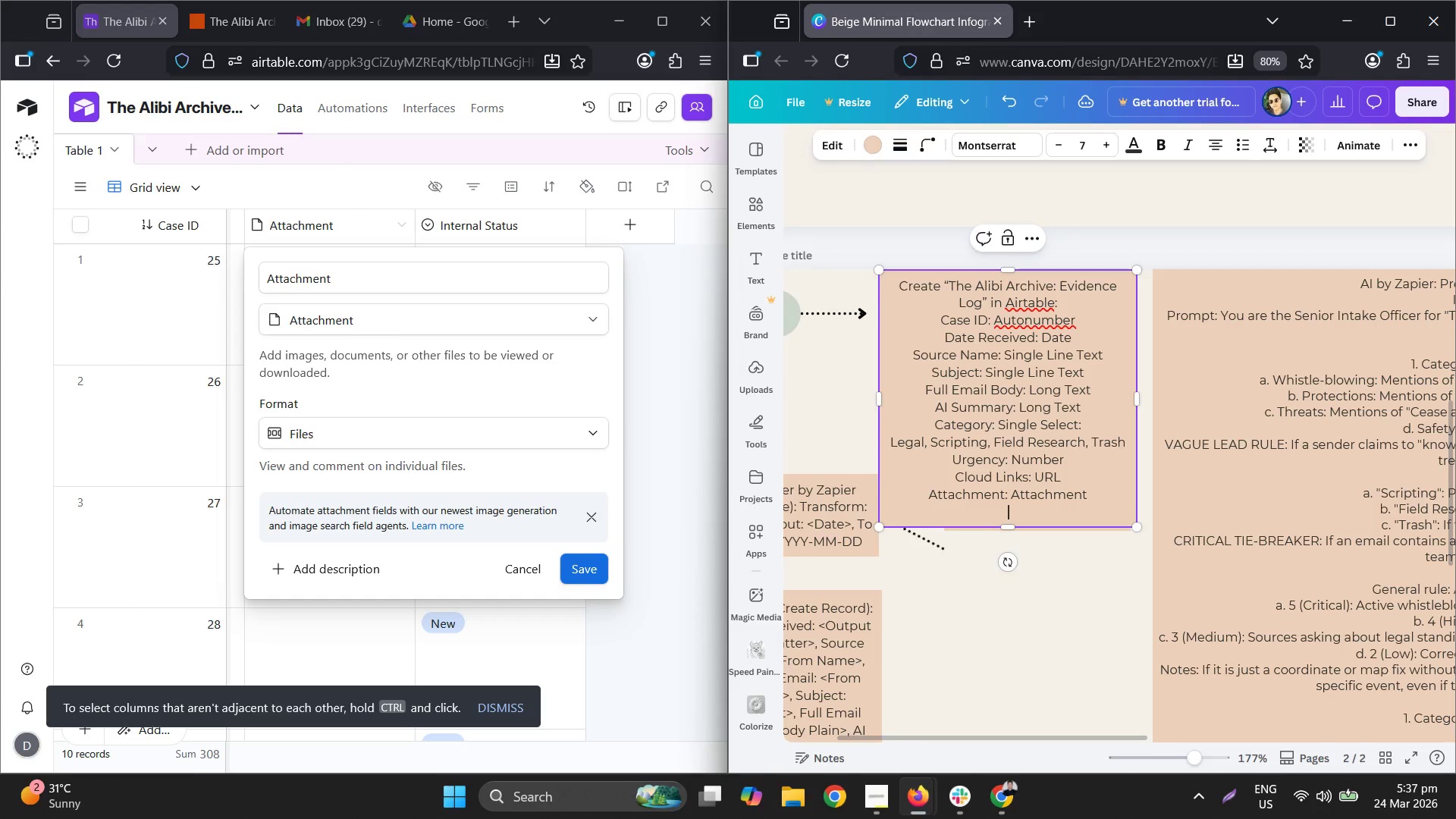 
hold_key(key=ShiftLeft, duration=0.33)
 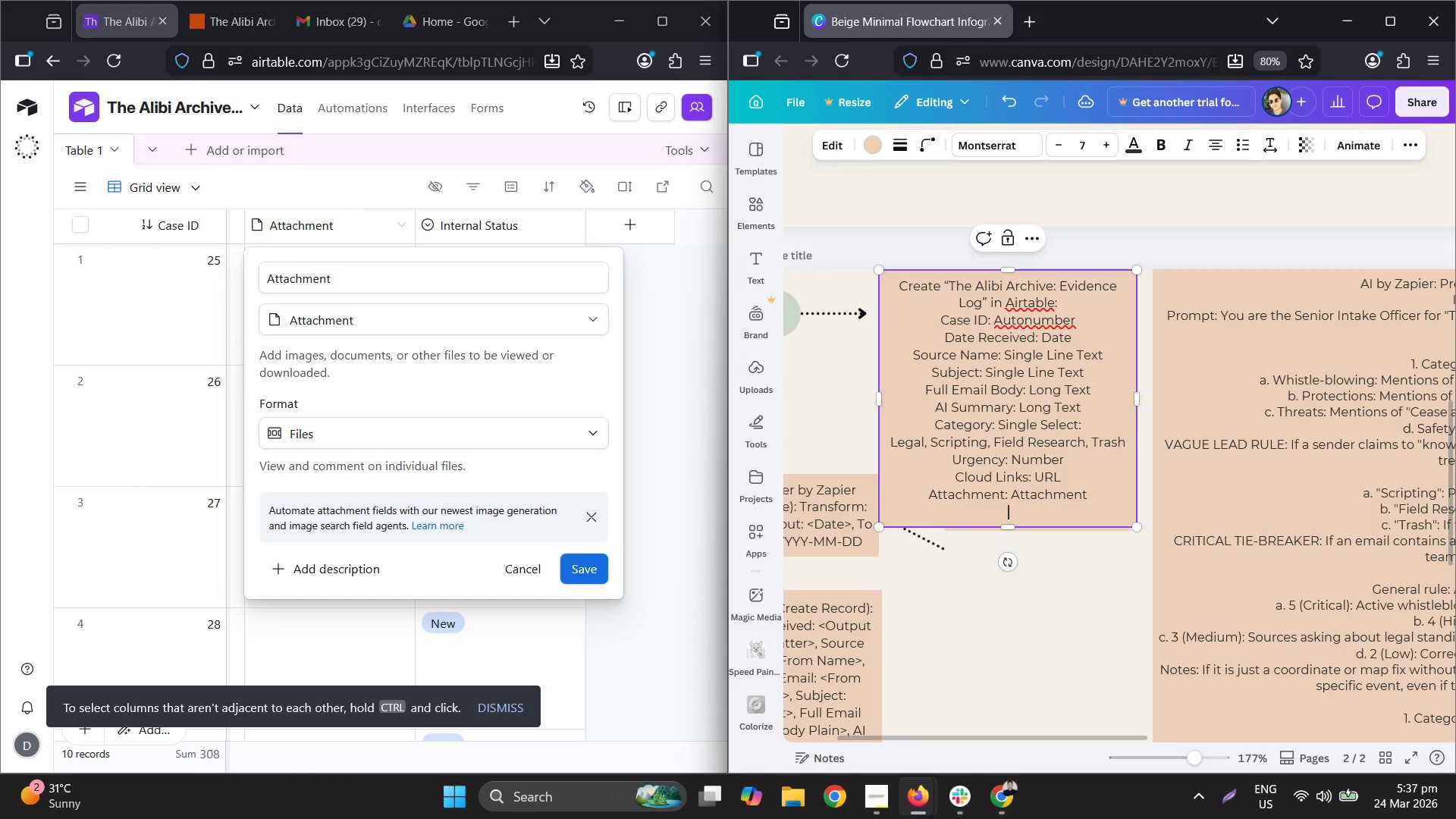 
type(Internal Status: Single )
 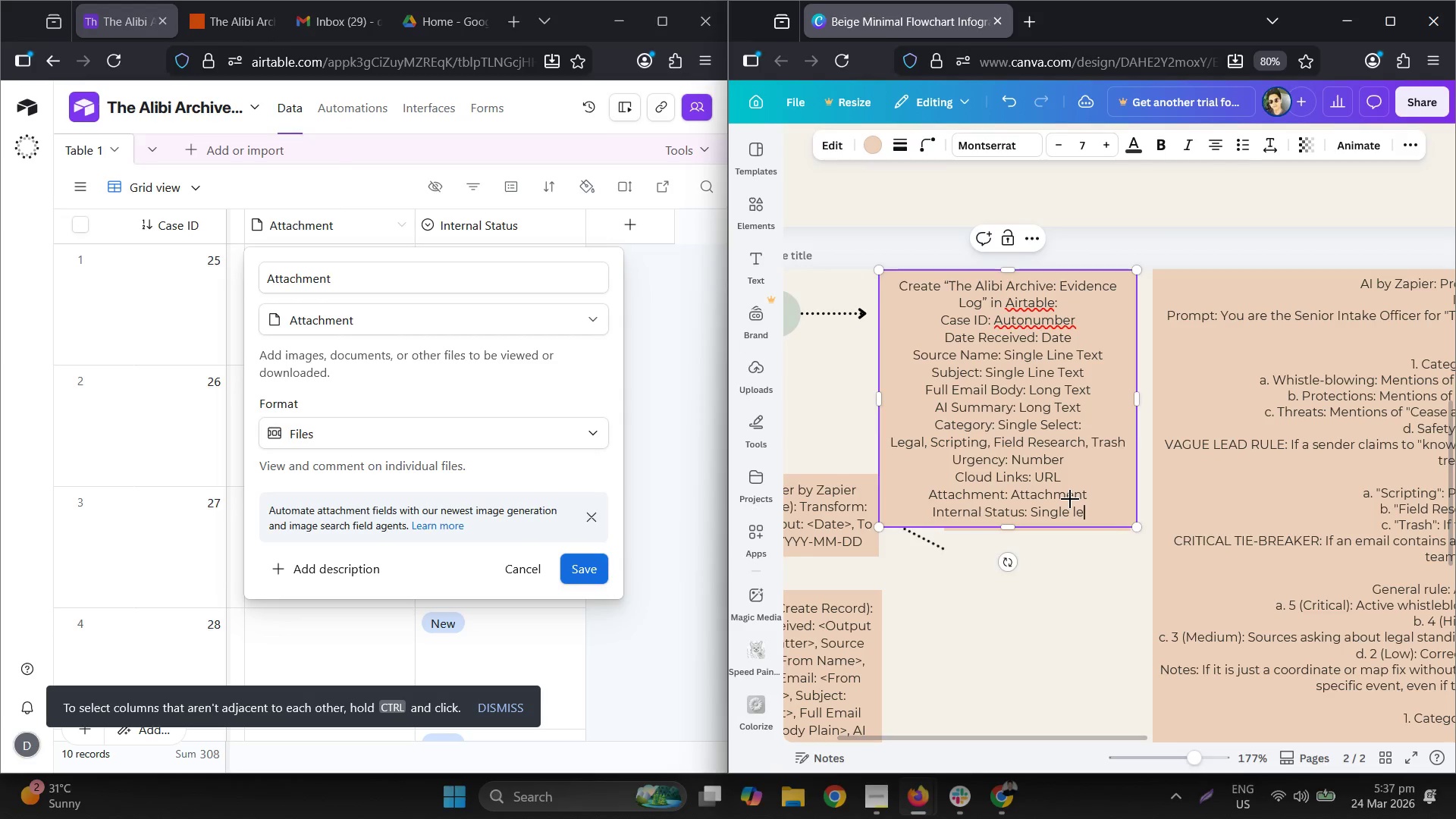 
 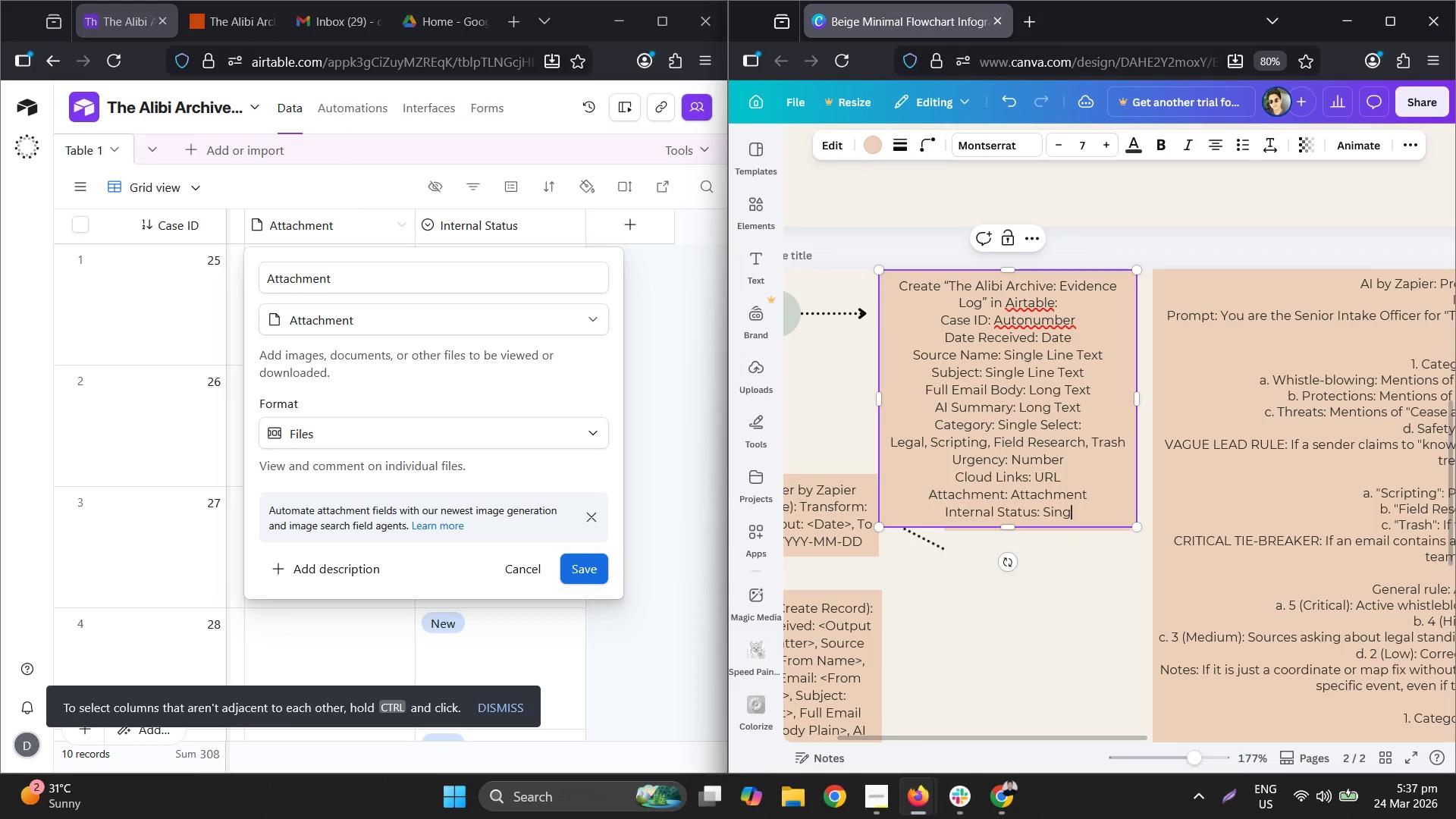 
key(Meta+Shift+MetaLeft)
 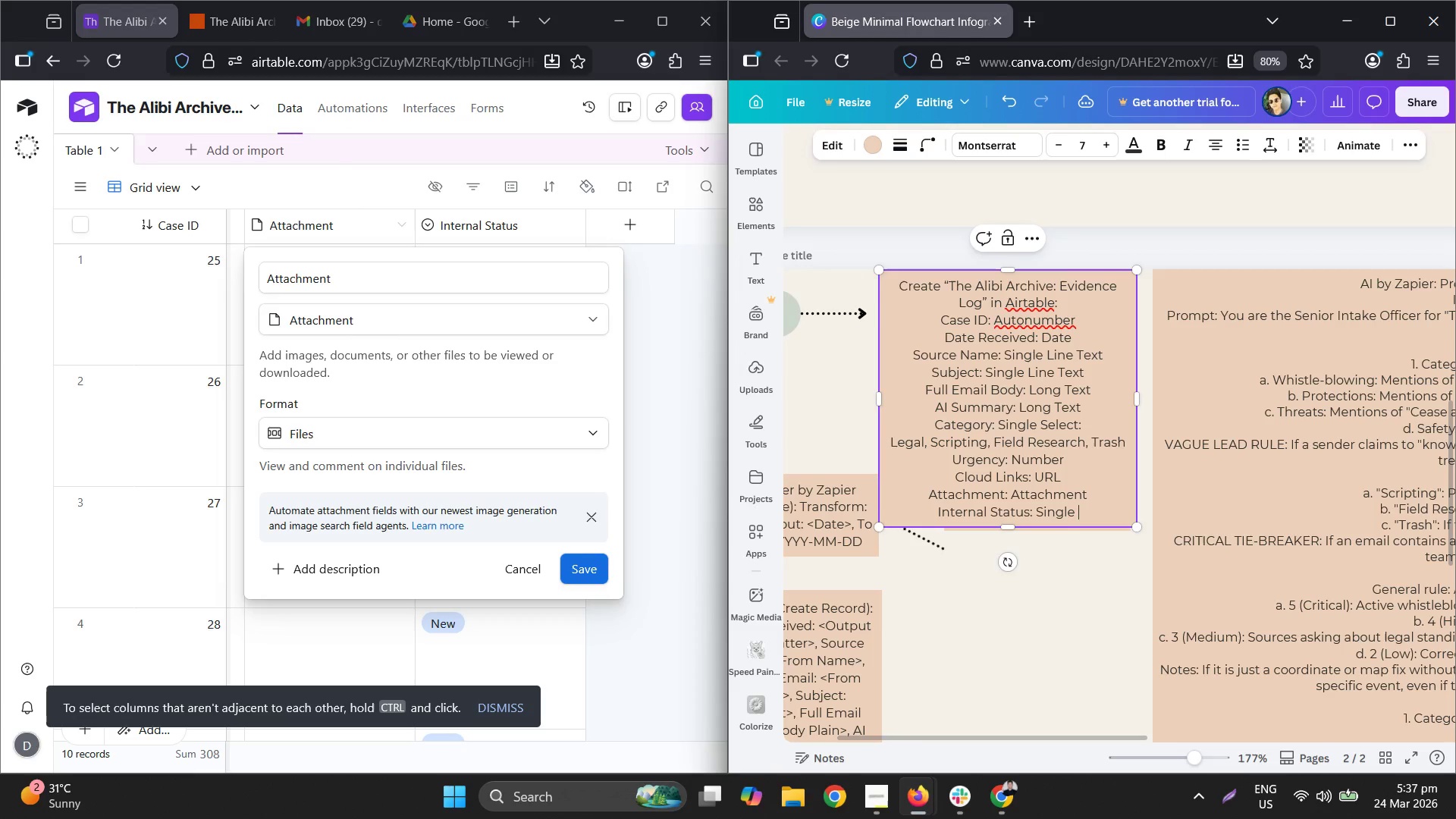 
key(Meta+Shift+S)
 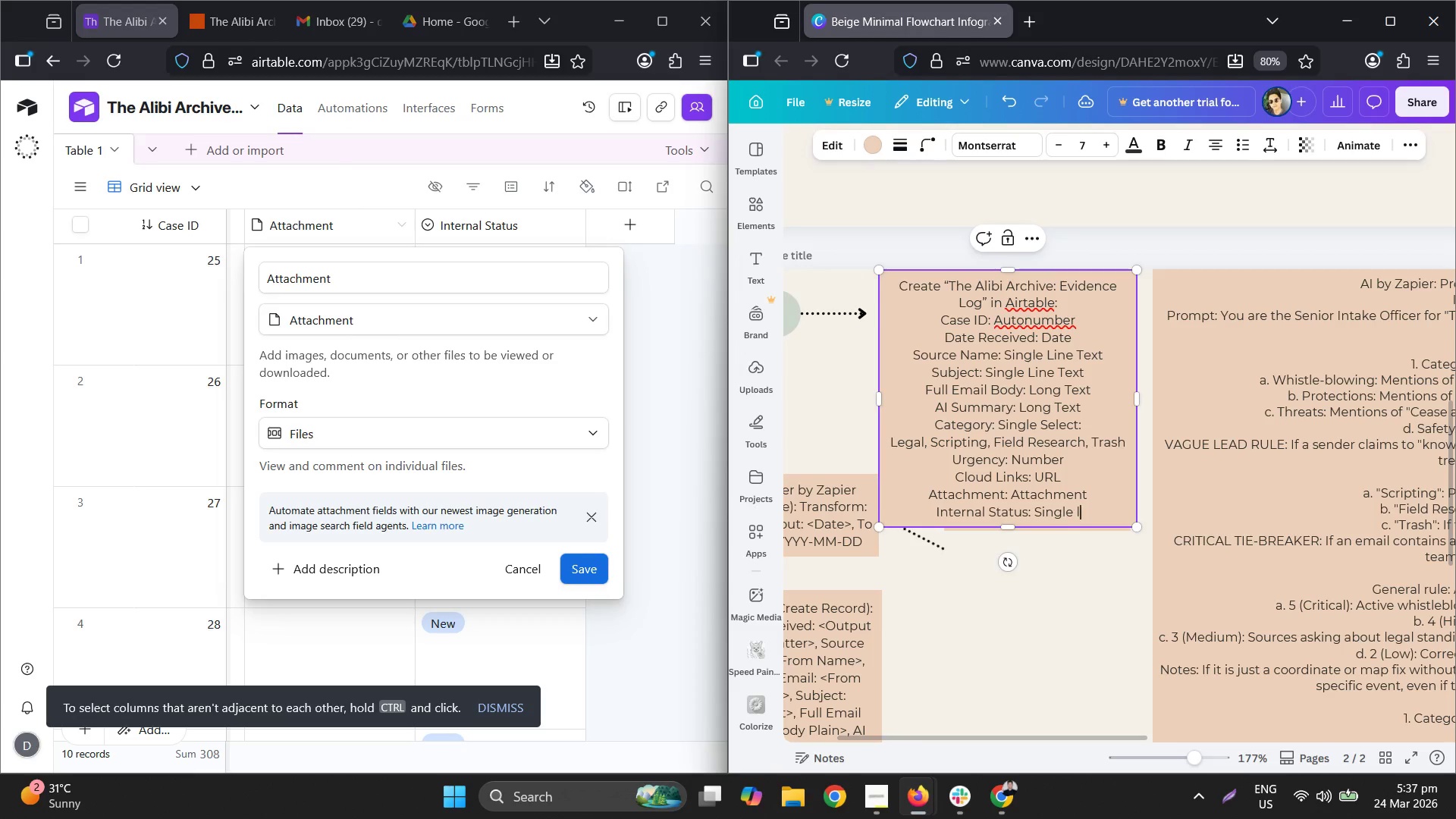 
type(le)
key(Backspace)
key(Backspace)
type(`)
 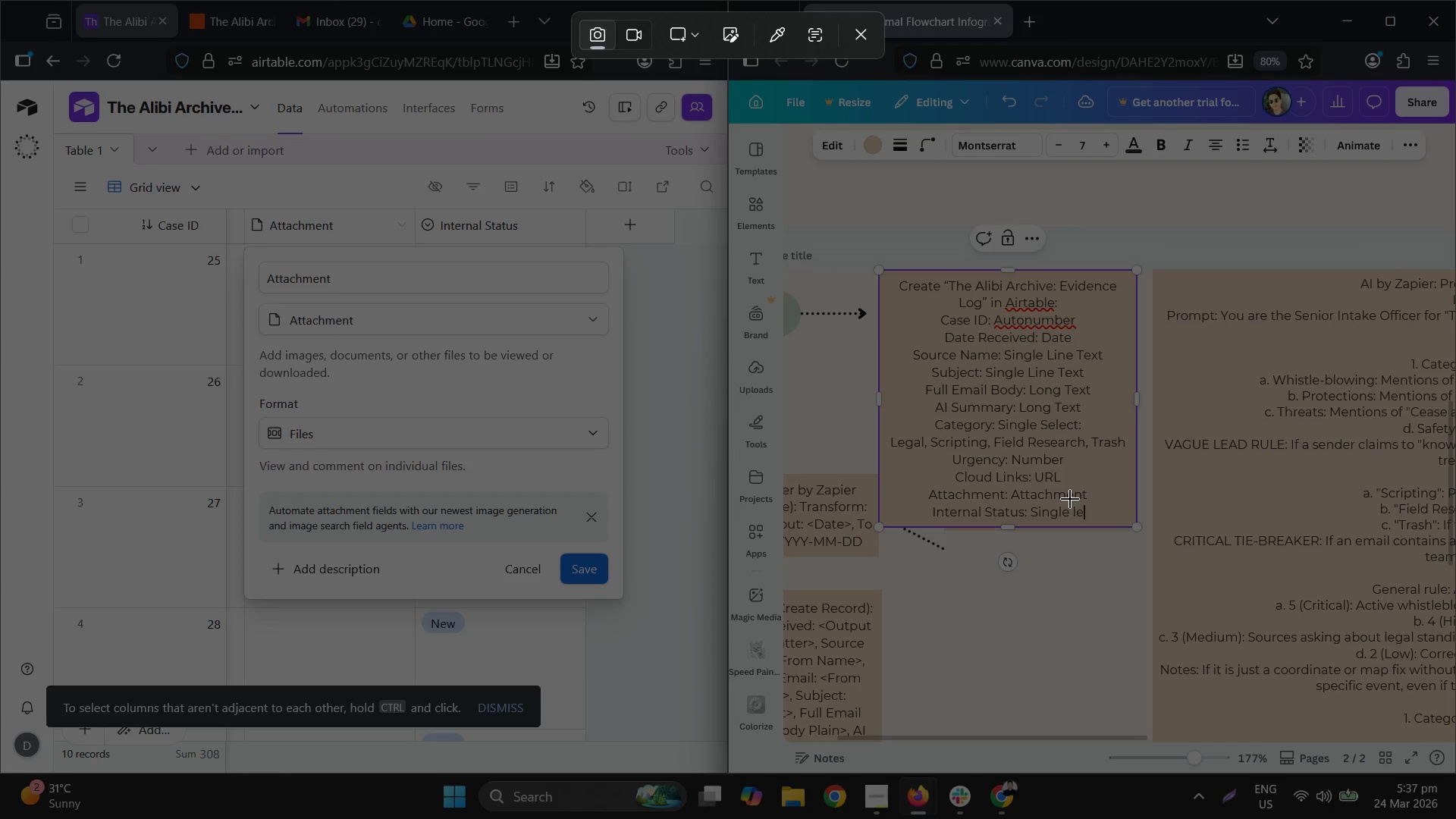 
key(Escape)
 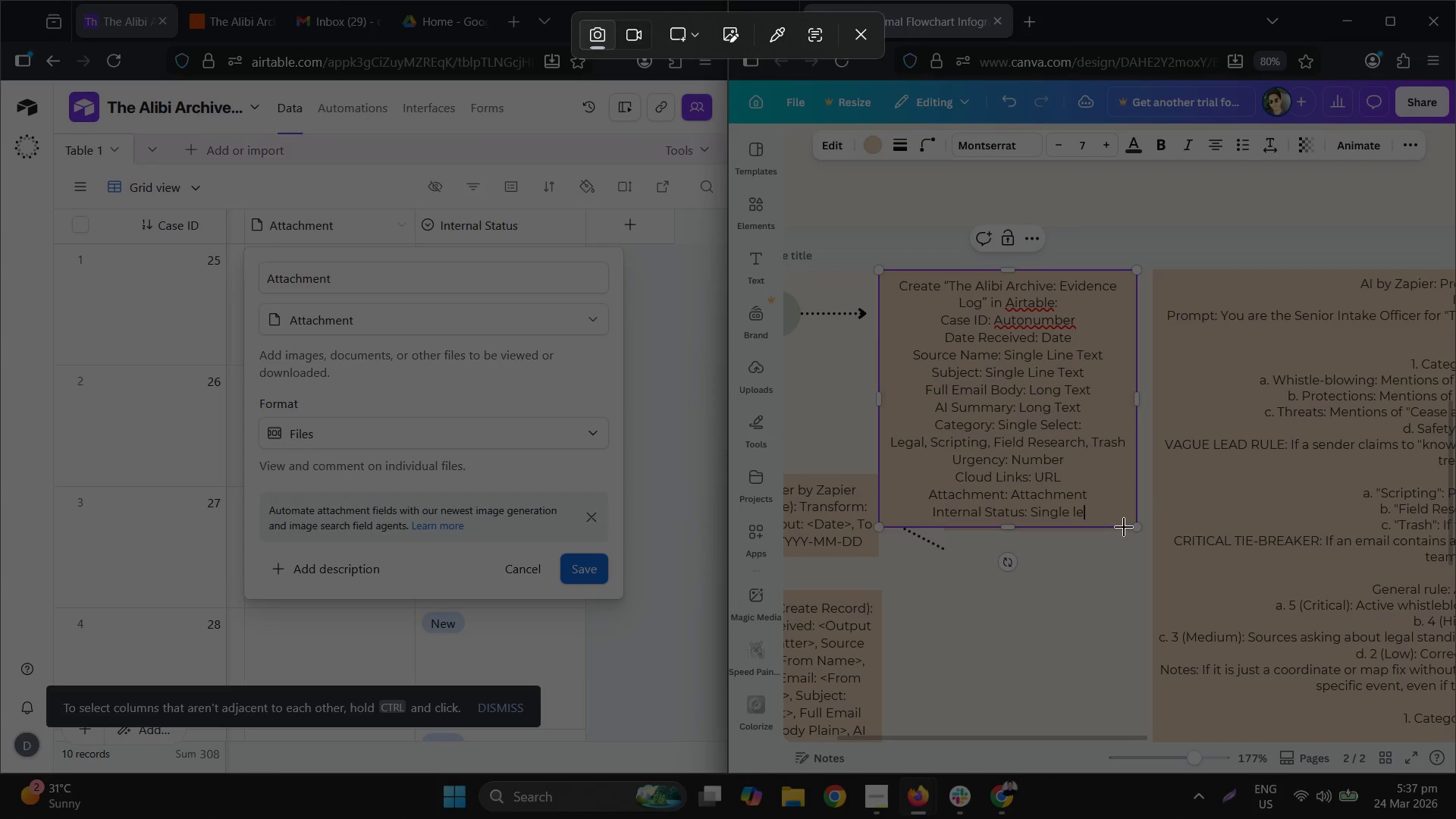 
left_click_drag(start_coordinate=[1137, 529], to_coordinate=[1128, 526])
 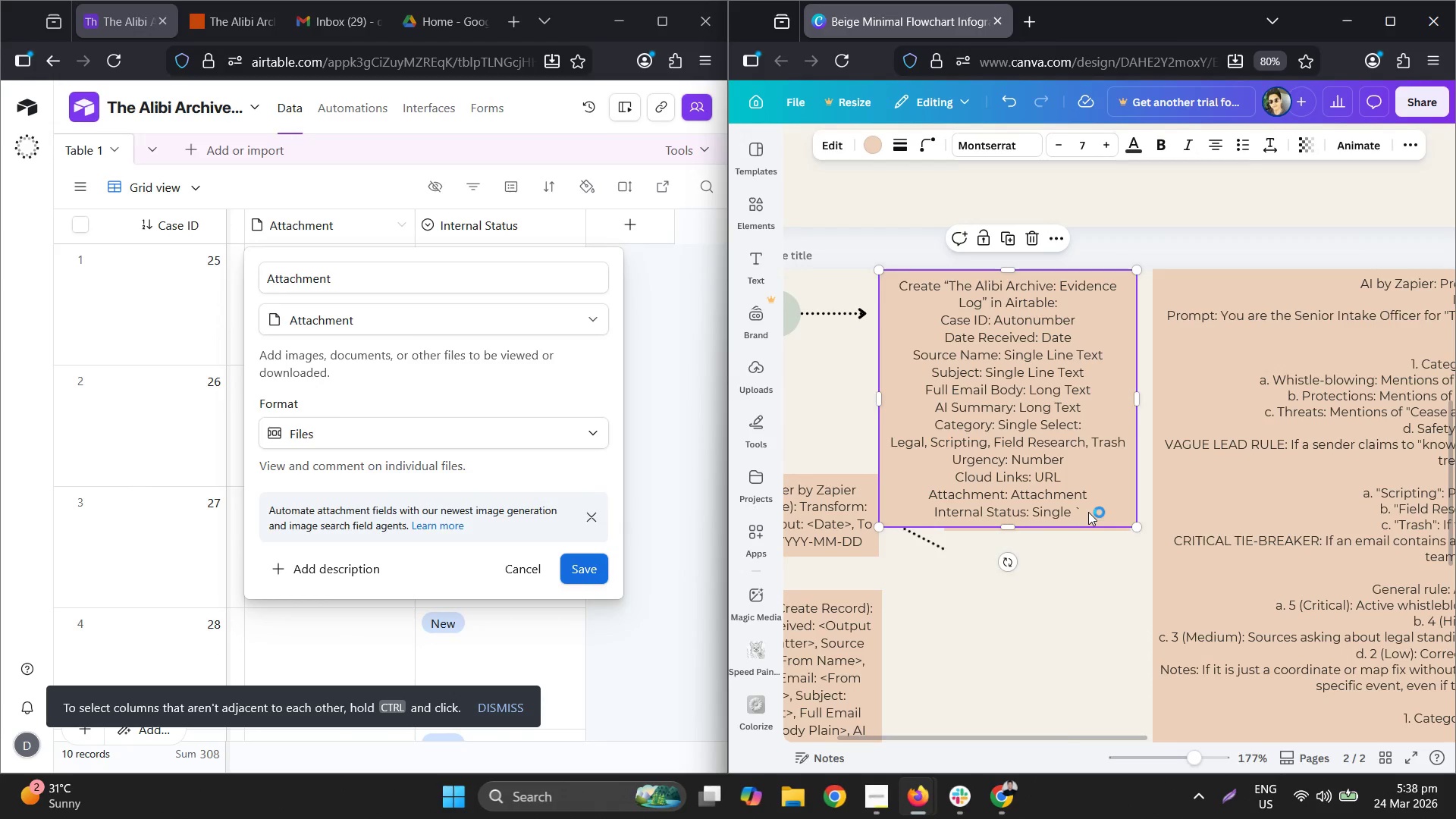 
left_click([1088, 512])
 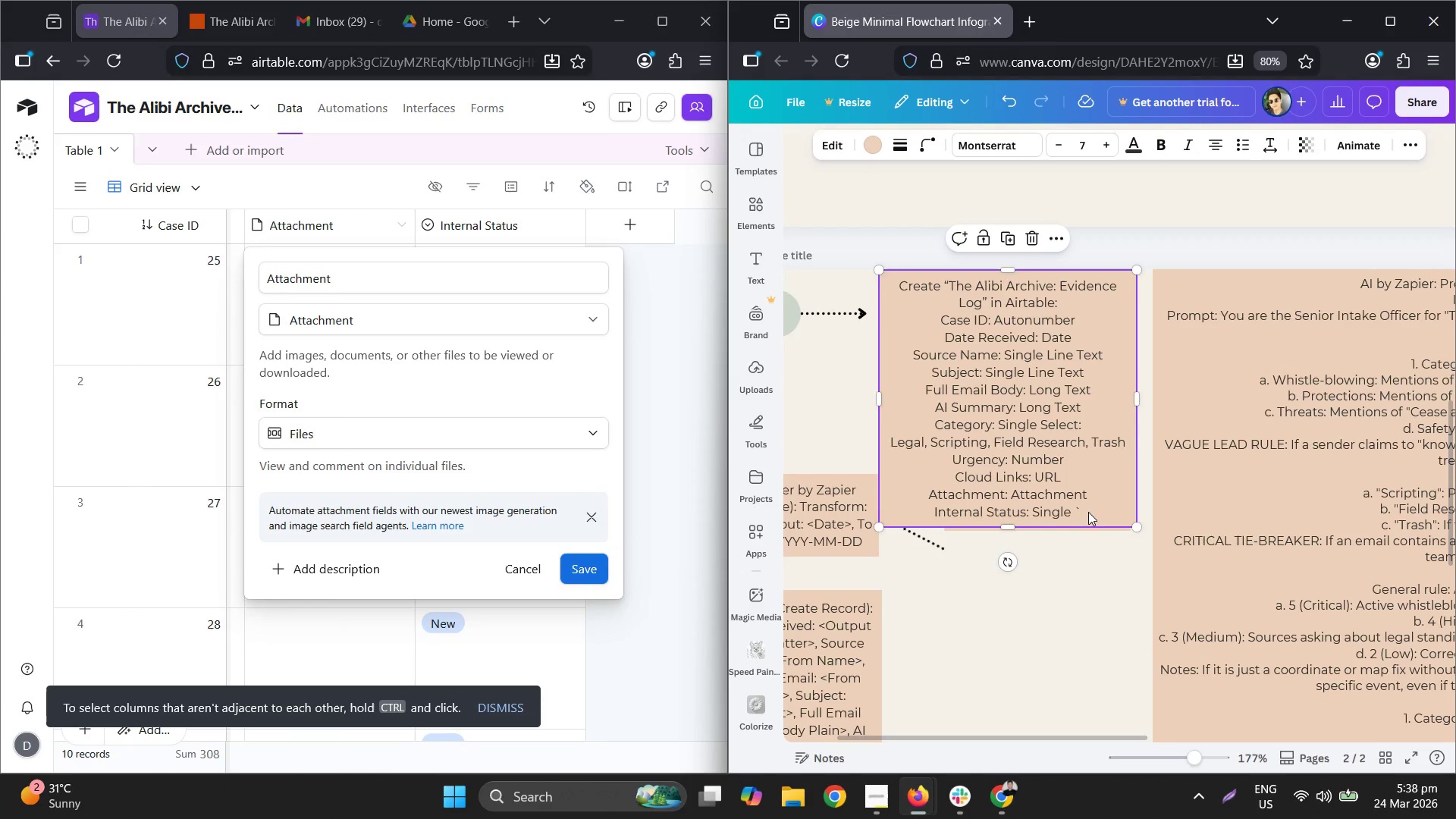 
left_click([1088, 512])
 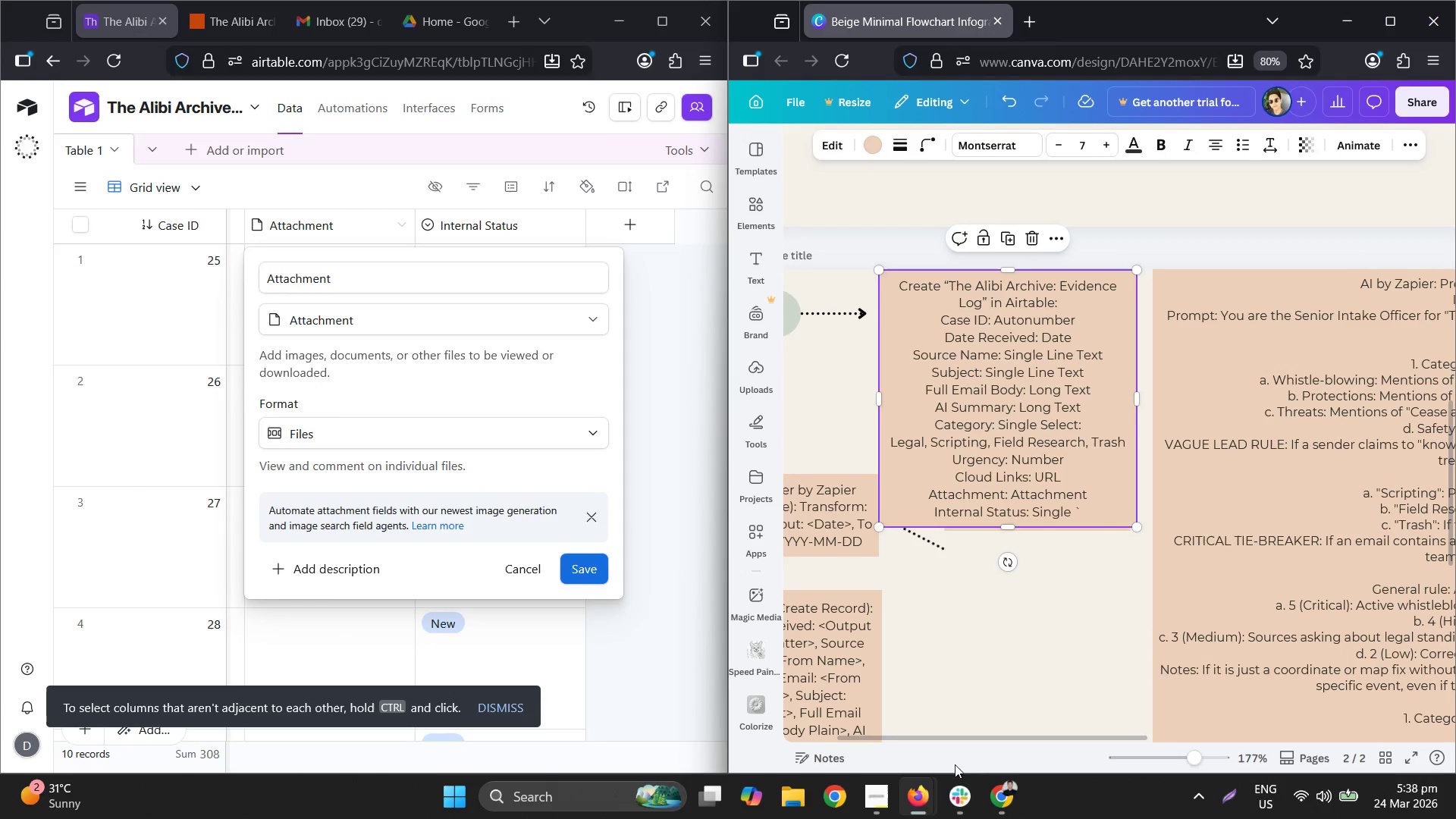 
left_click([866, 796])
 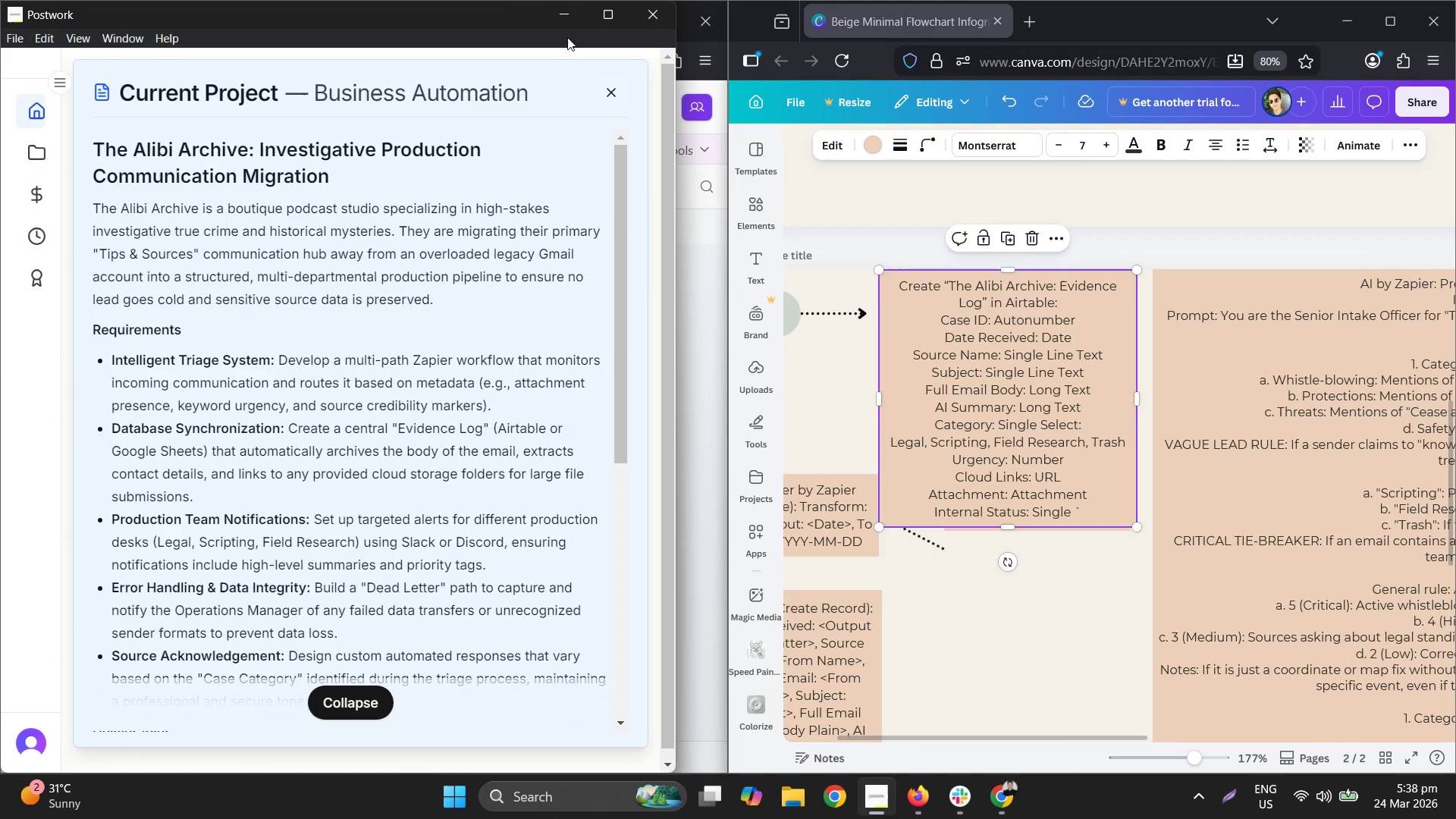 
double_click([1079, 516])
 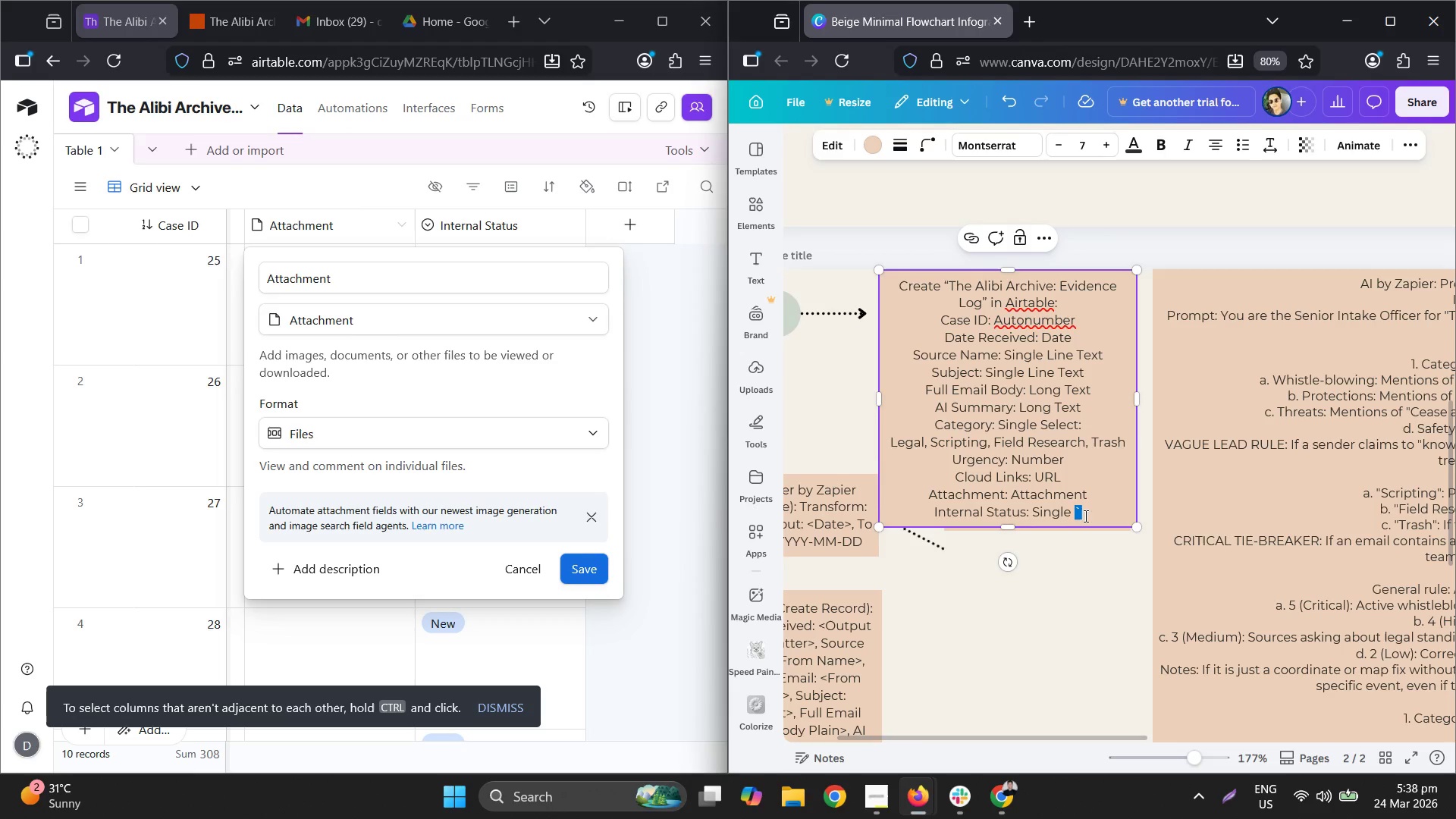 
left_click([1084, 515])
 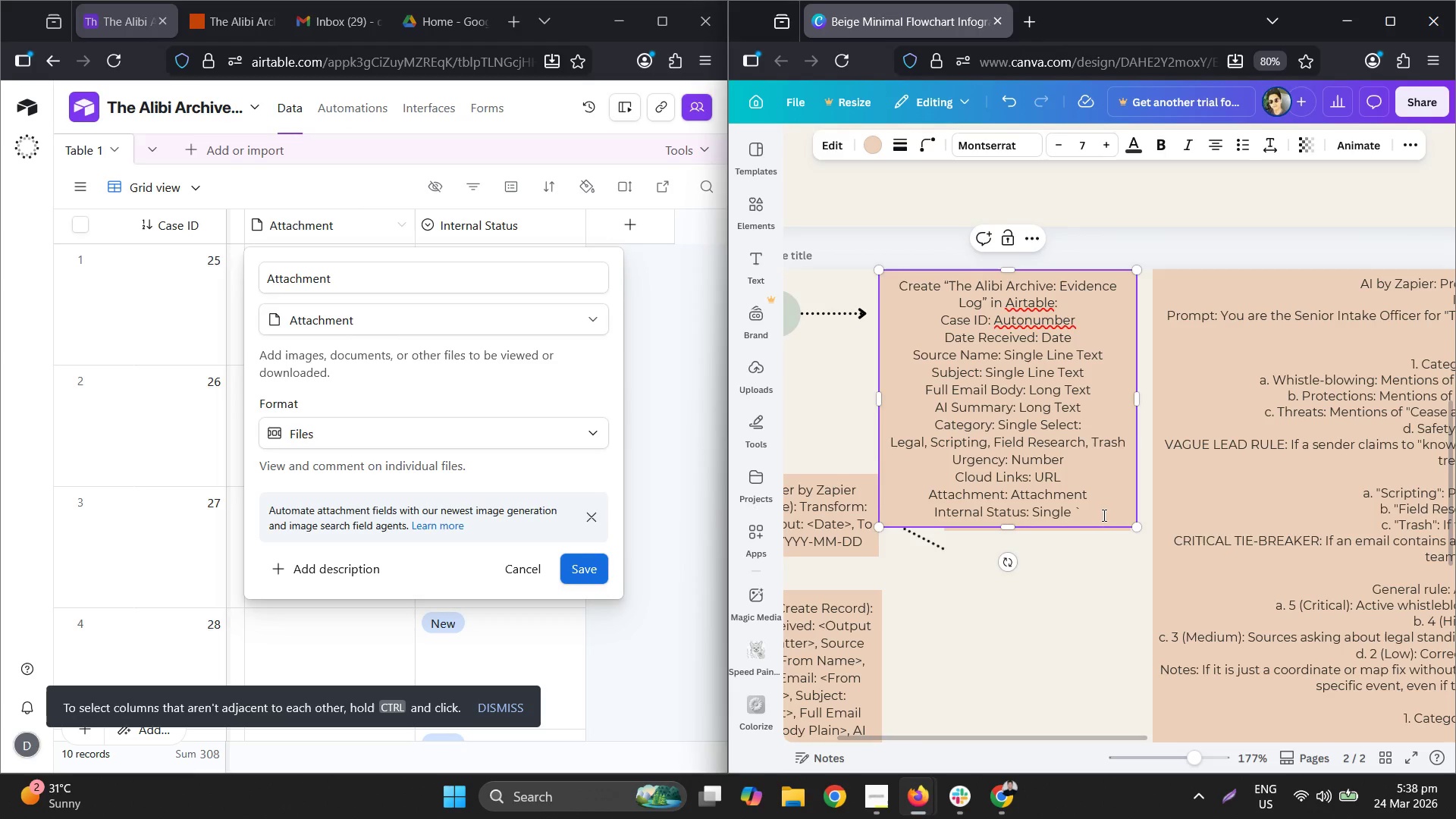 
key(Backspace)
key(Backspace)
type(S)
key(Backspace)
type( Select:)
 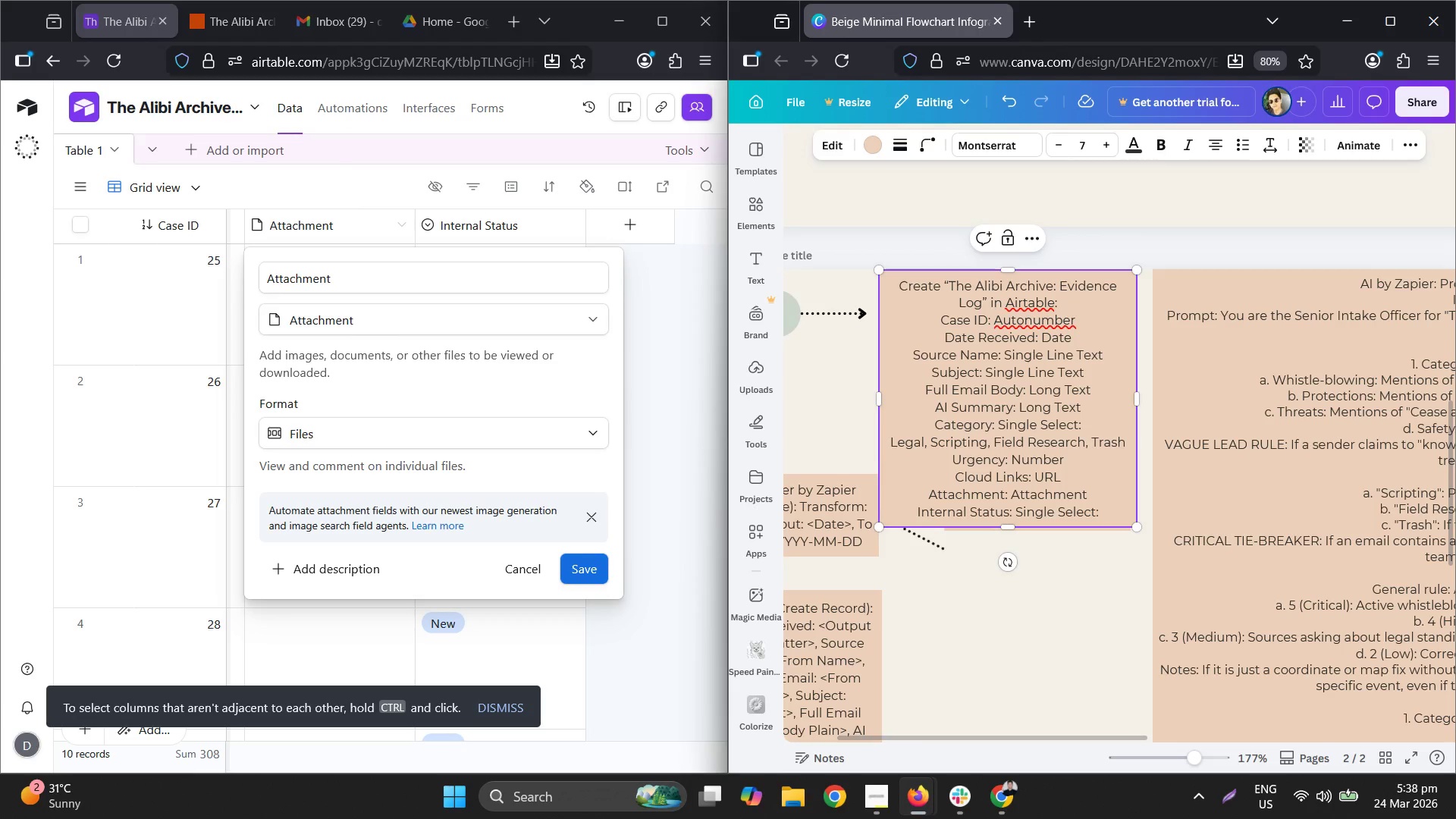 
key(Enter)
 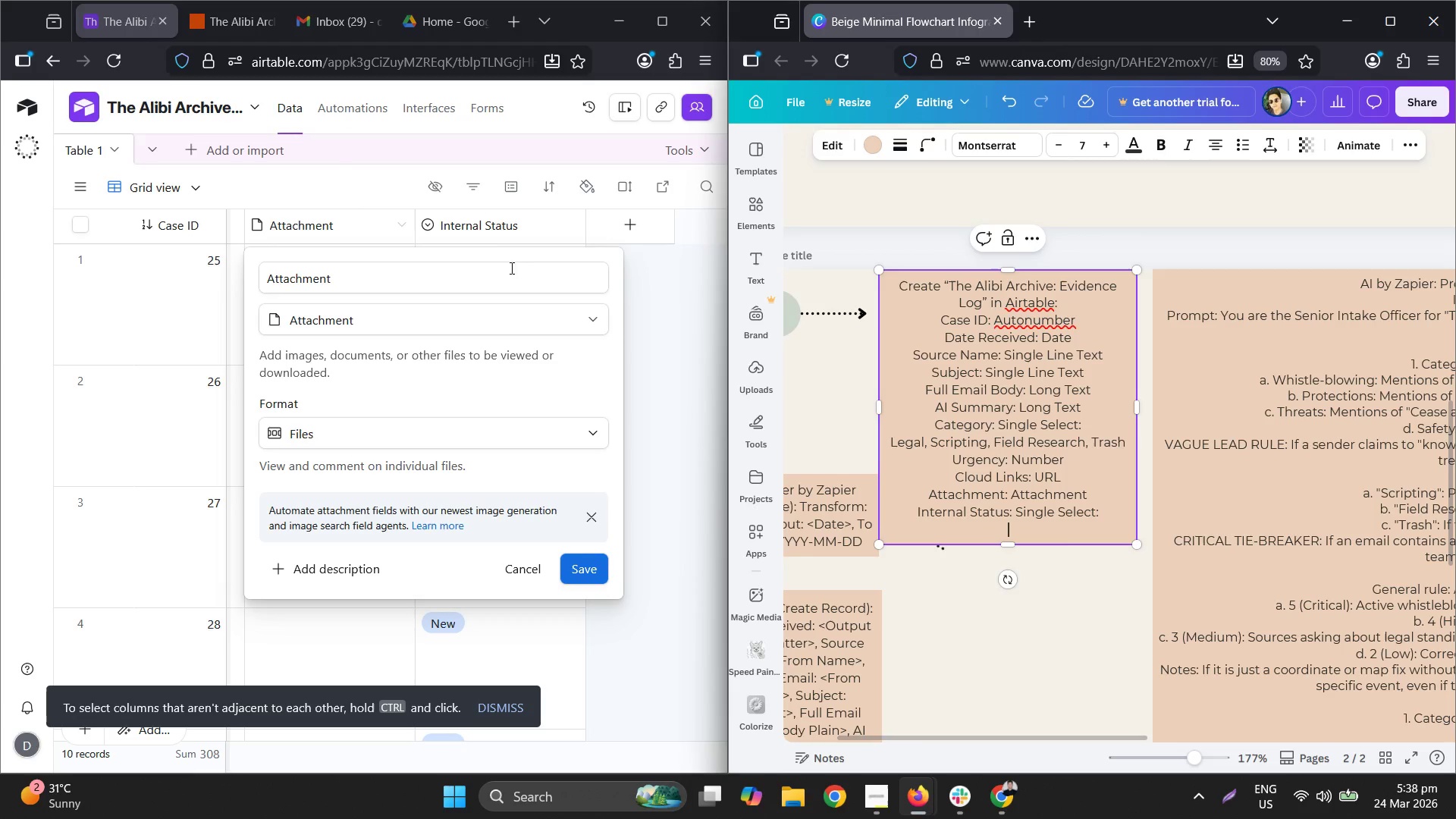 
right_click([513, 229])
 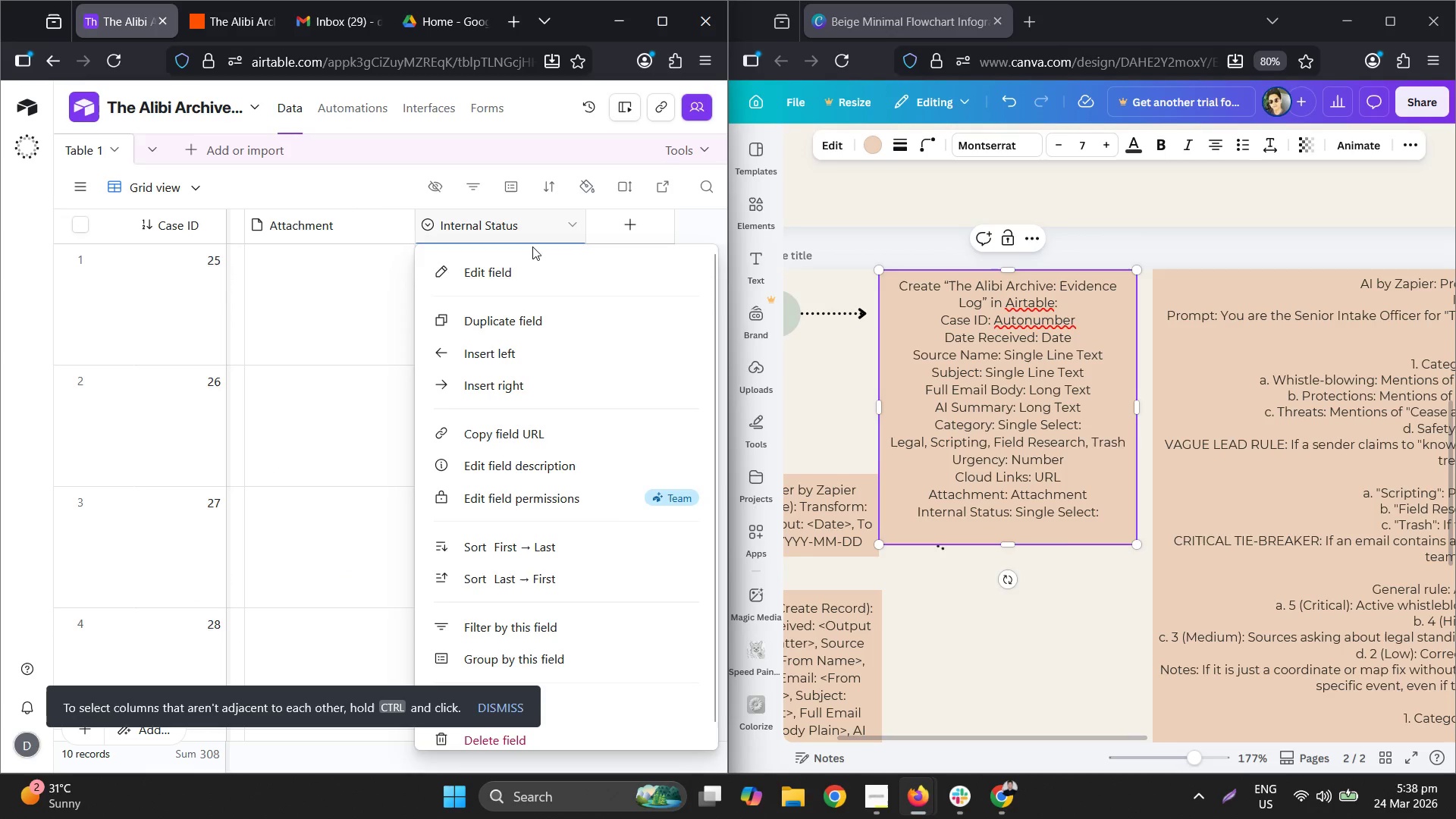 
left_click([526, 257])
 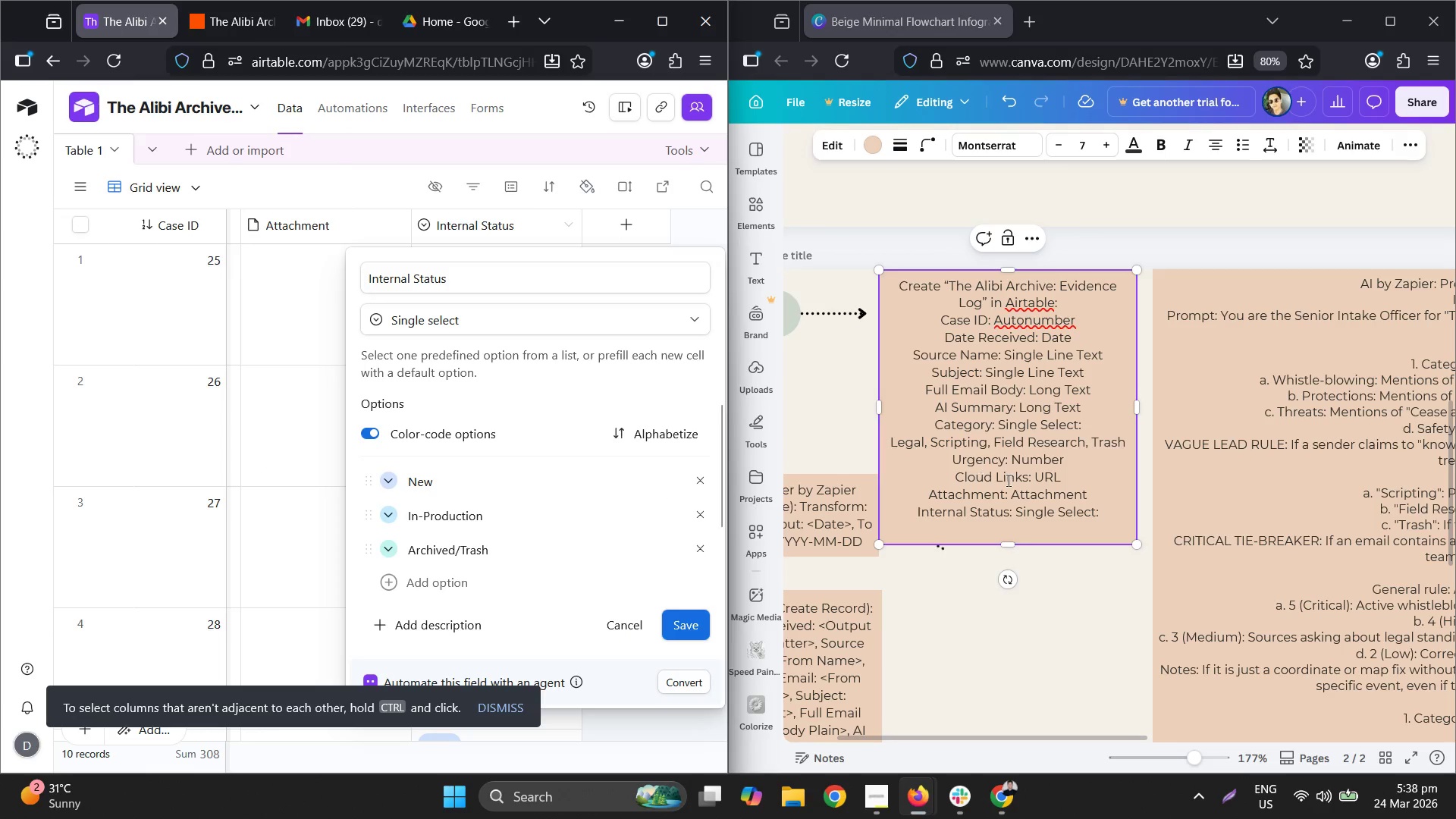 
left_click([1081, 535])
 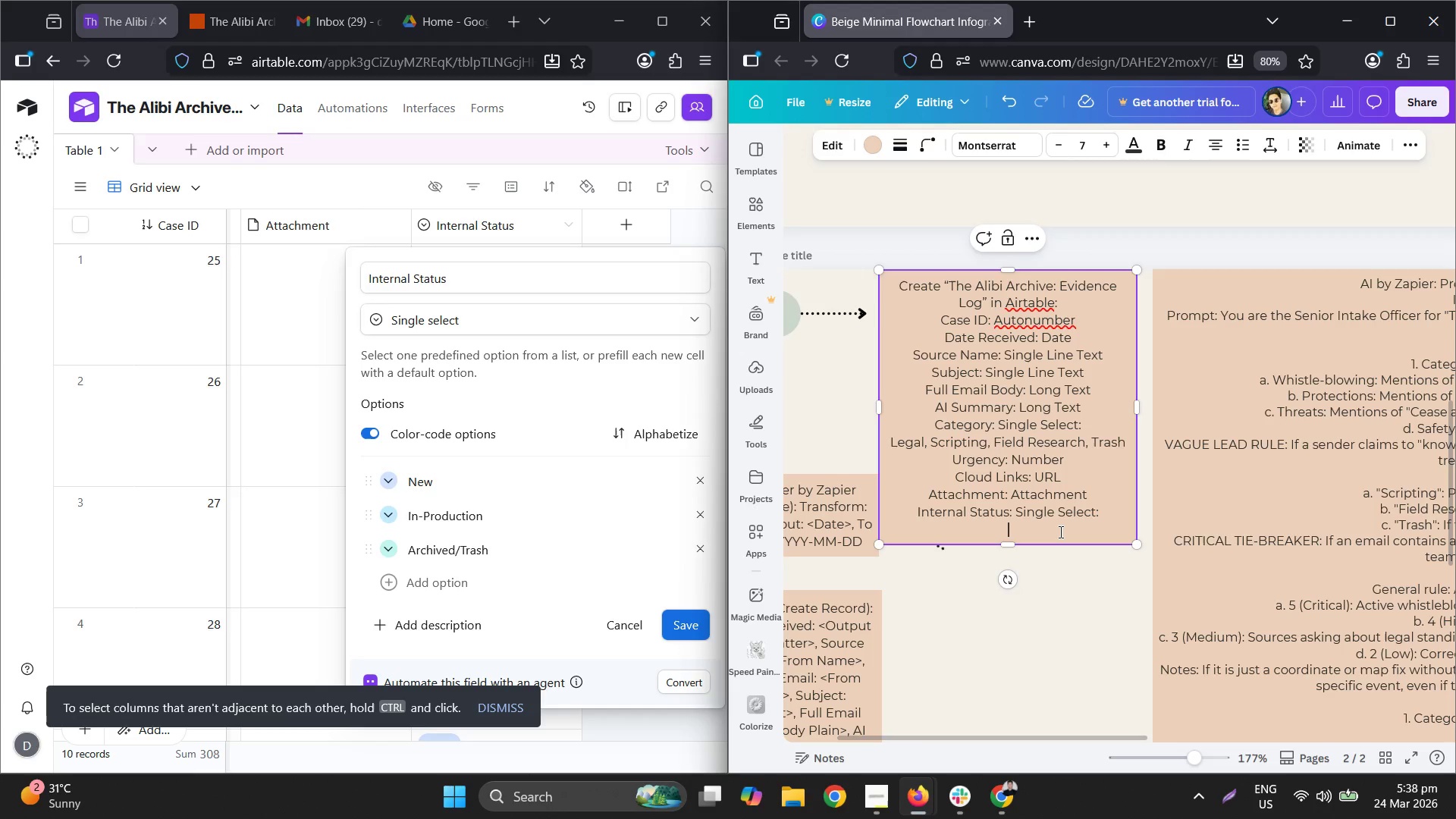 
wait(19.67)
 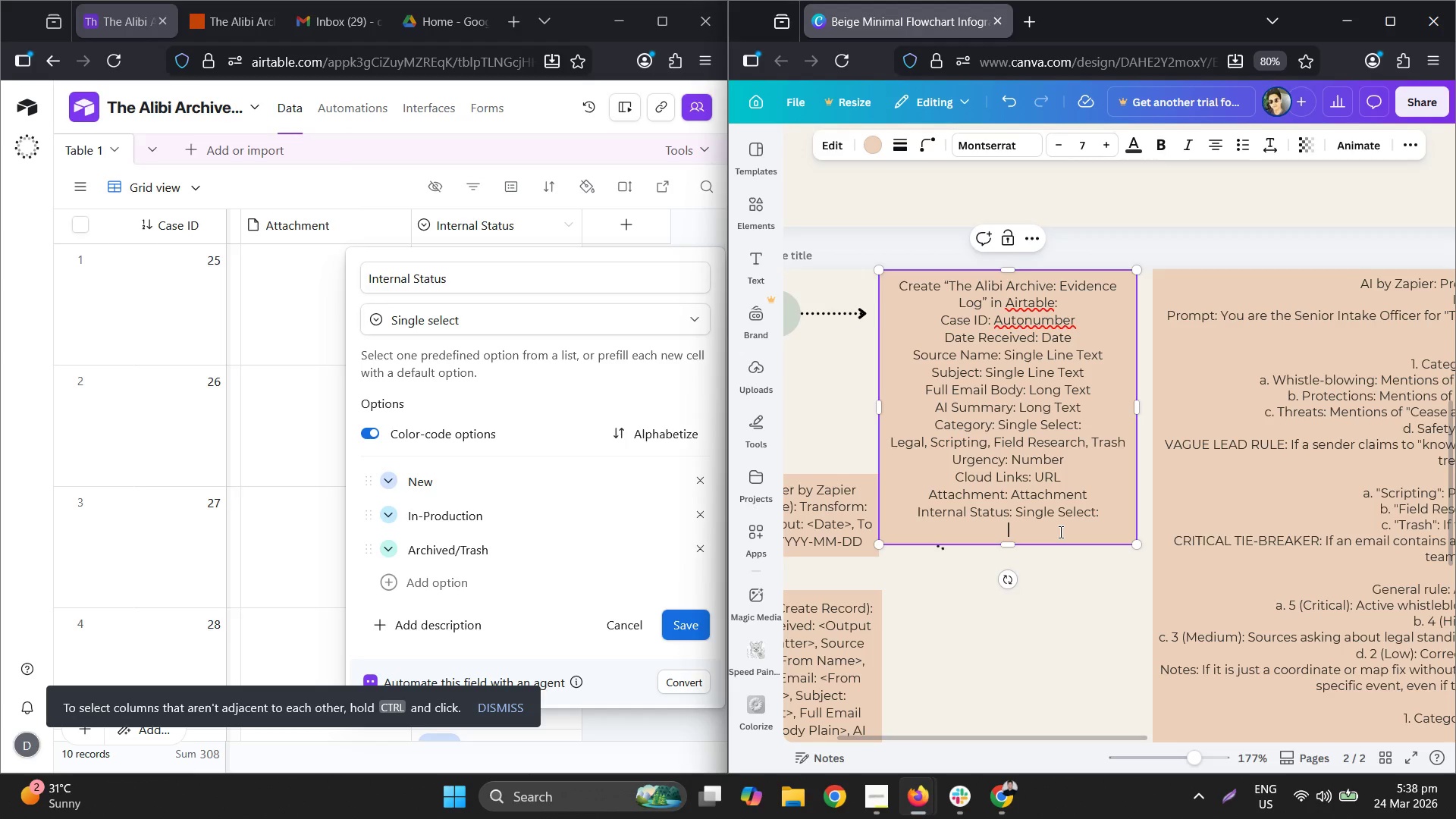 
type(New, In-)
key(Backspace)
type(=)
key(Backspace)
type(-Production. Archived/Tas)
key(Backspace)
key(Backspace)
type(rash)
 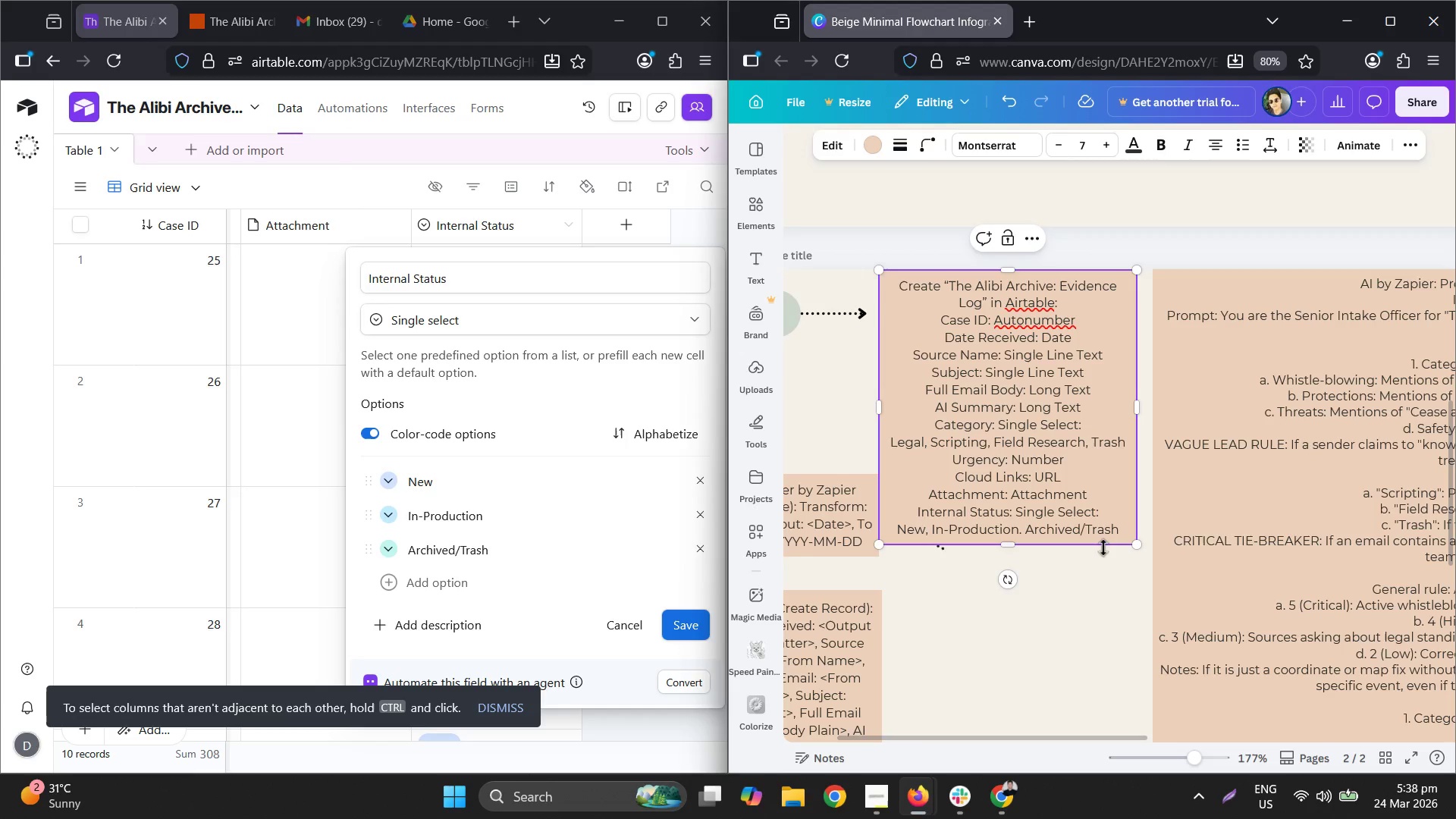 
left_click_drag(start_coordinate=[1076, 602], to_coordinate=[1076, 606])
 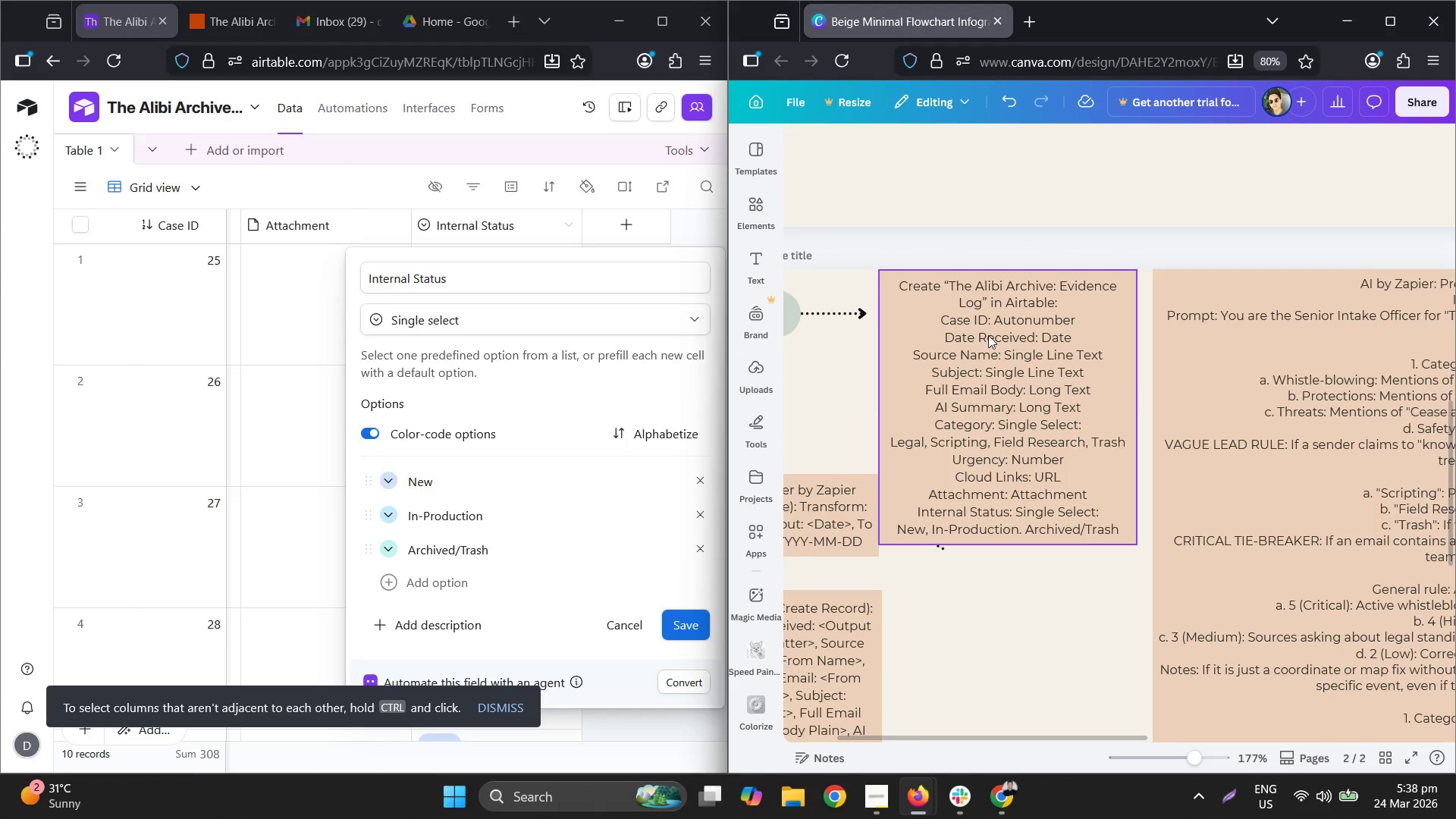 
double_click([990, 334])
 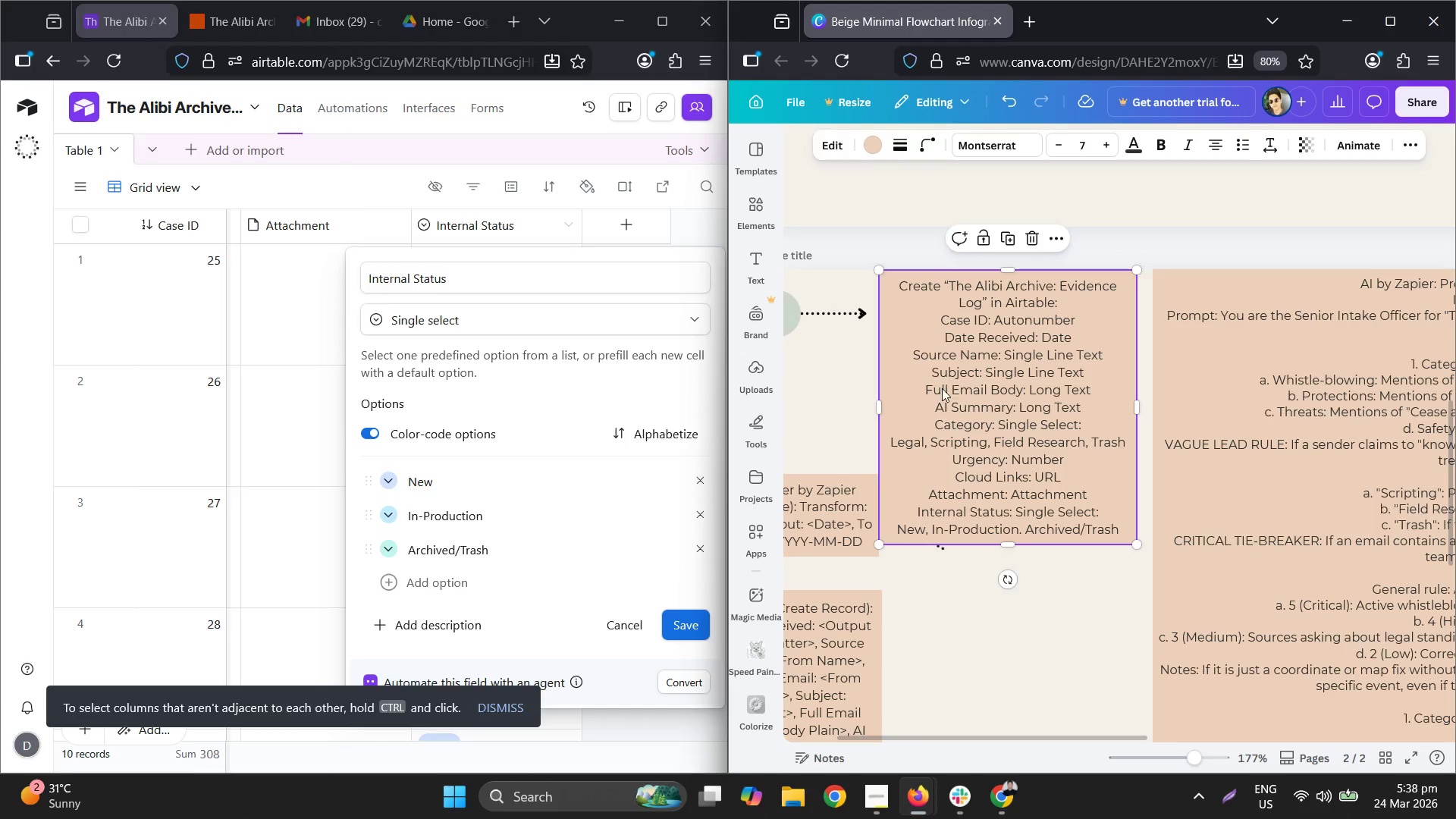 
left_click_drag(start_coordinate=[942, 388], to_coordinate=[949, 388])
 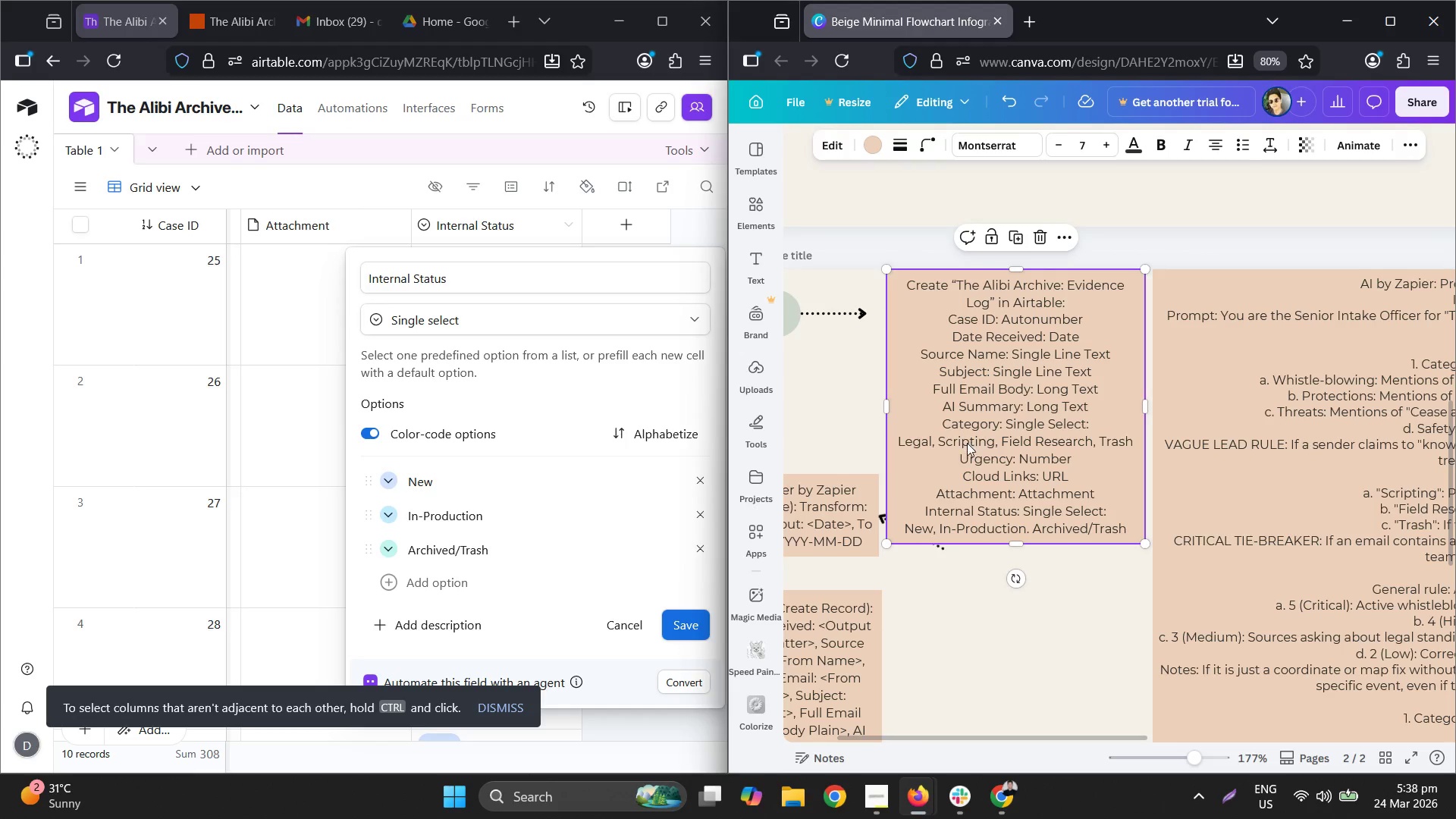 
hold_key(key=ControlLeft, duration=0.59)
scroll: coordinate [962, 455], scroll_direction: down, amount: 1.0
 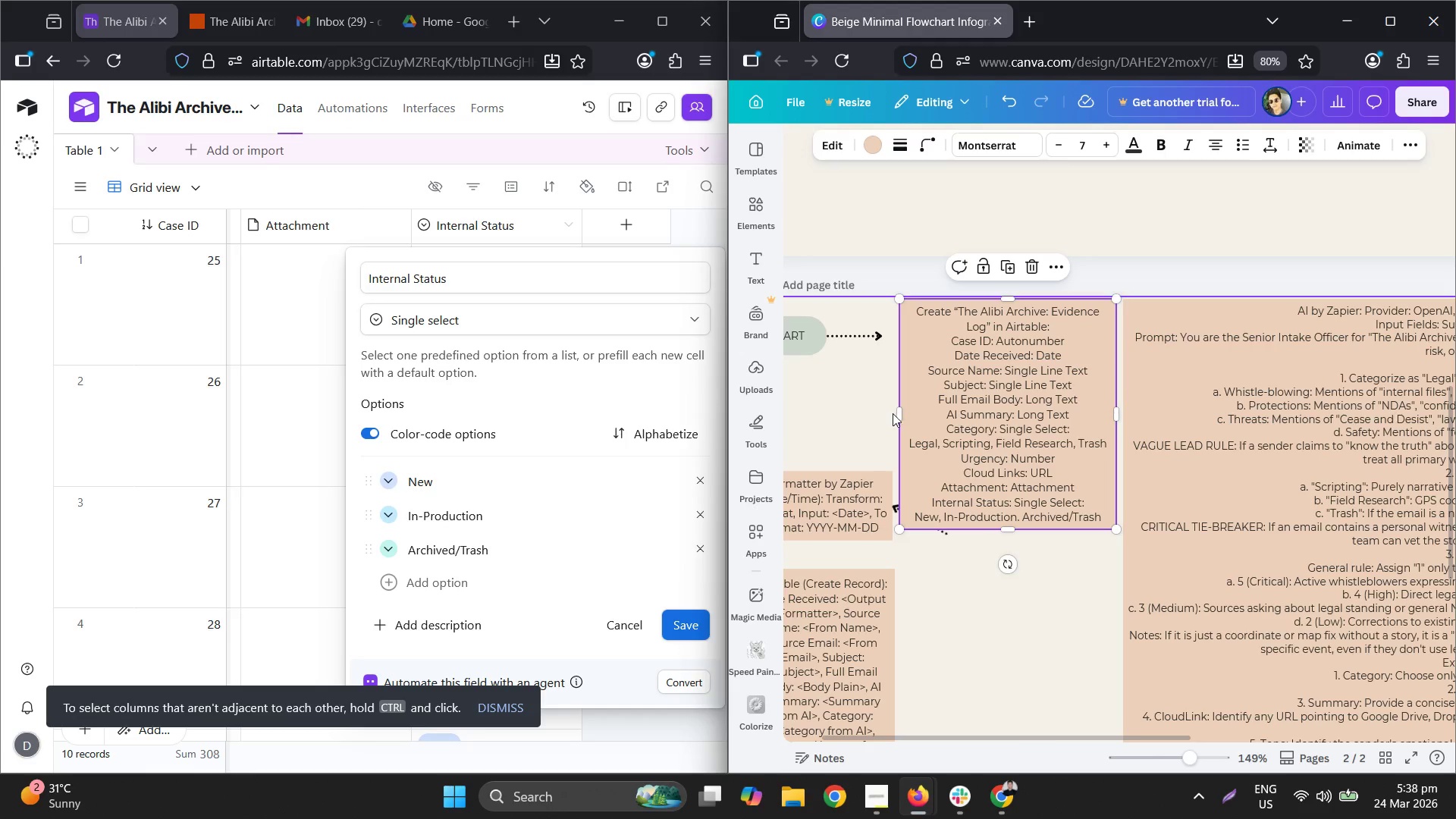 
left_click_drag(start_coordinate=[896, 413], to_coordinate=[947, 435])
 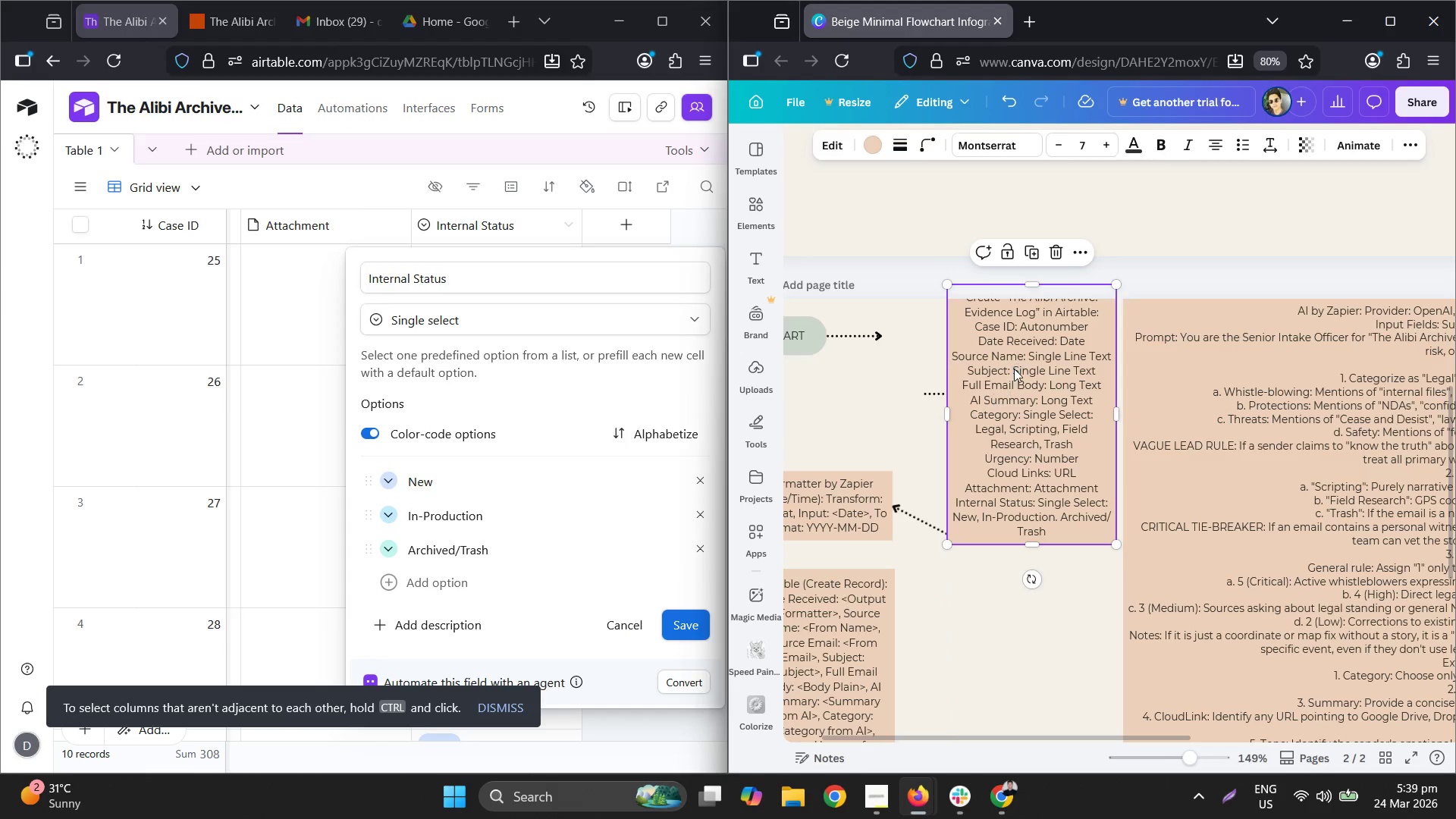 
left_click_drag(start_coordinate=[1018, 370], to_coordinate=[990, 387])
 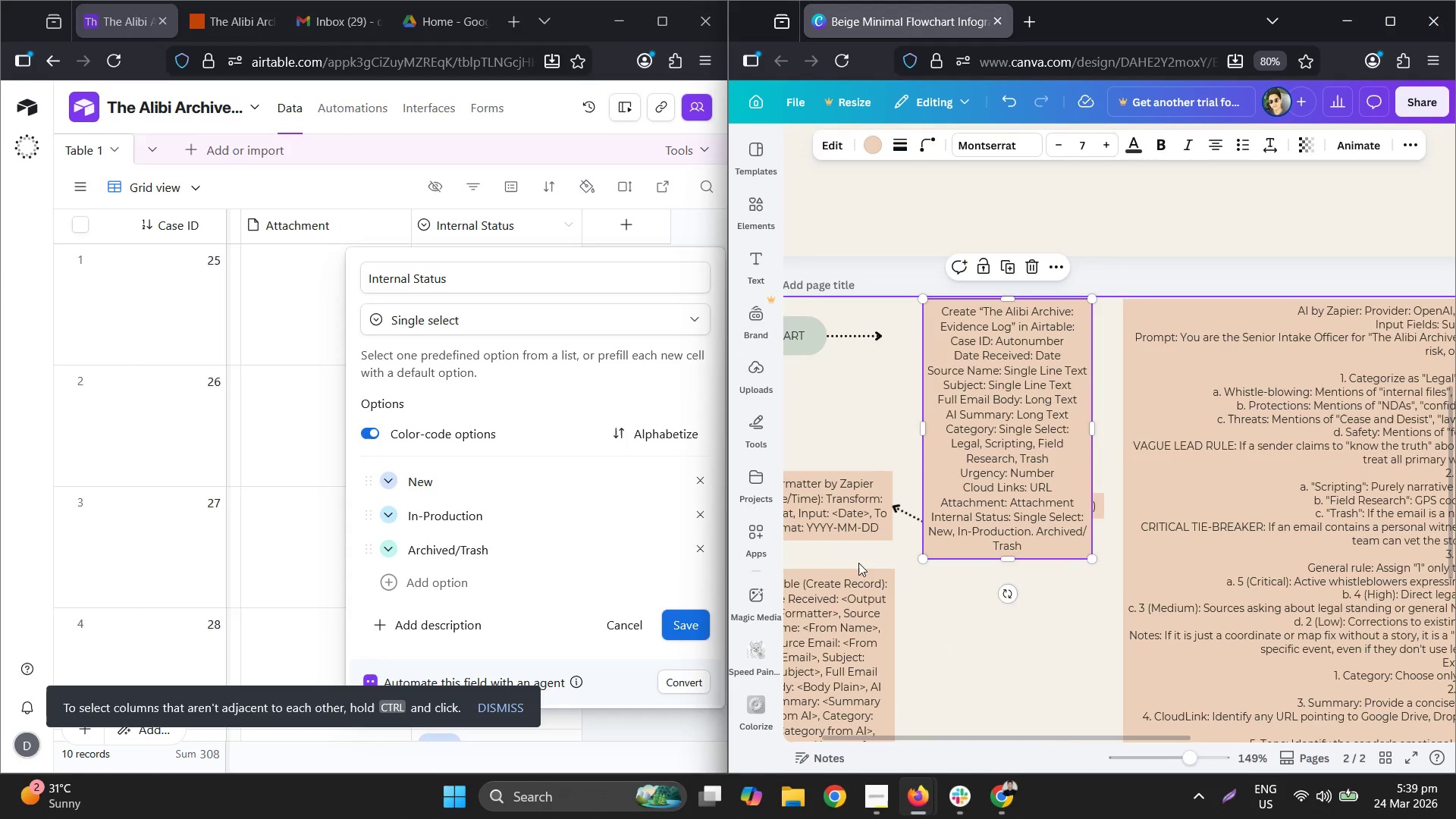 
hold_key(key=ControlLeft, duration=0.64)
scroll: coordinate [869, 551], scroll_direction: down, amount: 2.0
 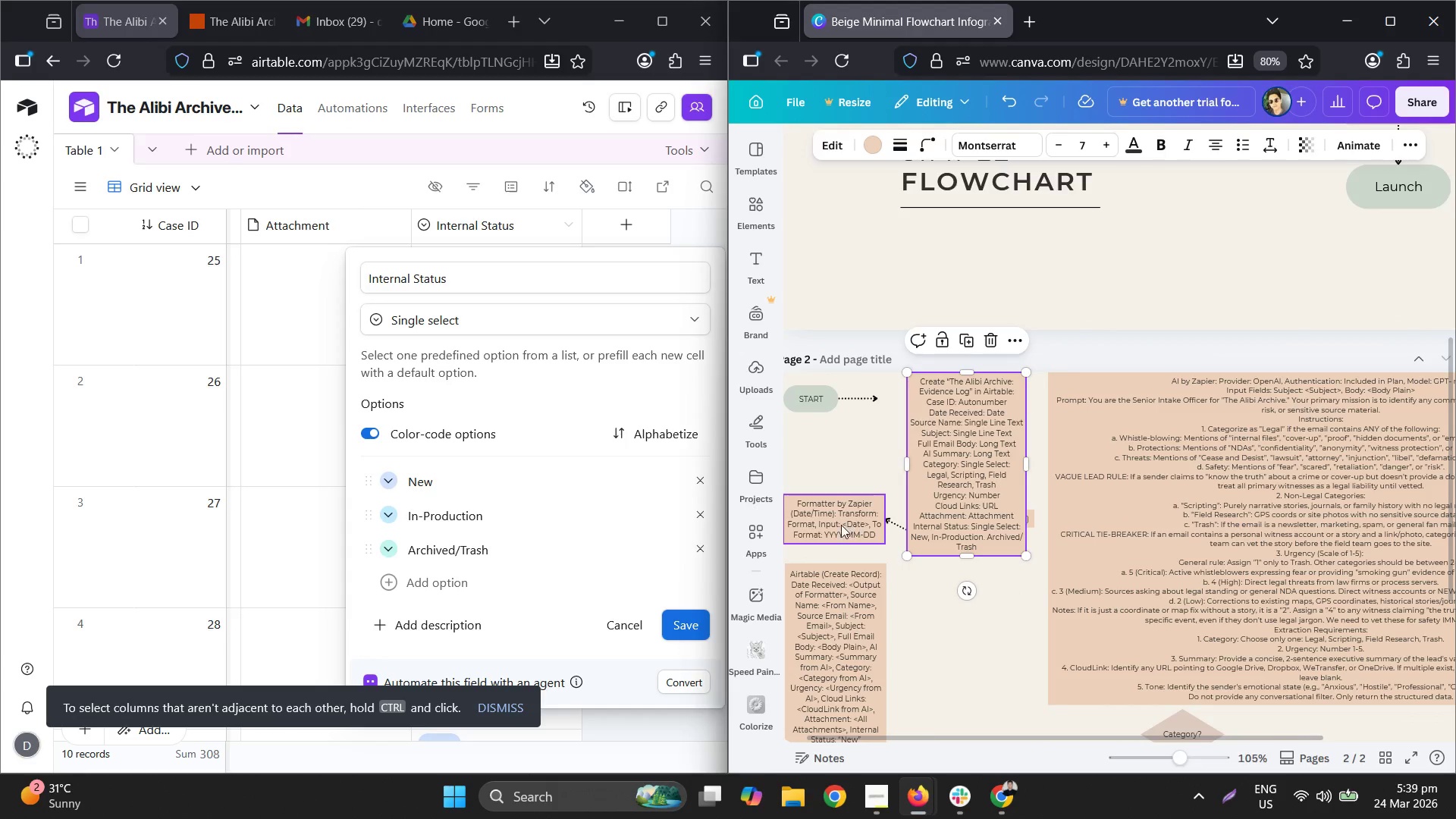 
left_click([841, 523])
 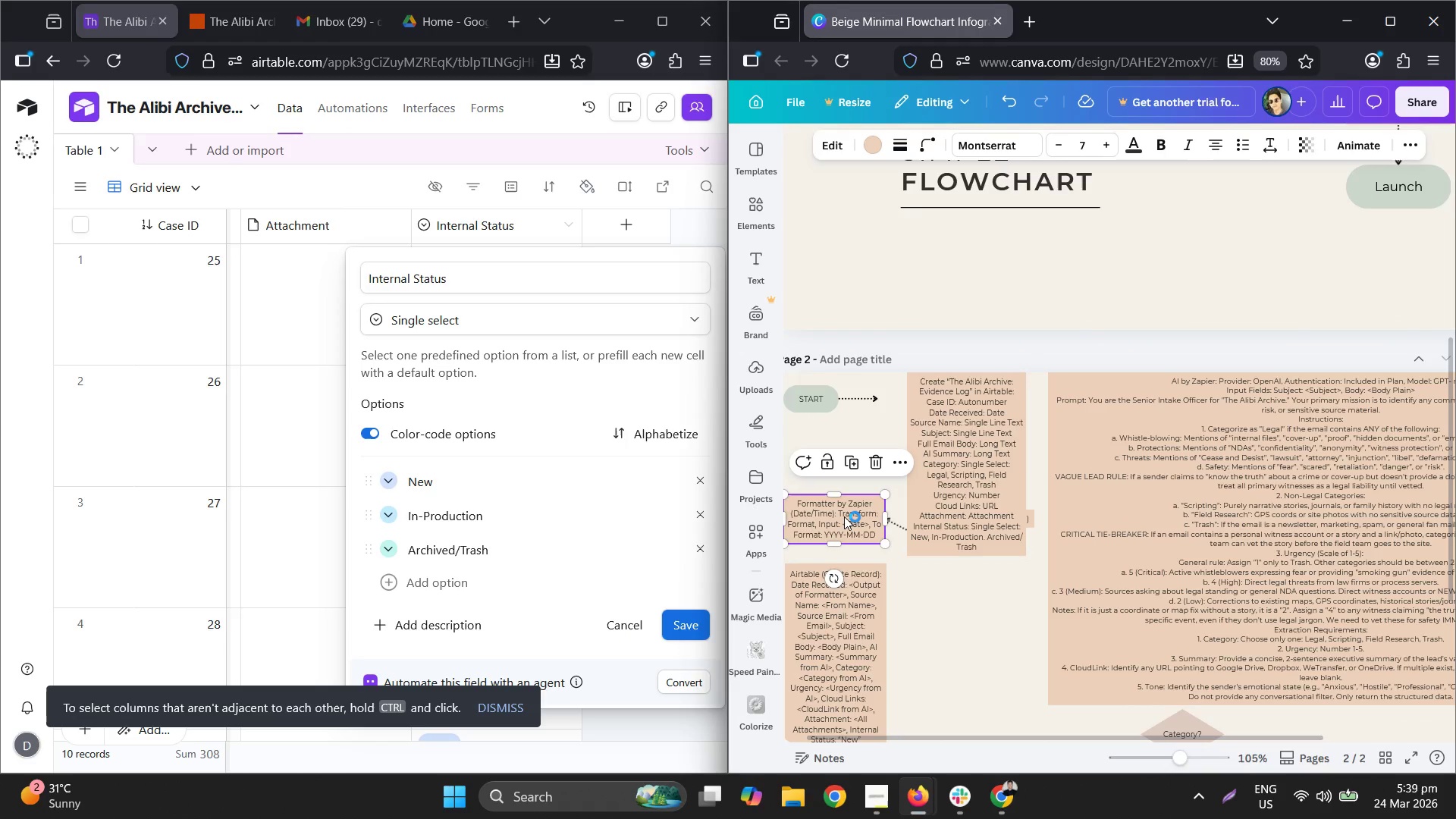 
left_click_drag(start_coordinate=[843, 518], to_coordinate=[843, 453])
 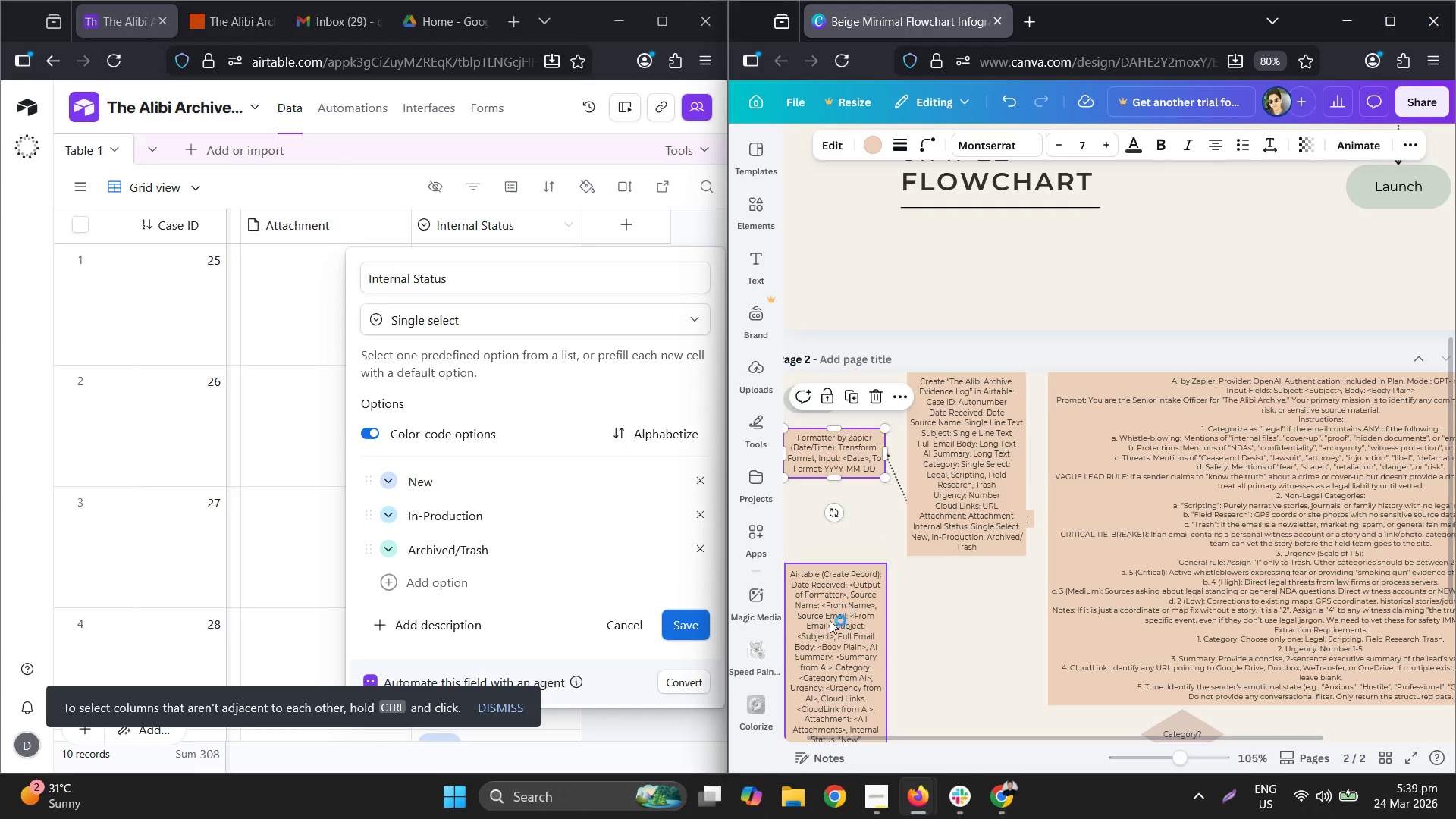 
left_click_drag(start_coordinate=[829, 620], to_coordinate=[829, 549])
 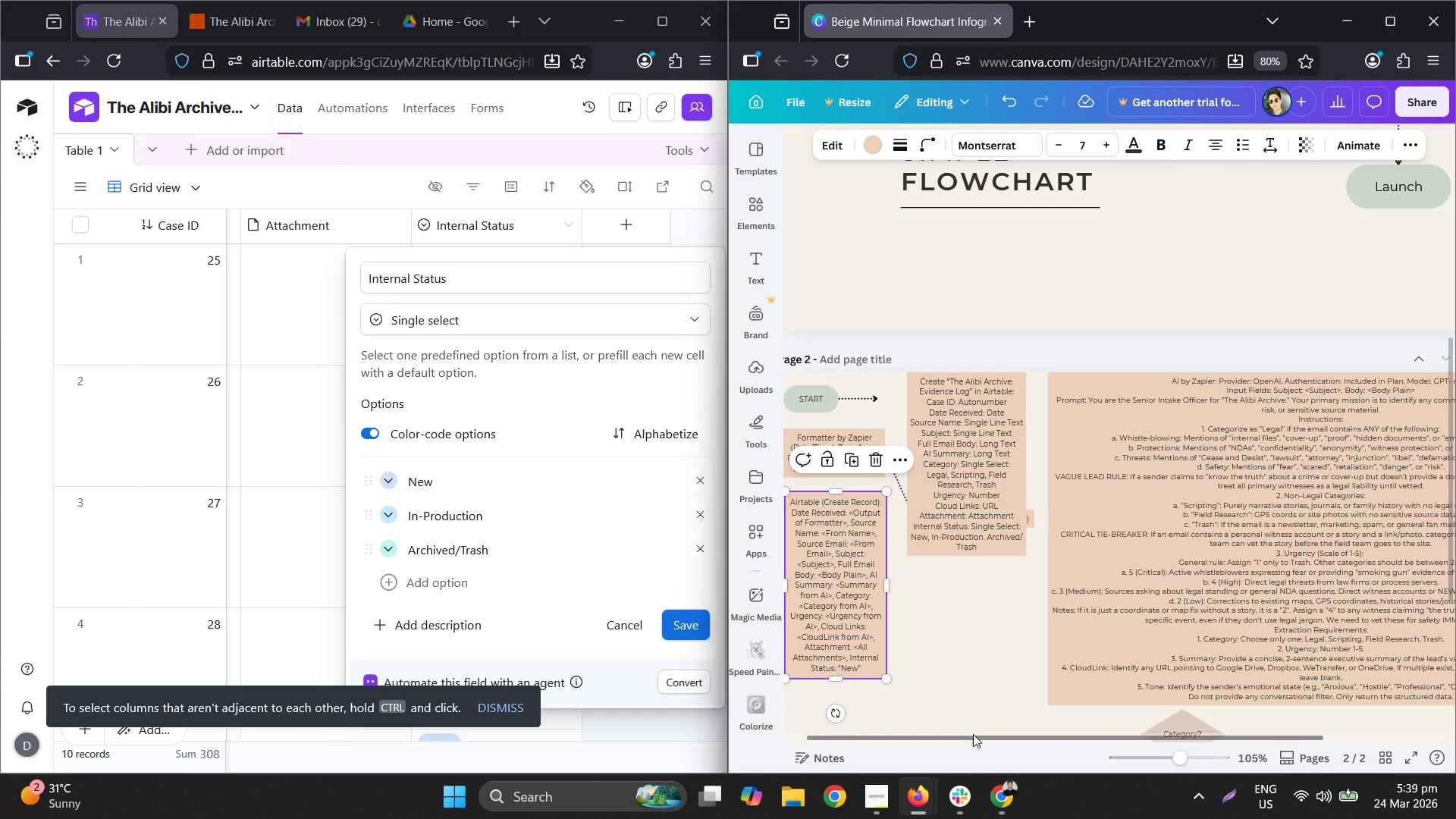 
hold_key(key=ControlLeft, duration=0.55)
scroll: coordinate [1011, 551], scroll_direction: down, amount: 2.0
 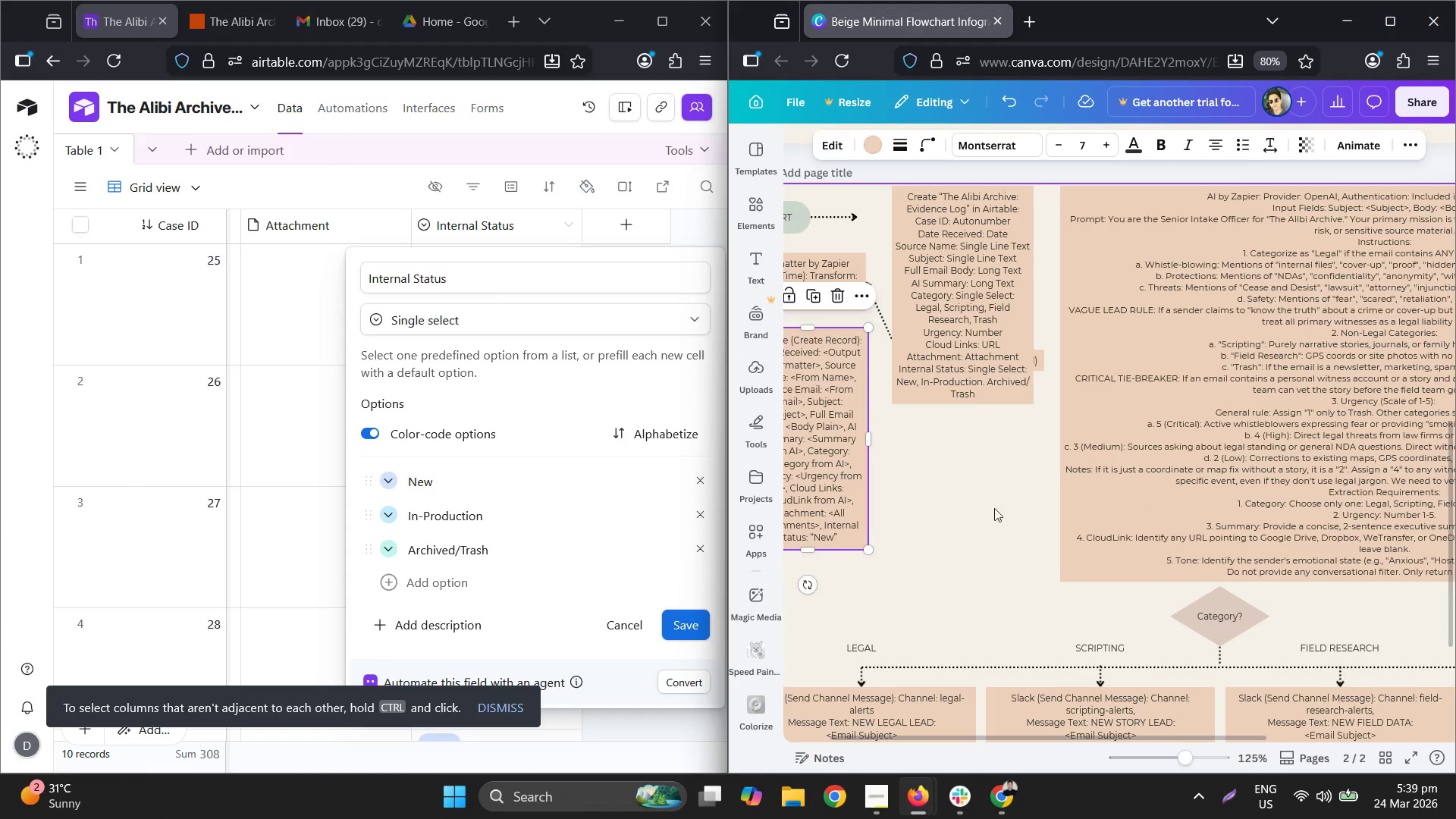 
hold_key(key=ControlLeft, duration=0.38)
scroll: coordinate [1015, 340], scroll_direction: down, amount: 1.0
 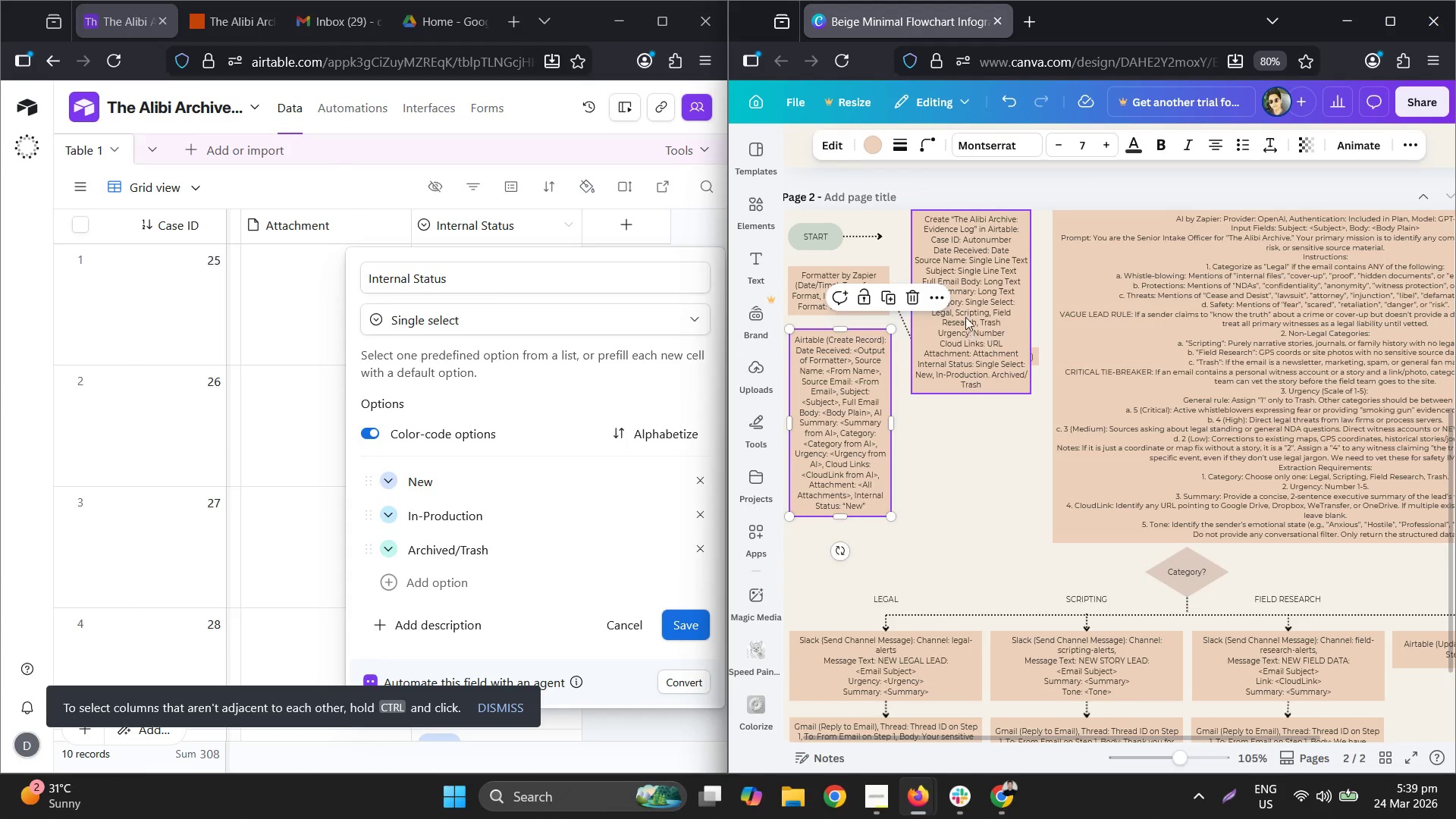 
scroll: coordinate [970, 306], scroll_direction: up, amount: 2.0
 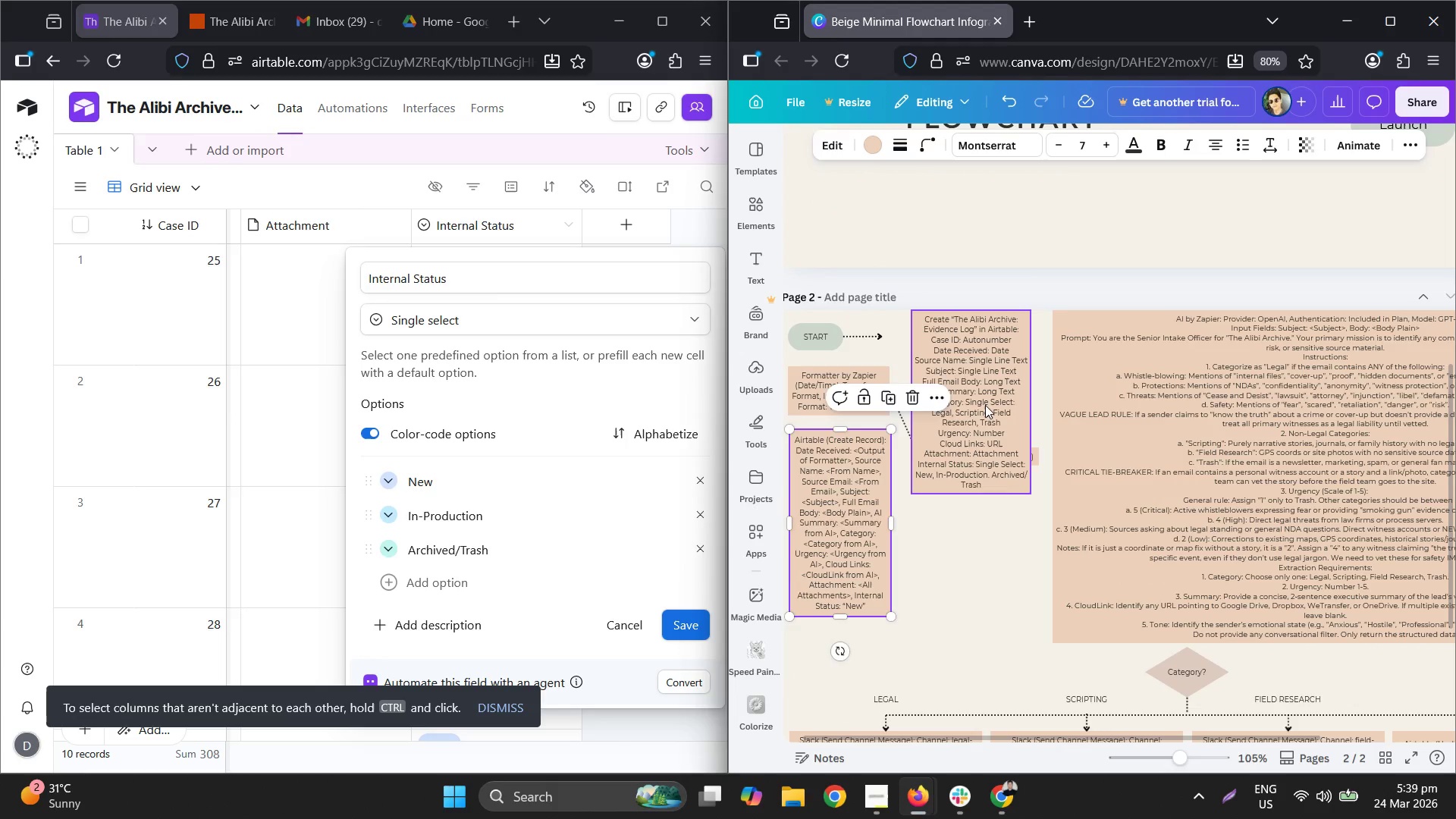 
left_click([985, 403])
 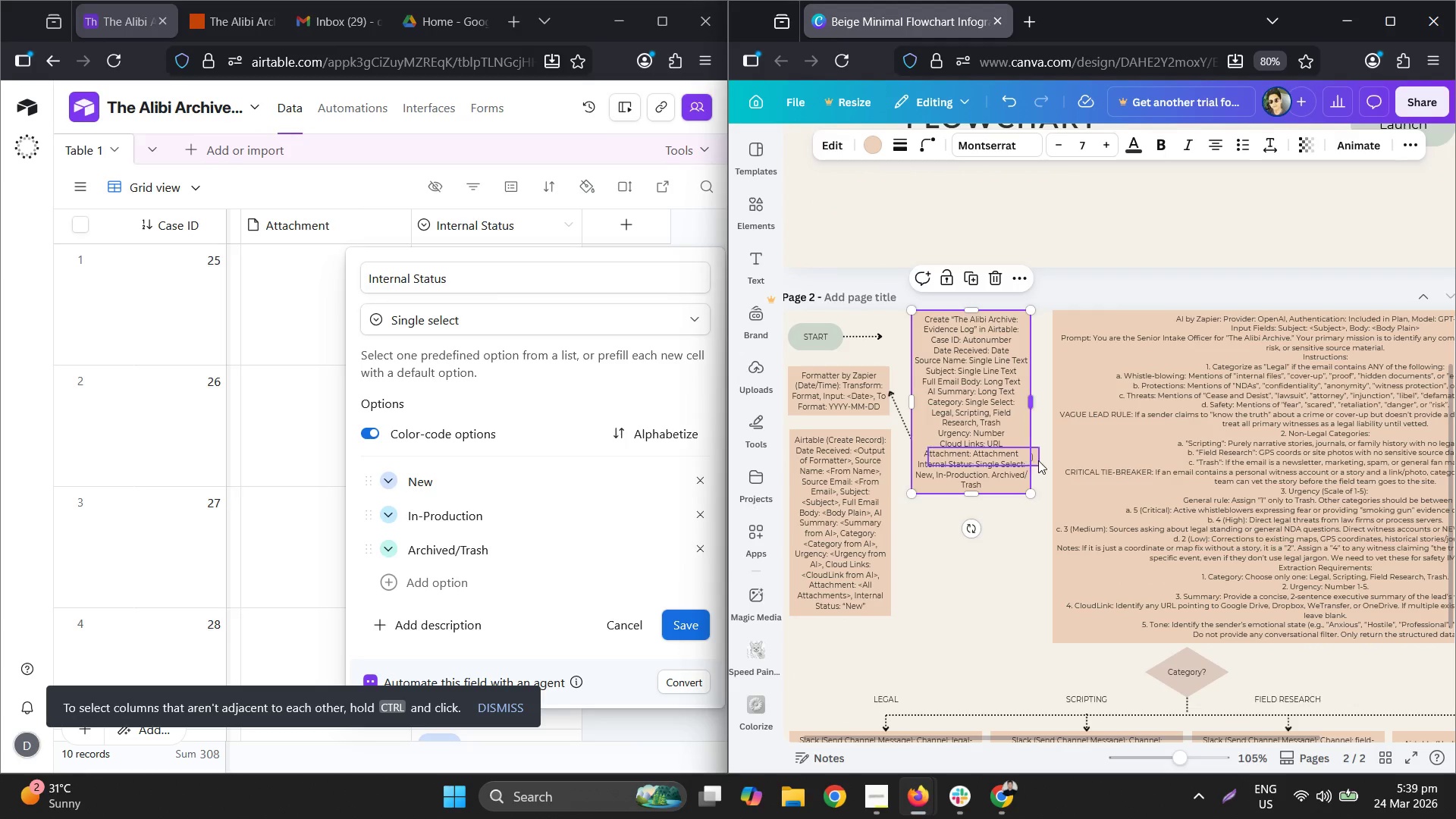 
left_click_drag(start_coordinate=[1039, 459], to_coordinate=[1040, 534])
 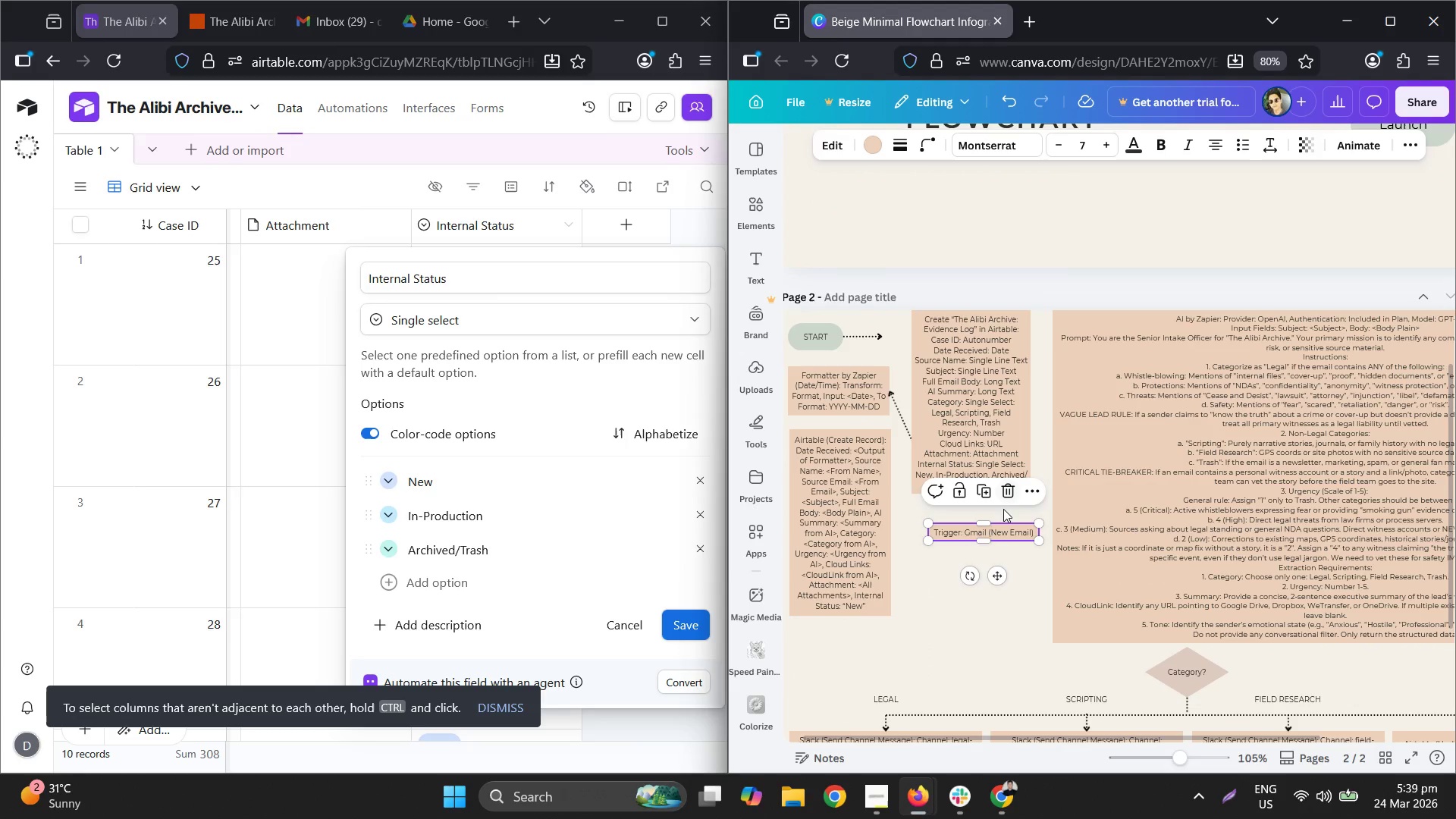 
hold_key(key=ControlLeft, duration=1.34)
scroll: coordinate [1058, 616], scroll_direction: up, amount: 3.0
 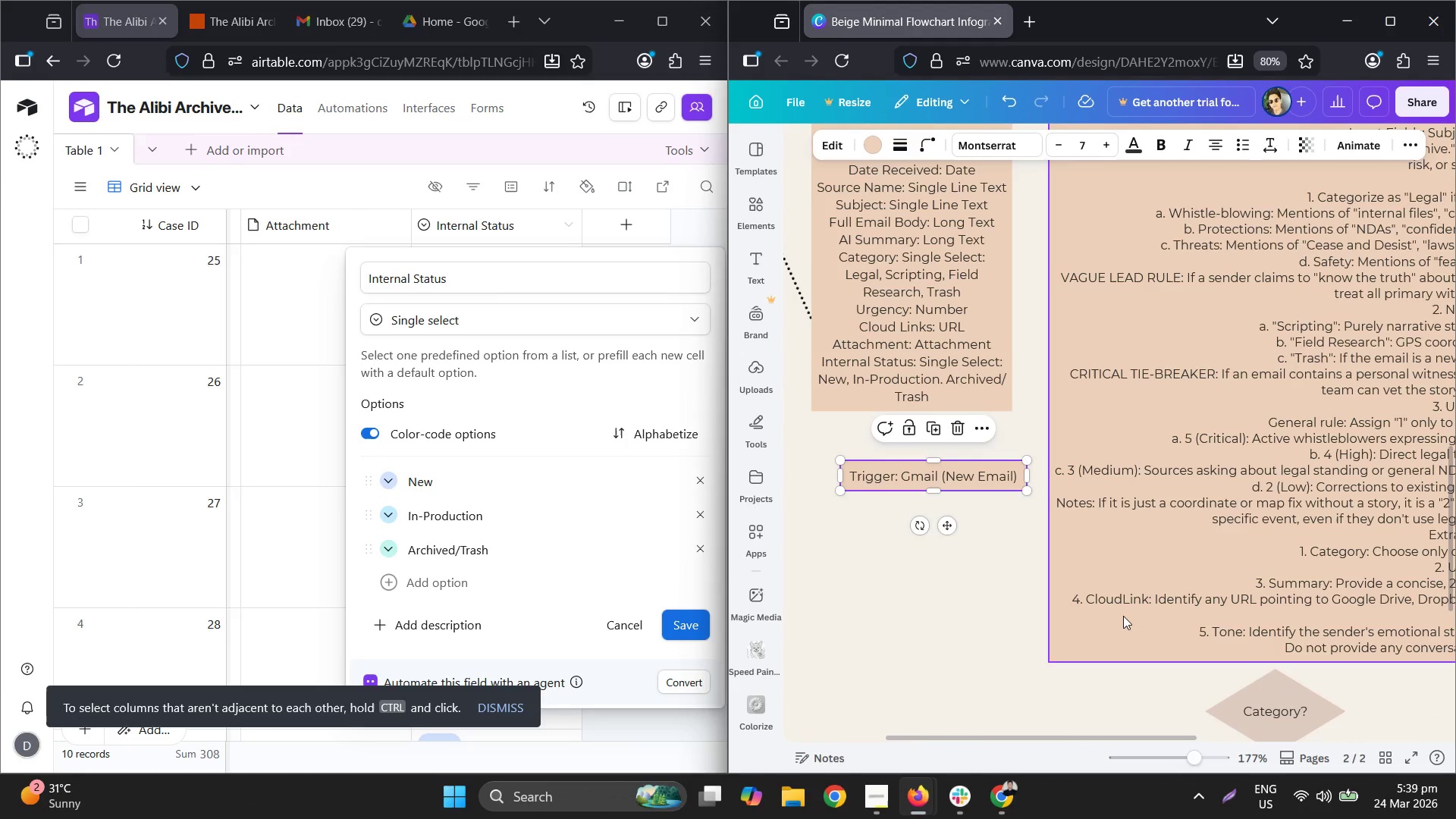 
scroll: coordinate [1125, 618], scroll_direction: down, amount: 3.0
 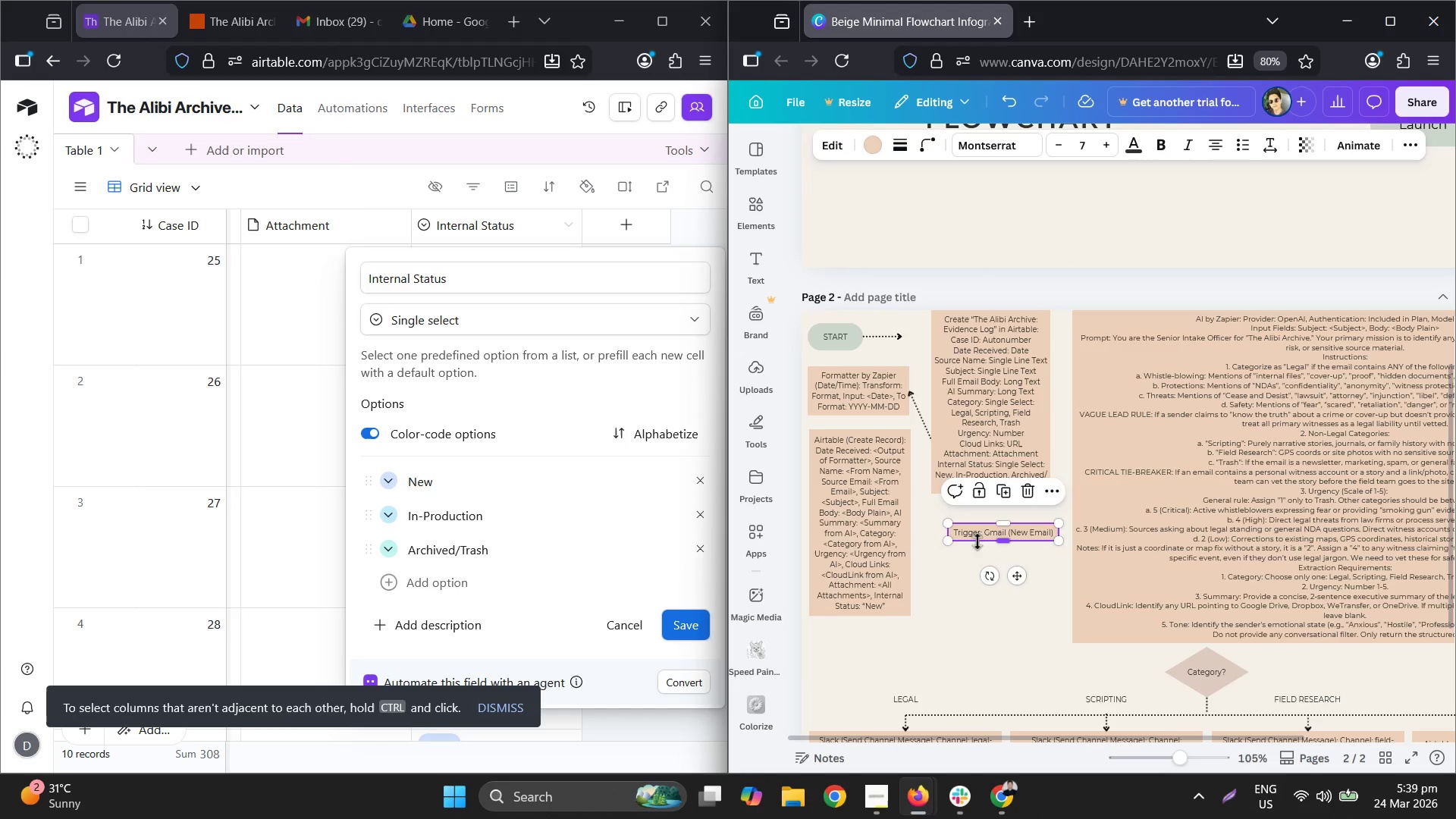 
left_click_drag(start_coordinate=[979, 529], to_coordinate=[962, 512])
 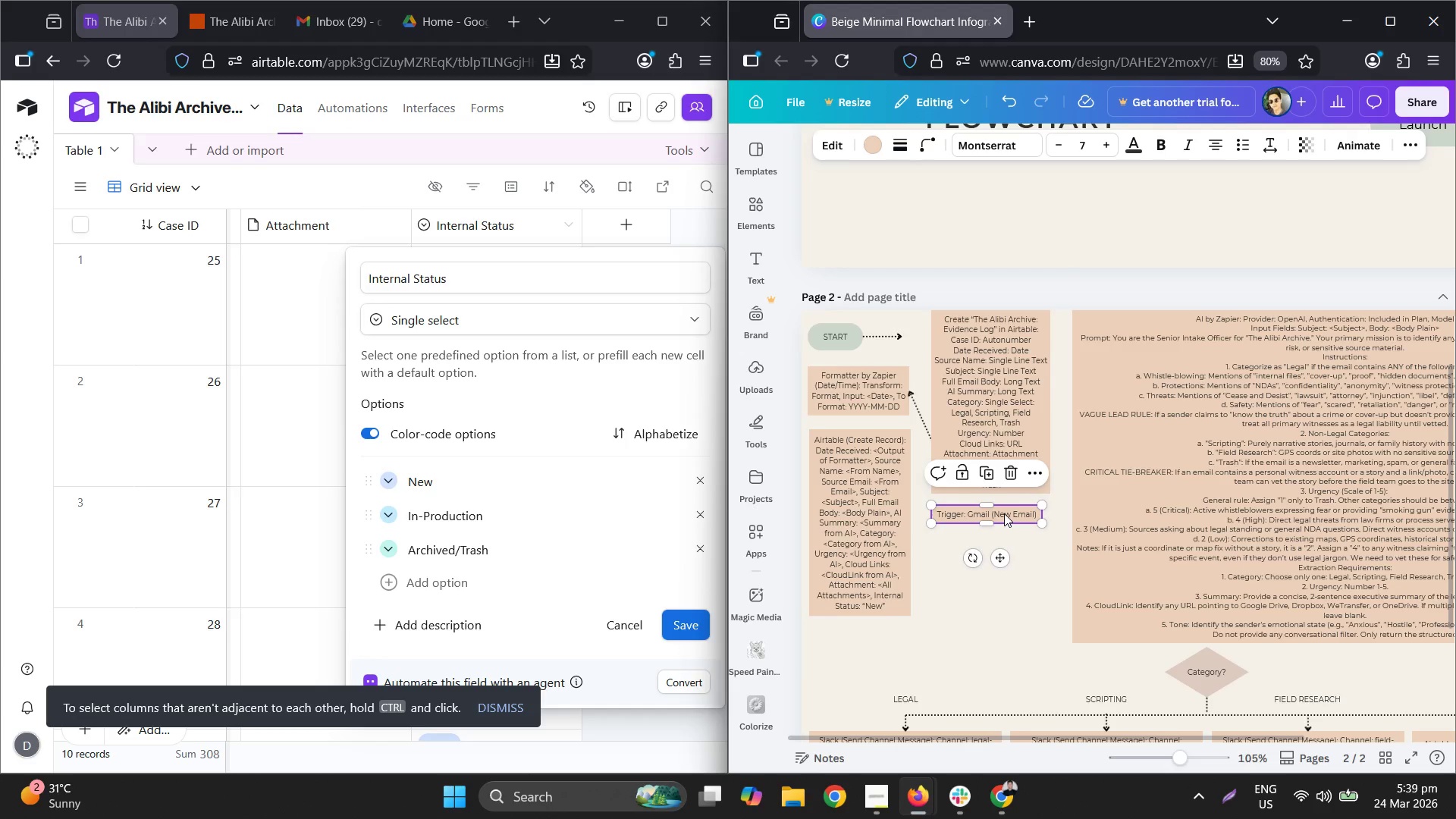 
wait(14.94)
 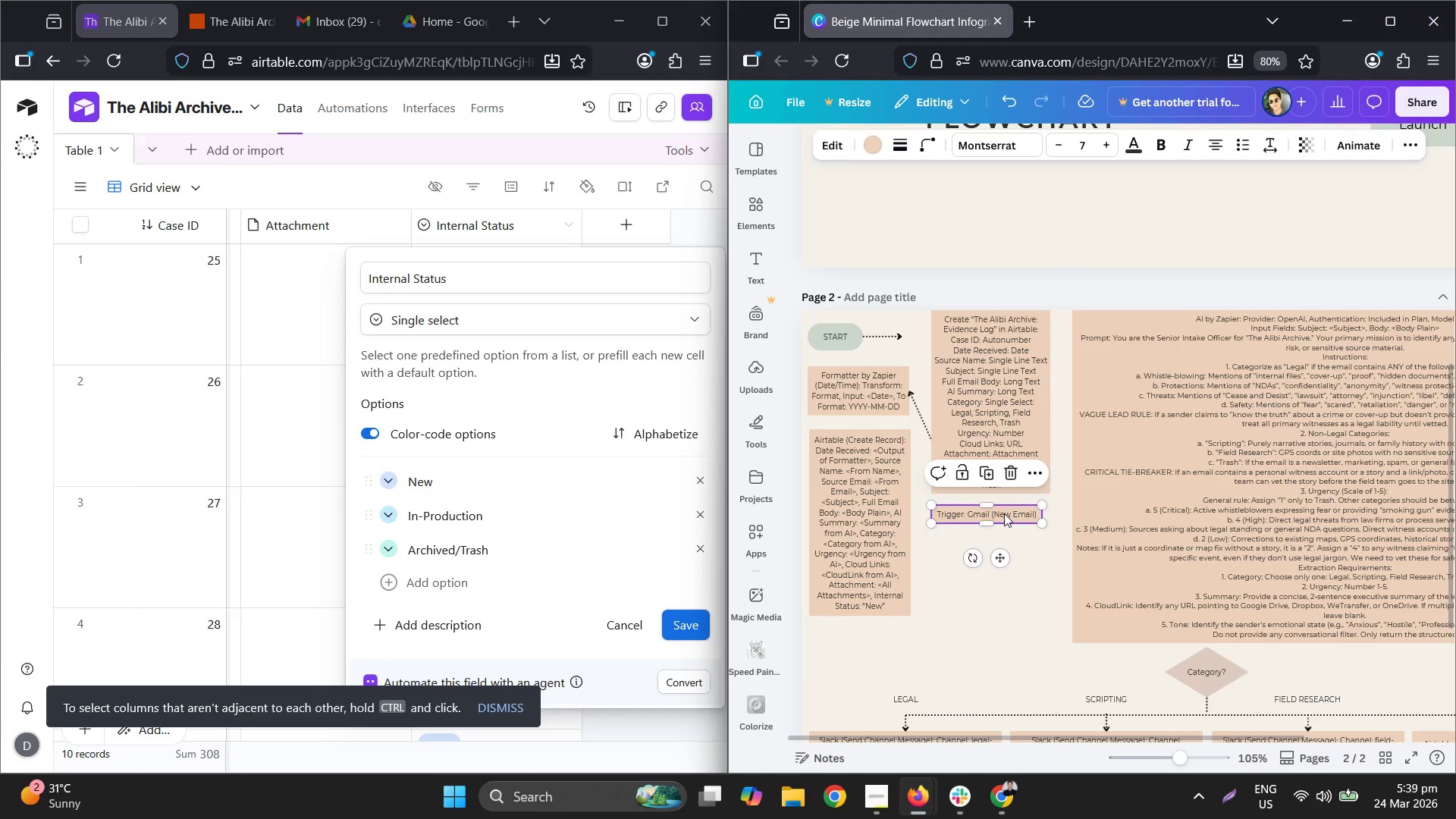 
left_click([859, 404])
 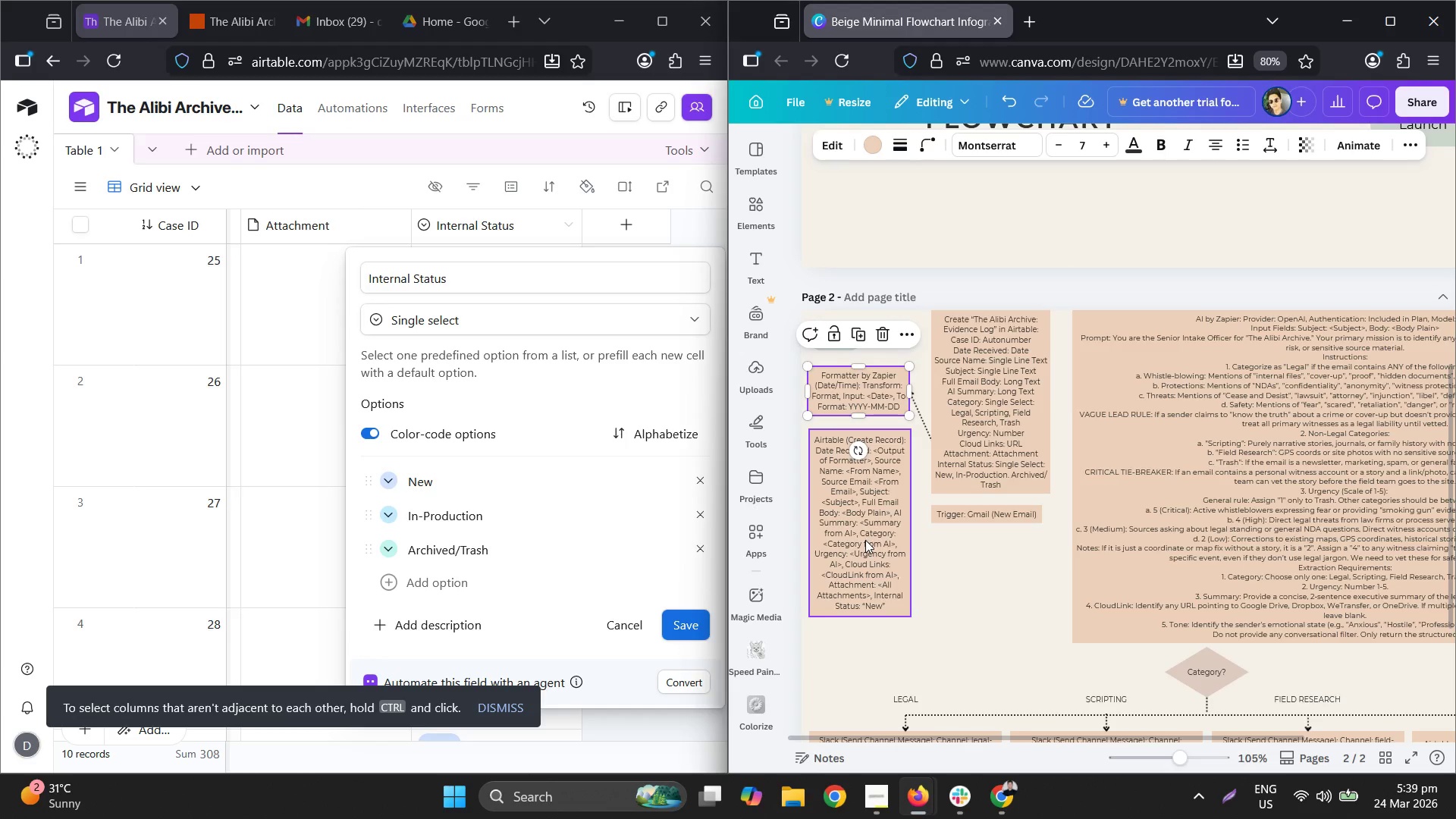 
hold_key(key=ShiftLeft, duration=0.44)
 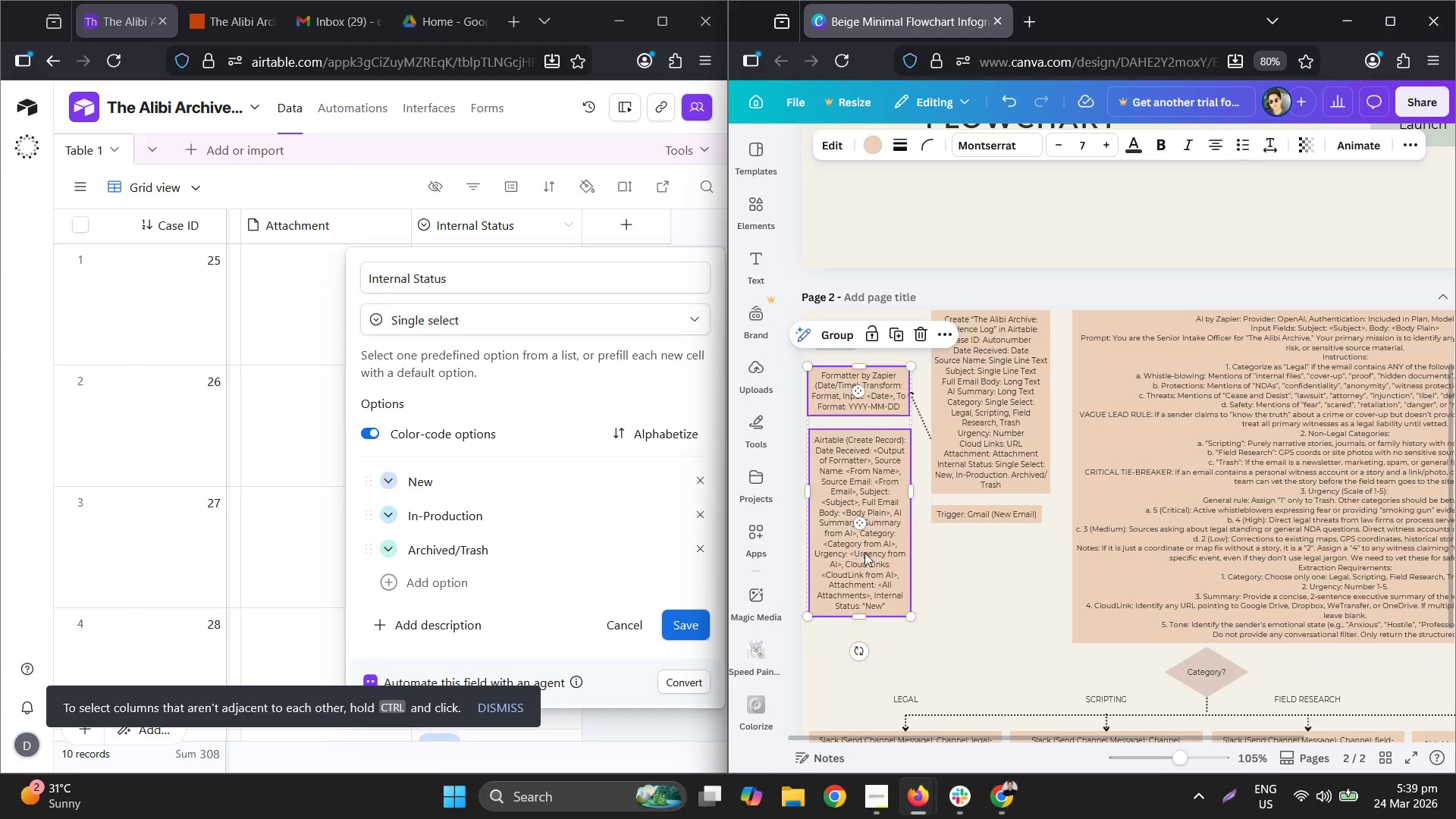 
left_click_drag(start_coordinate=[855, 547], to_coordinate=[1092, 634])
 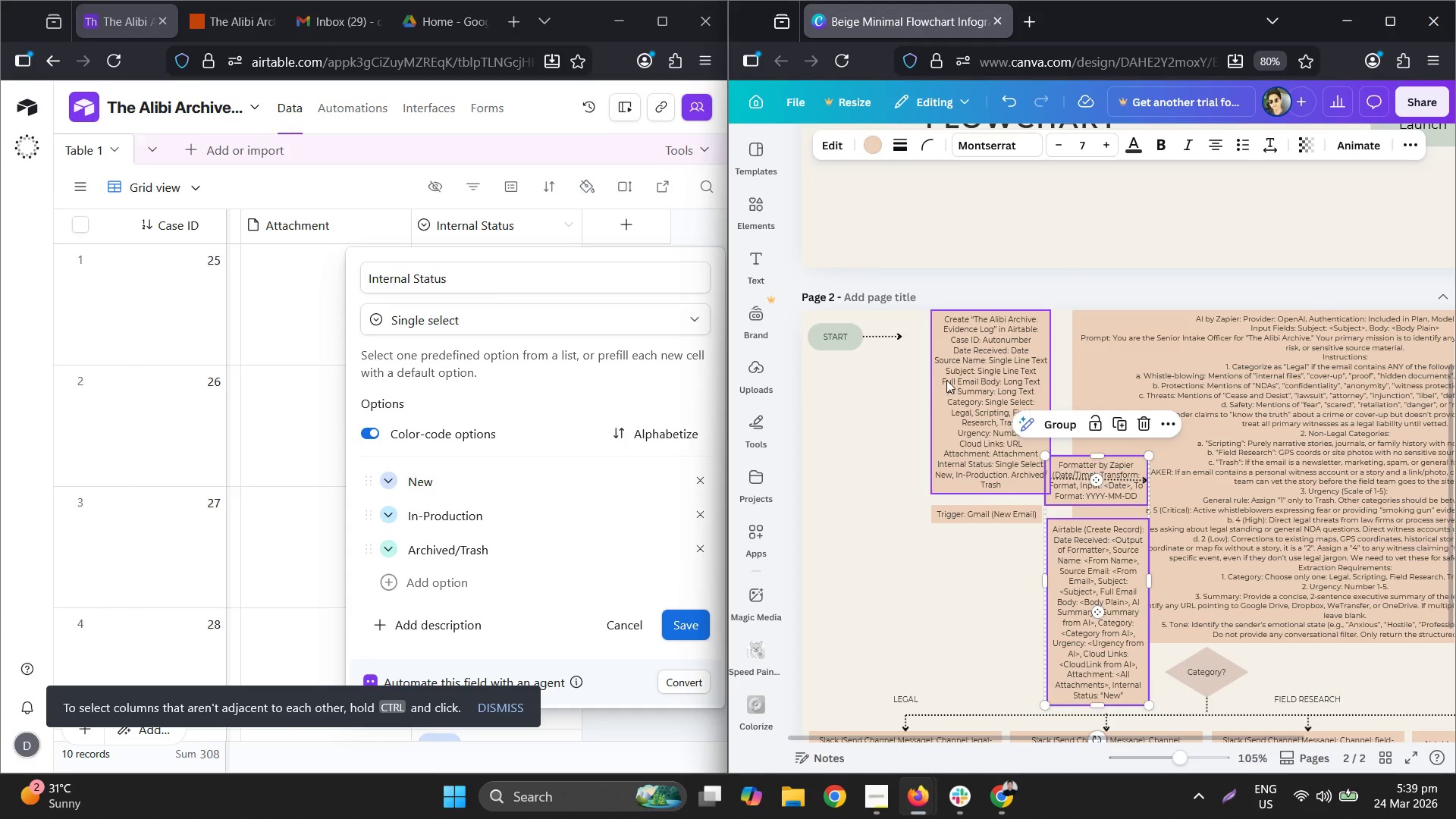 
left_click_drag(start_coordinate=[948, 375], to_coordinate=[824, 427])
 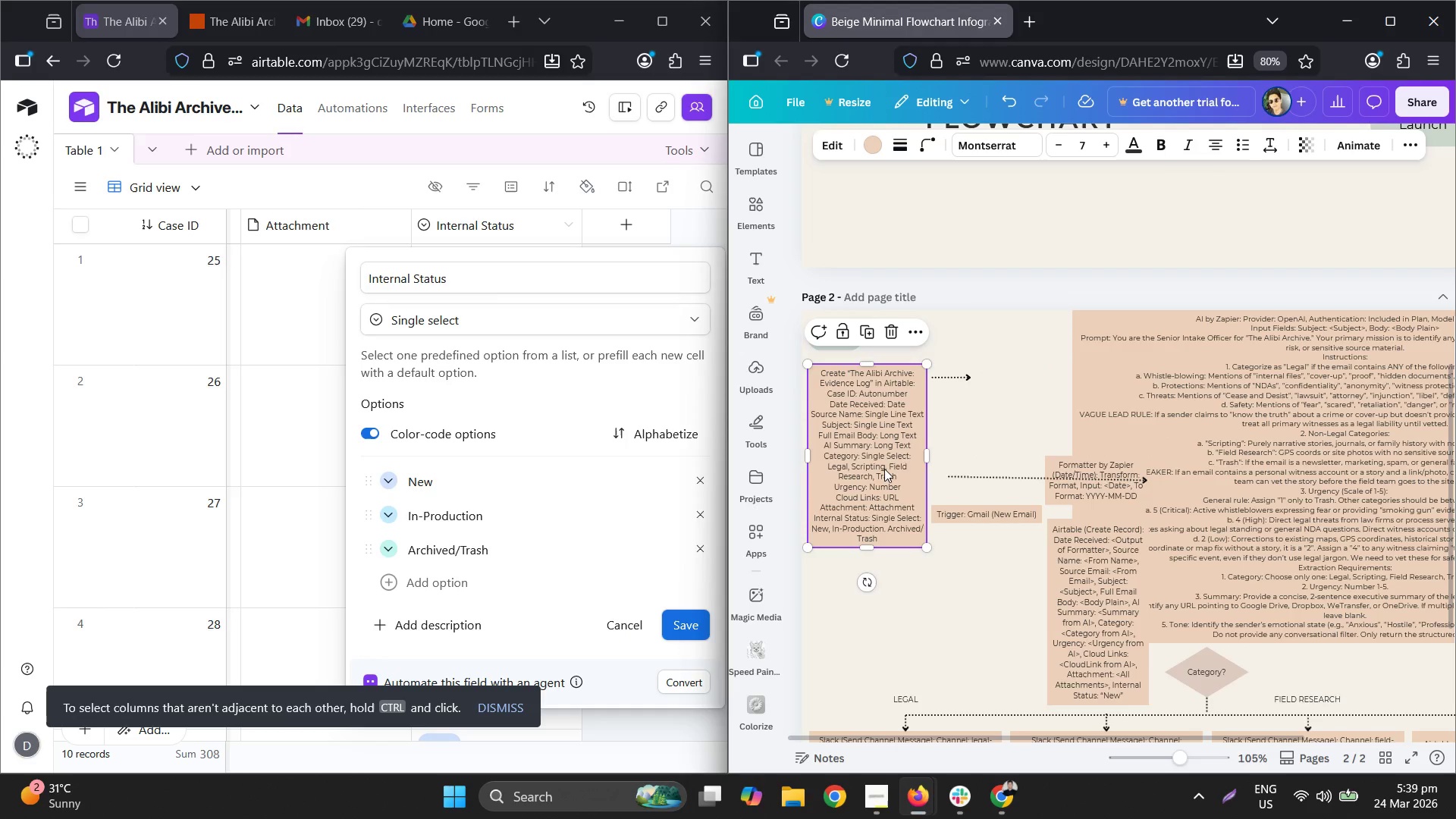 
left_click_drag(start_coordinate=[929, 449], to_coordinate=[912, 456])
 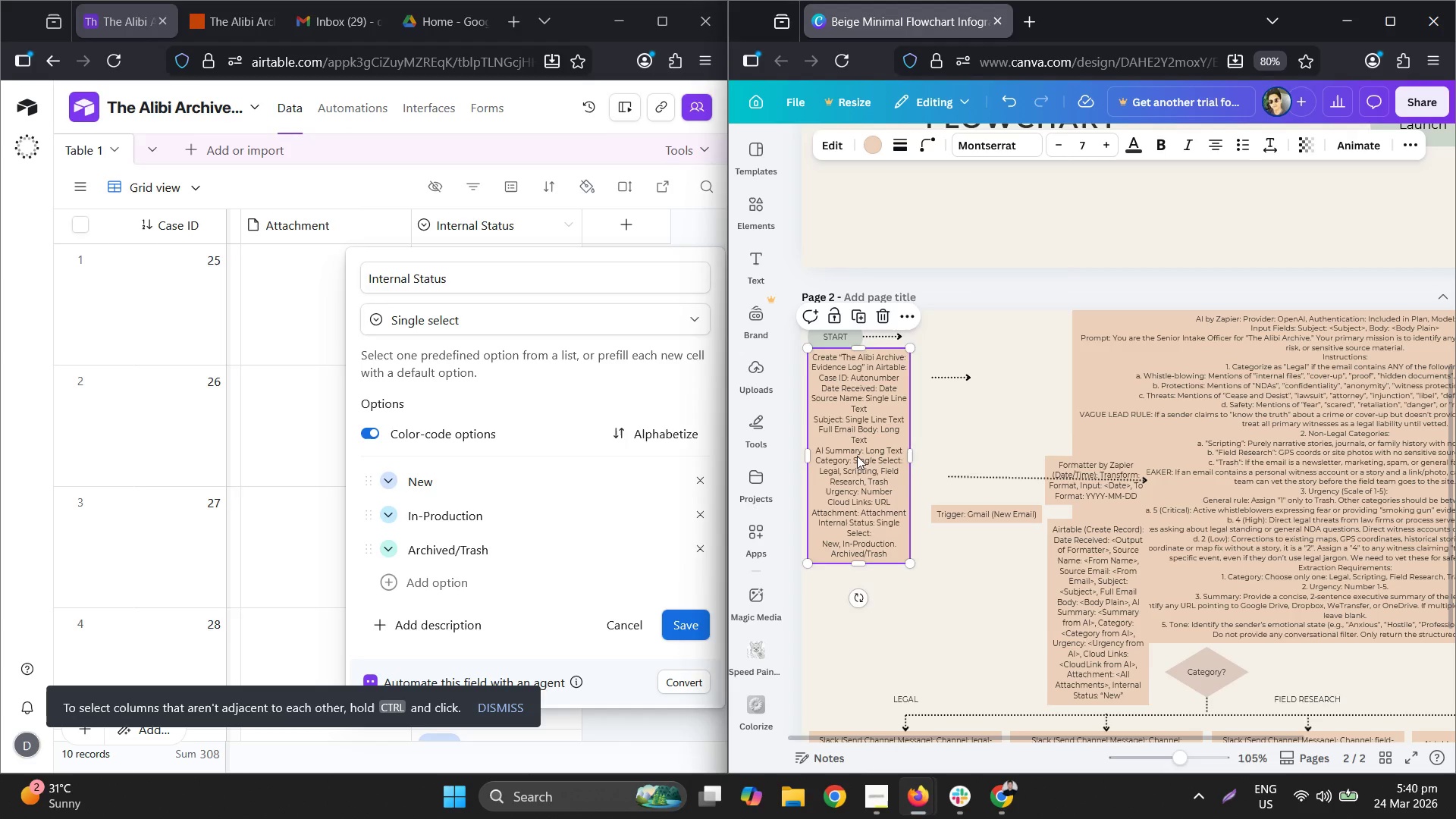 
left_click_drag(start_coordinate=[857, 456], to_coordinate=[863, 475])
 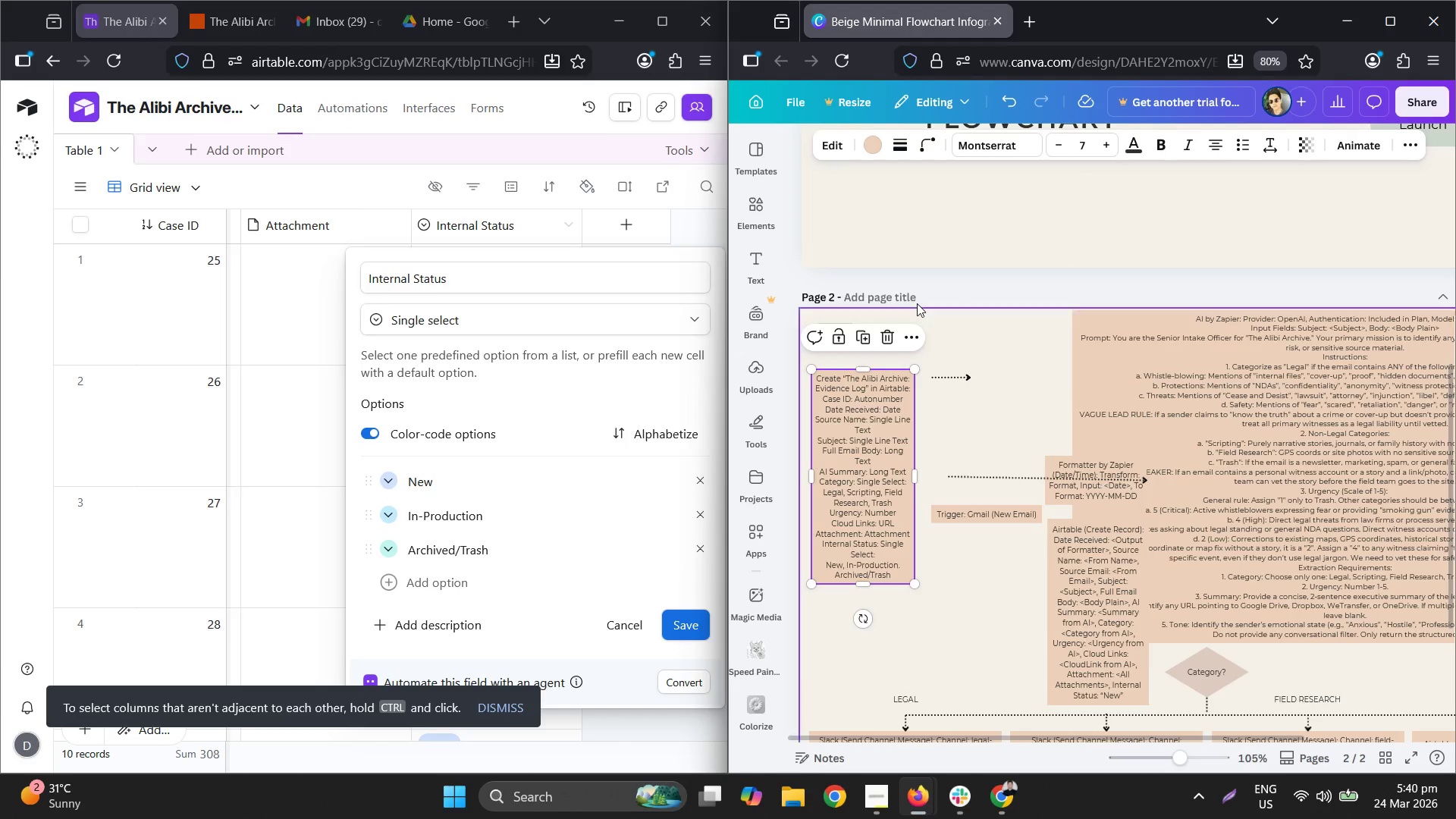 
hold_key(key=ControlLeft, duration=0.44)
scroll: coordinate [869, 334], scroll_direction: up, amount: 3.0
 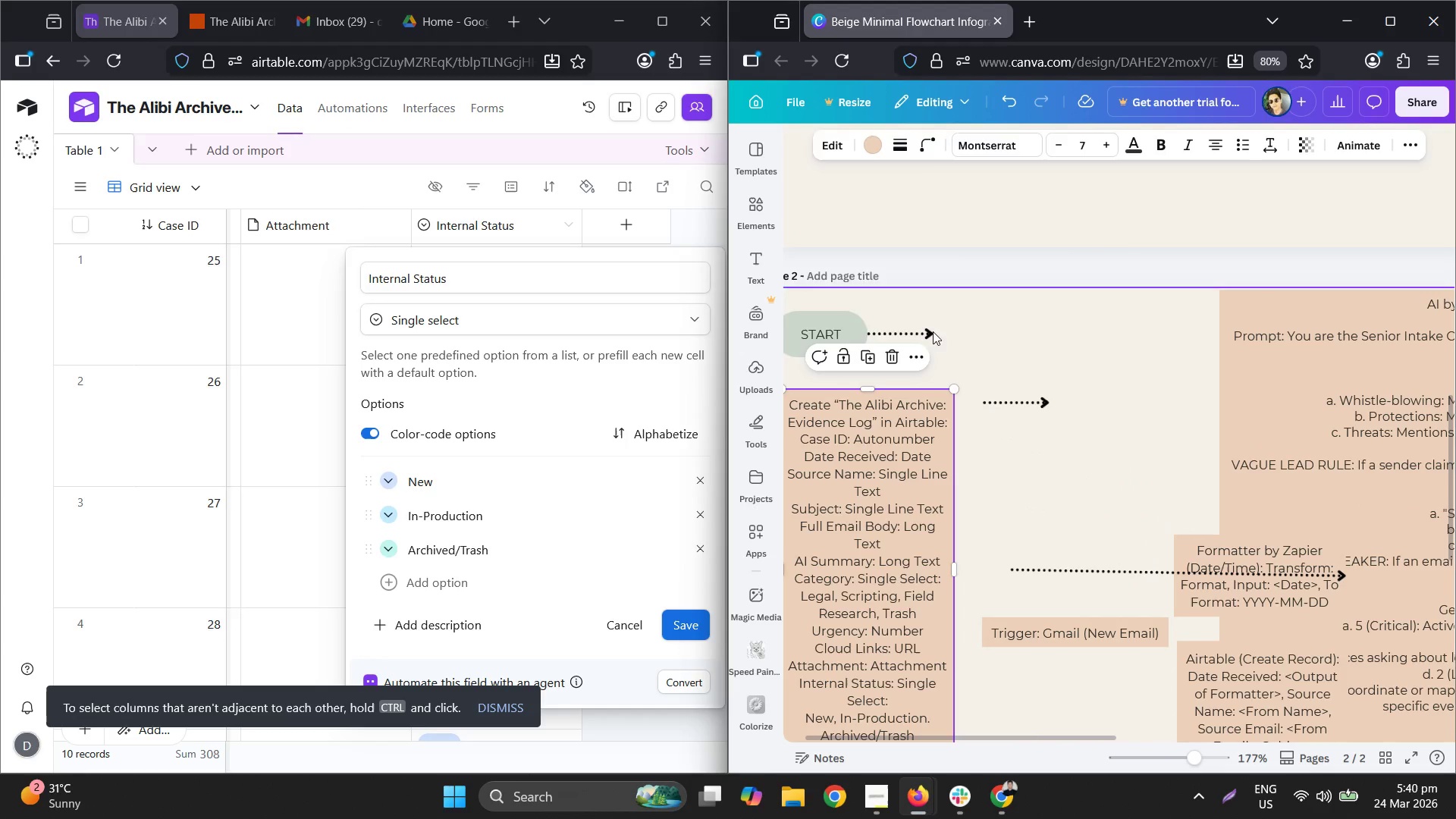 
left_click([905, 332])
 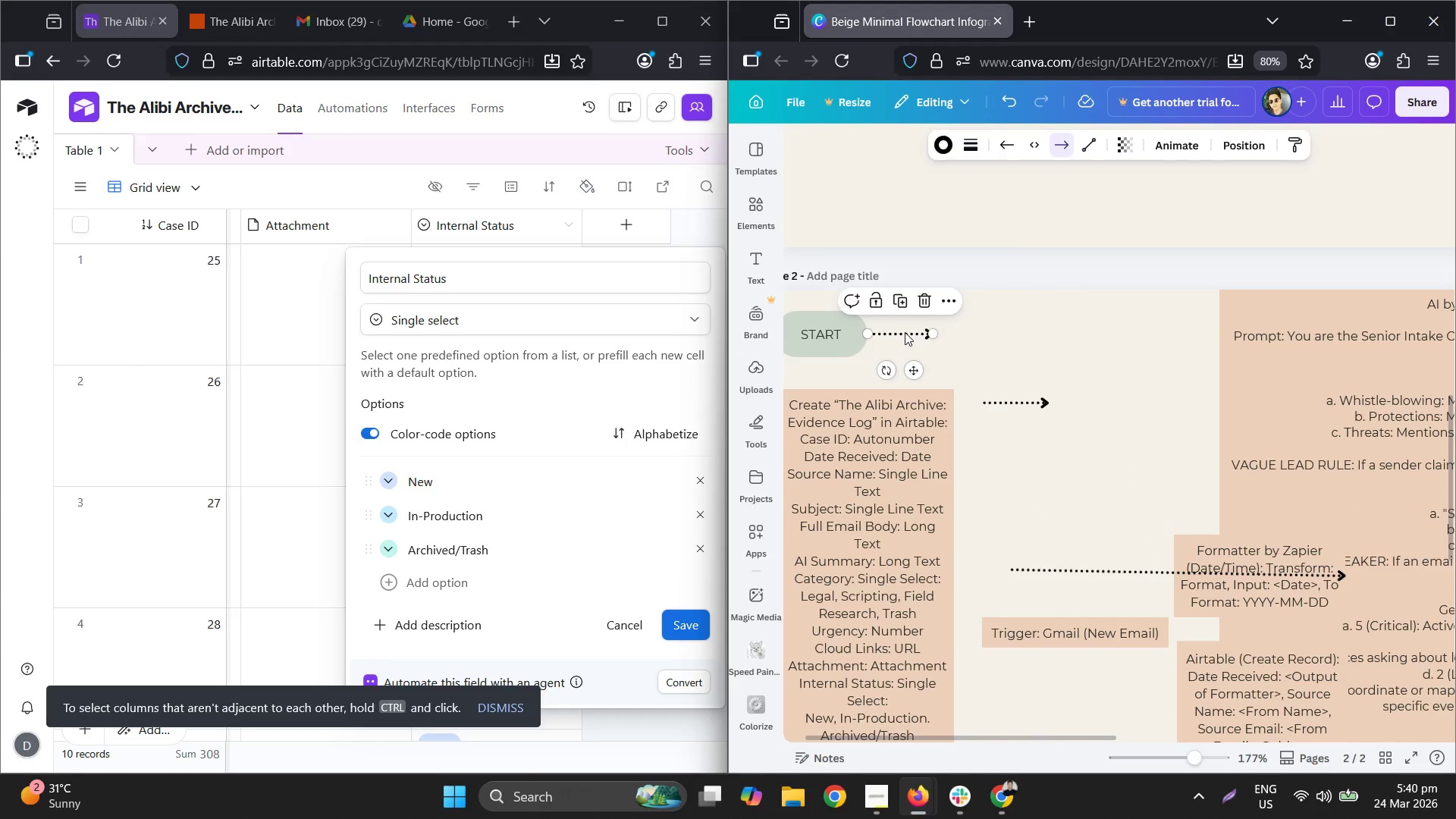 
key(Control+C)
 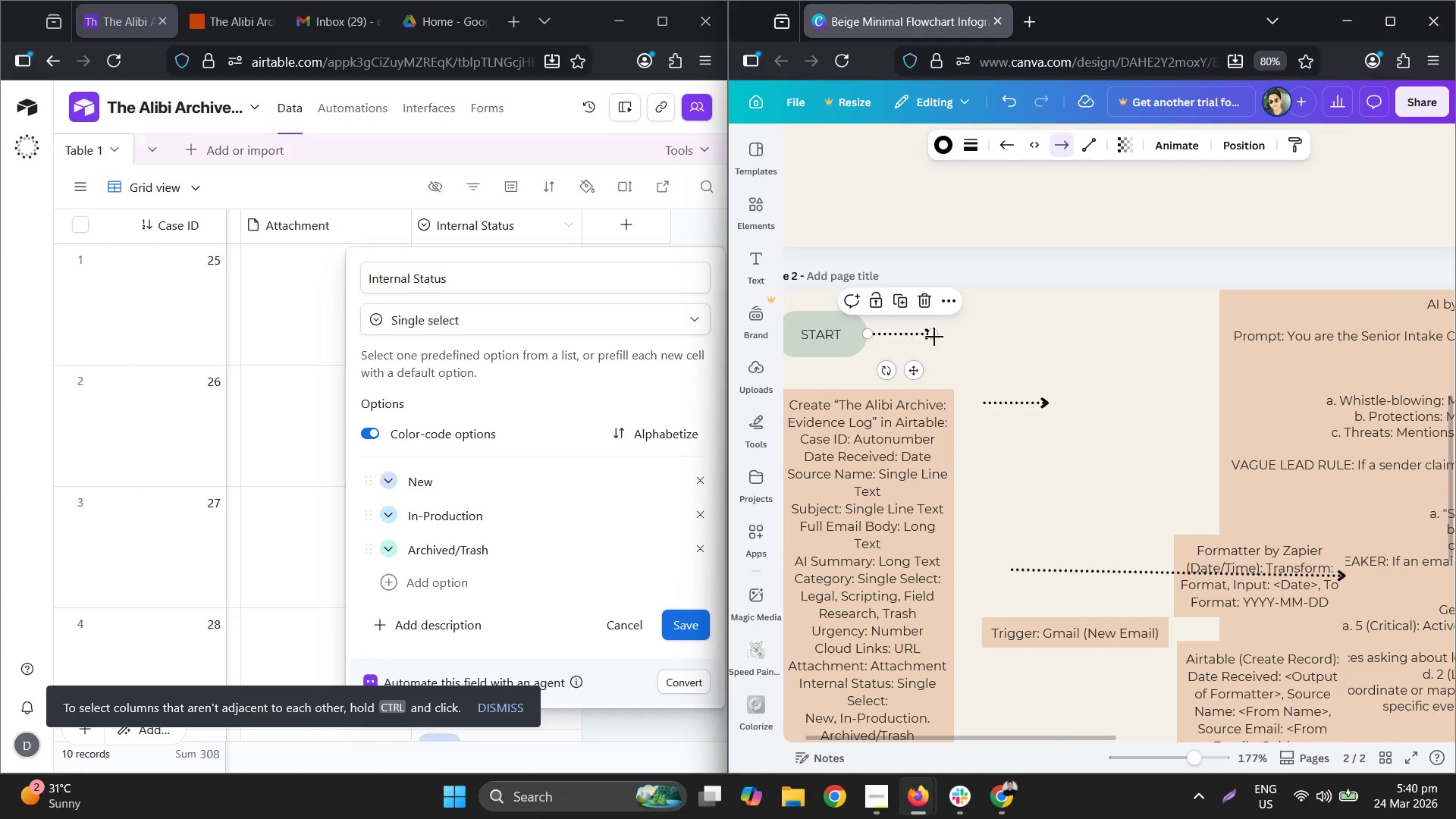 
key(Control+V)
 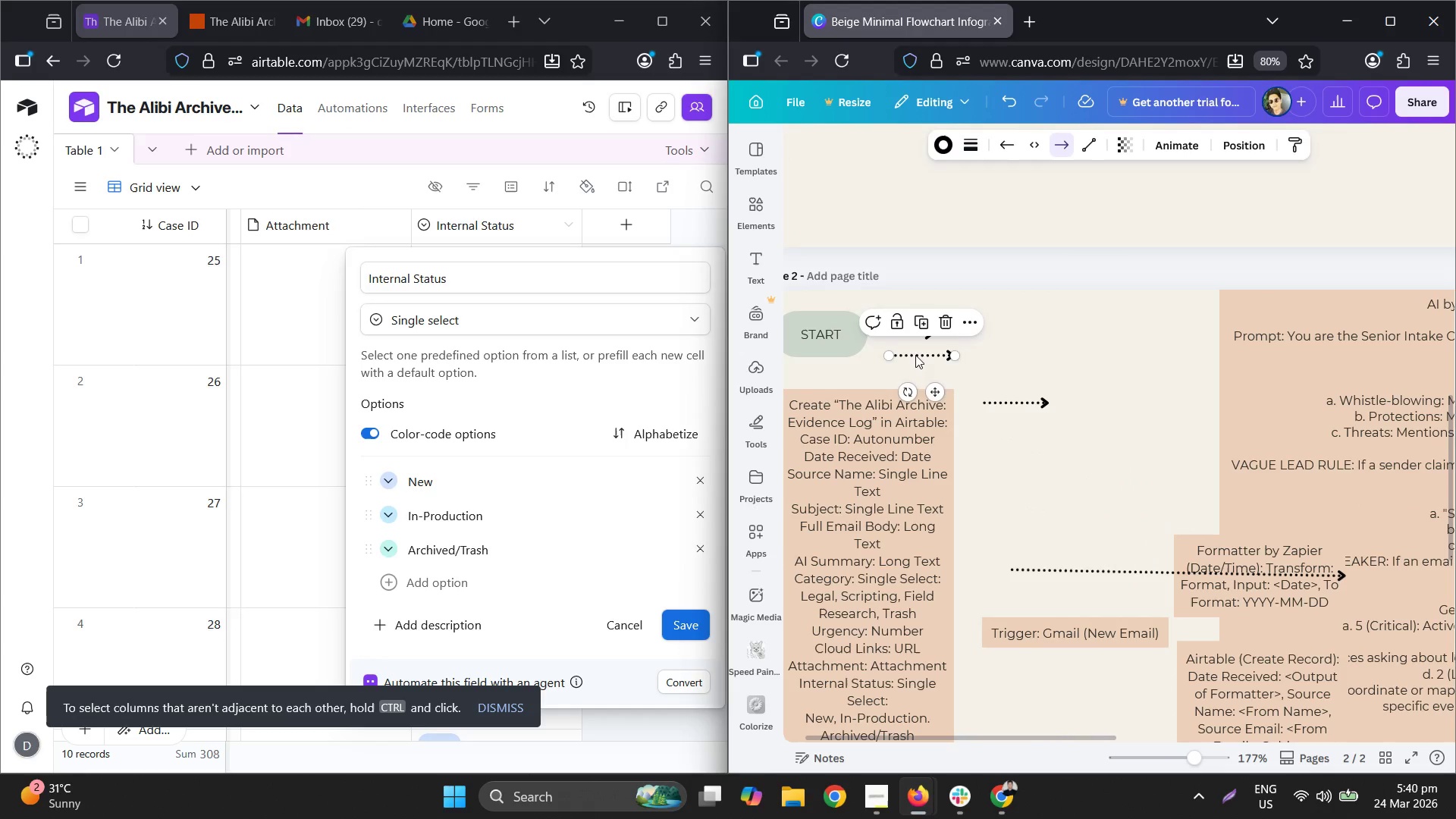 
left_click_drag(start_coordinate=[915, 355], to_coordinate=[842, 362])
 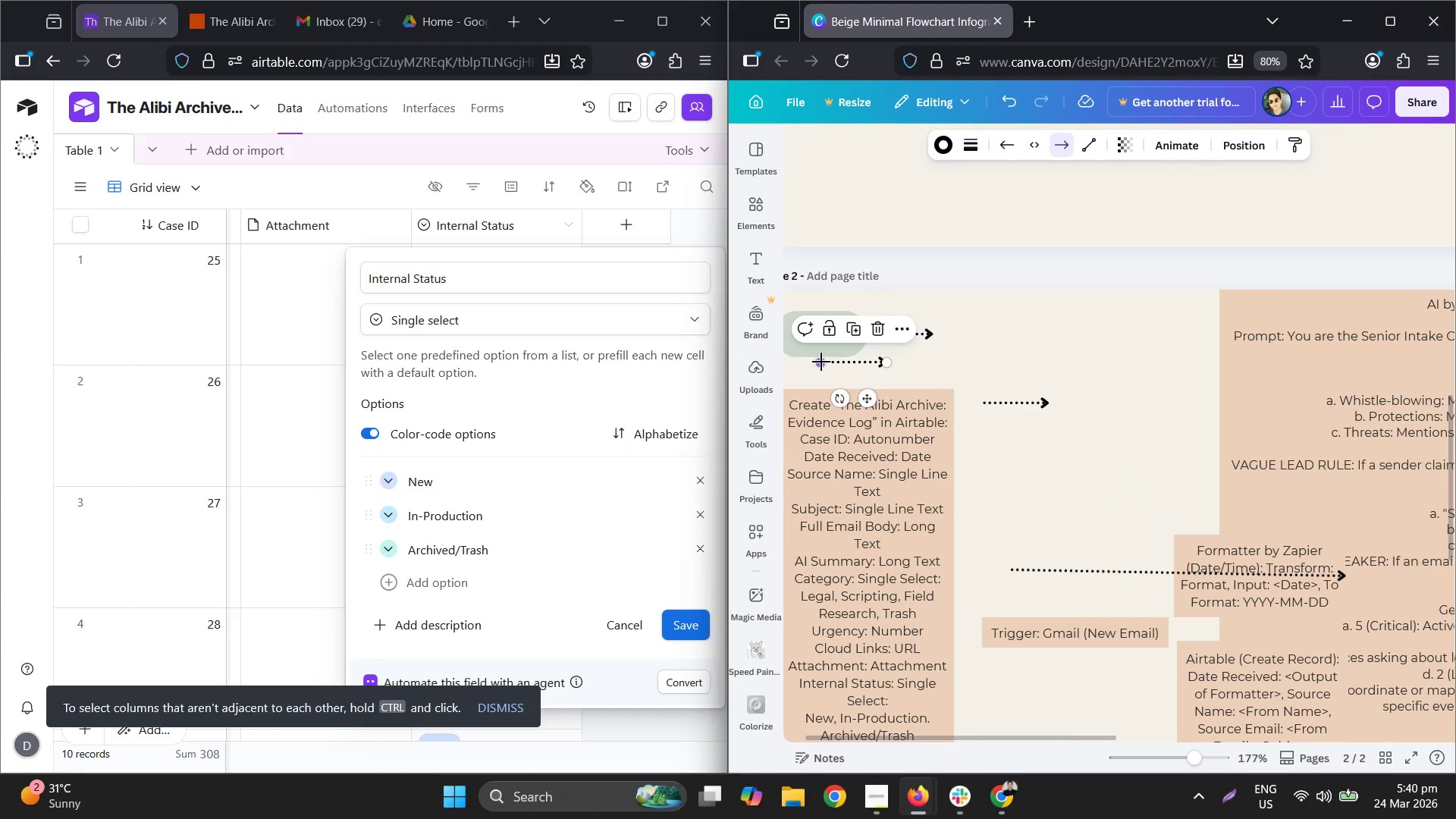 
left_click_drag(start_coordinate=[821, 362], to_coordinate=[819, 352])
 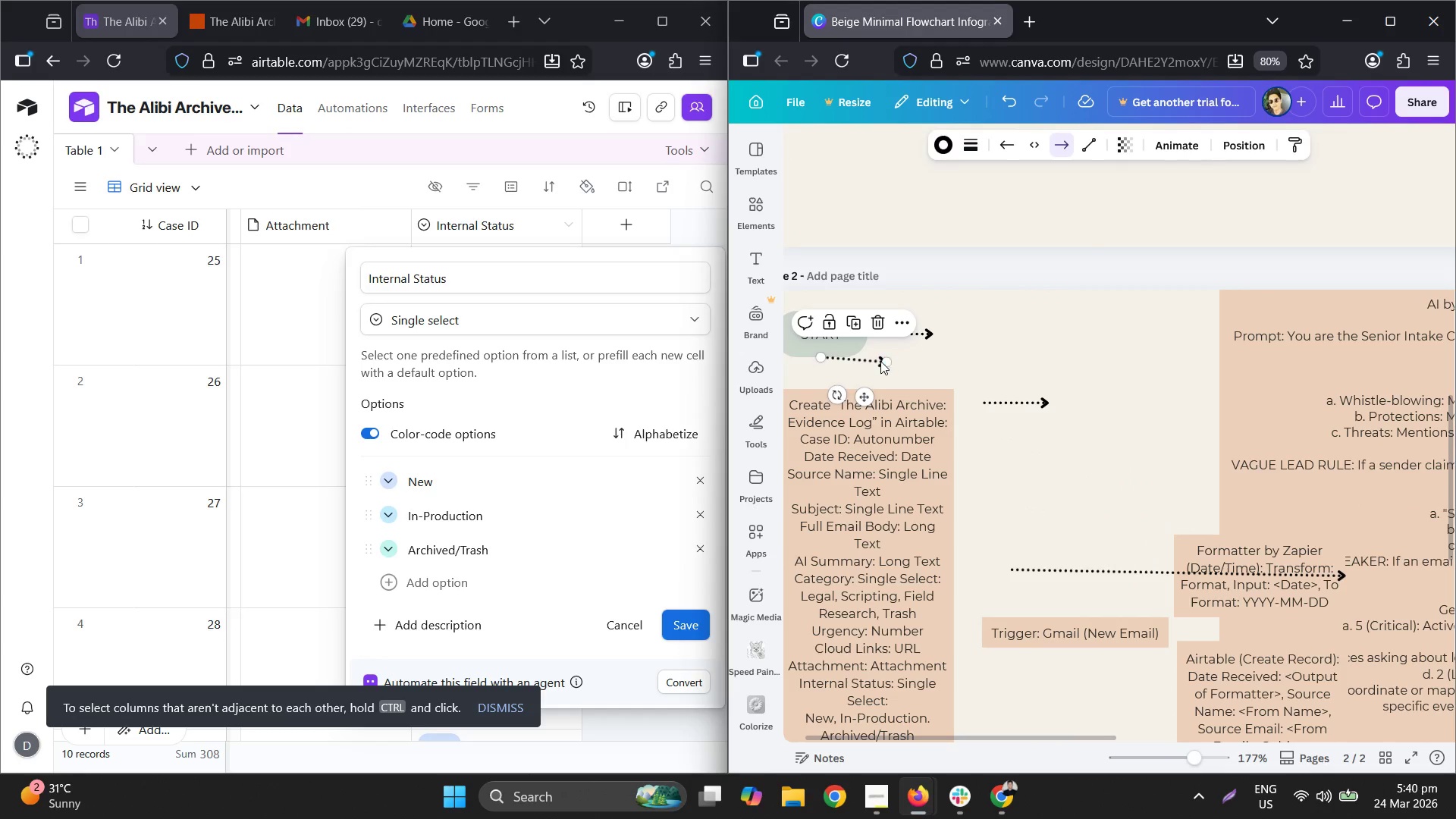 
left_click_drag(start_coordinate=[881, 360], to_coordinate=[816, 387])
 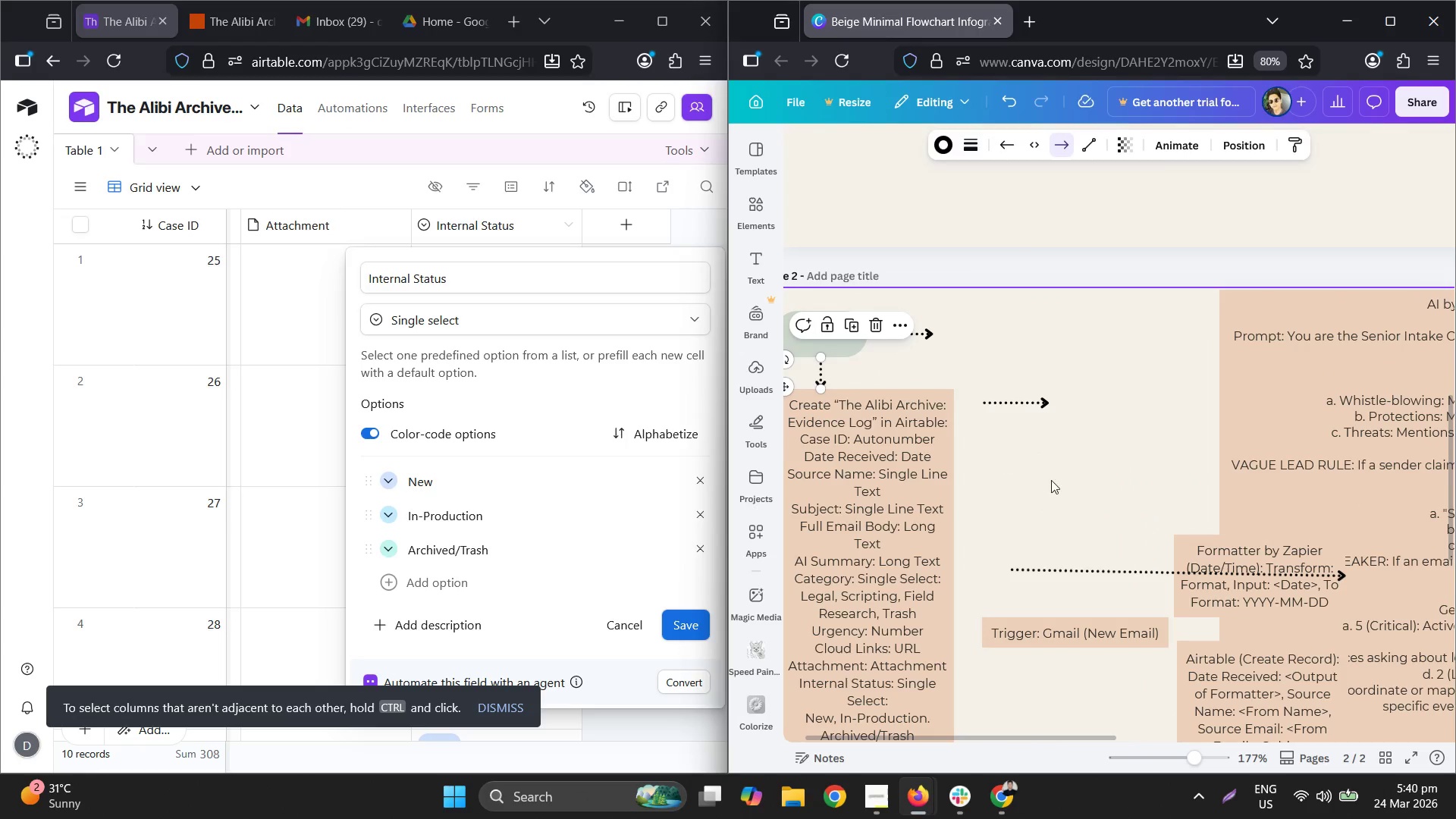 
hold_key(key=ControlLeft, duration=0.55)
 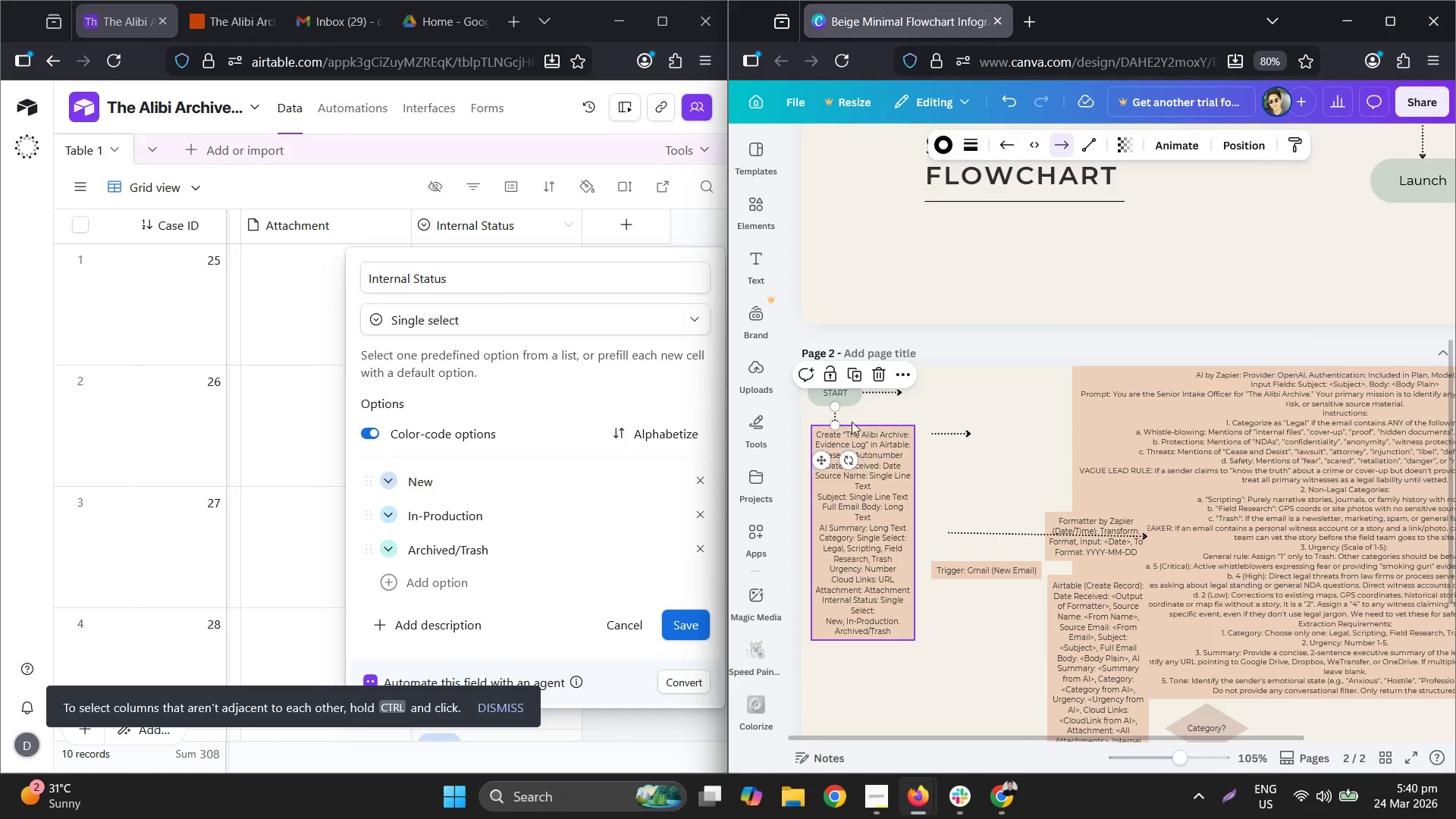 
hold_key(key=ControlLeft, duration=4.61)
 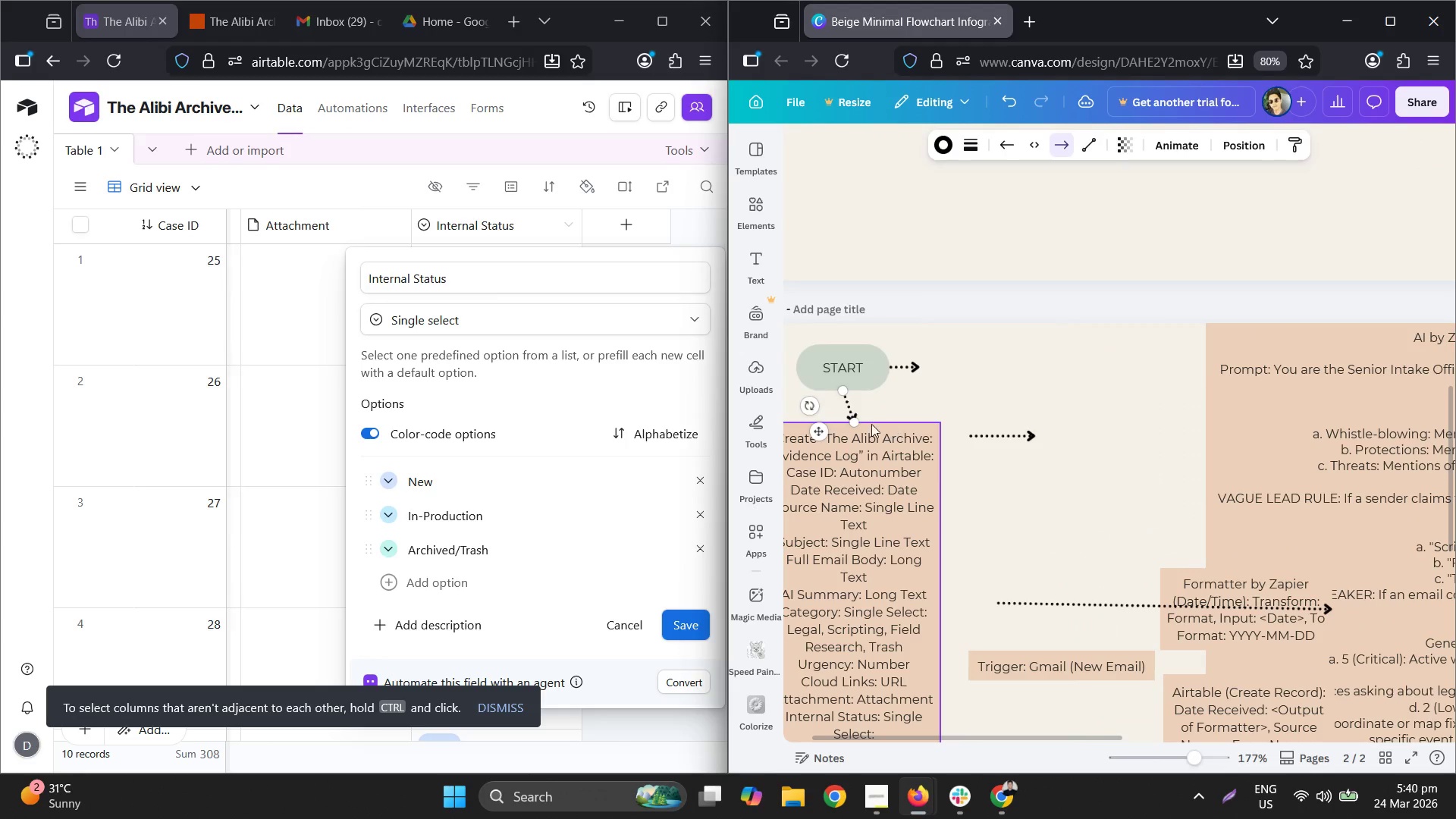 
scroll: coordinate [1060, 480], scroll_direction: down, amount: 3.0
 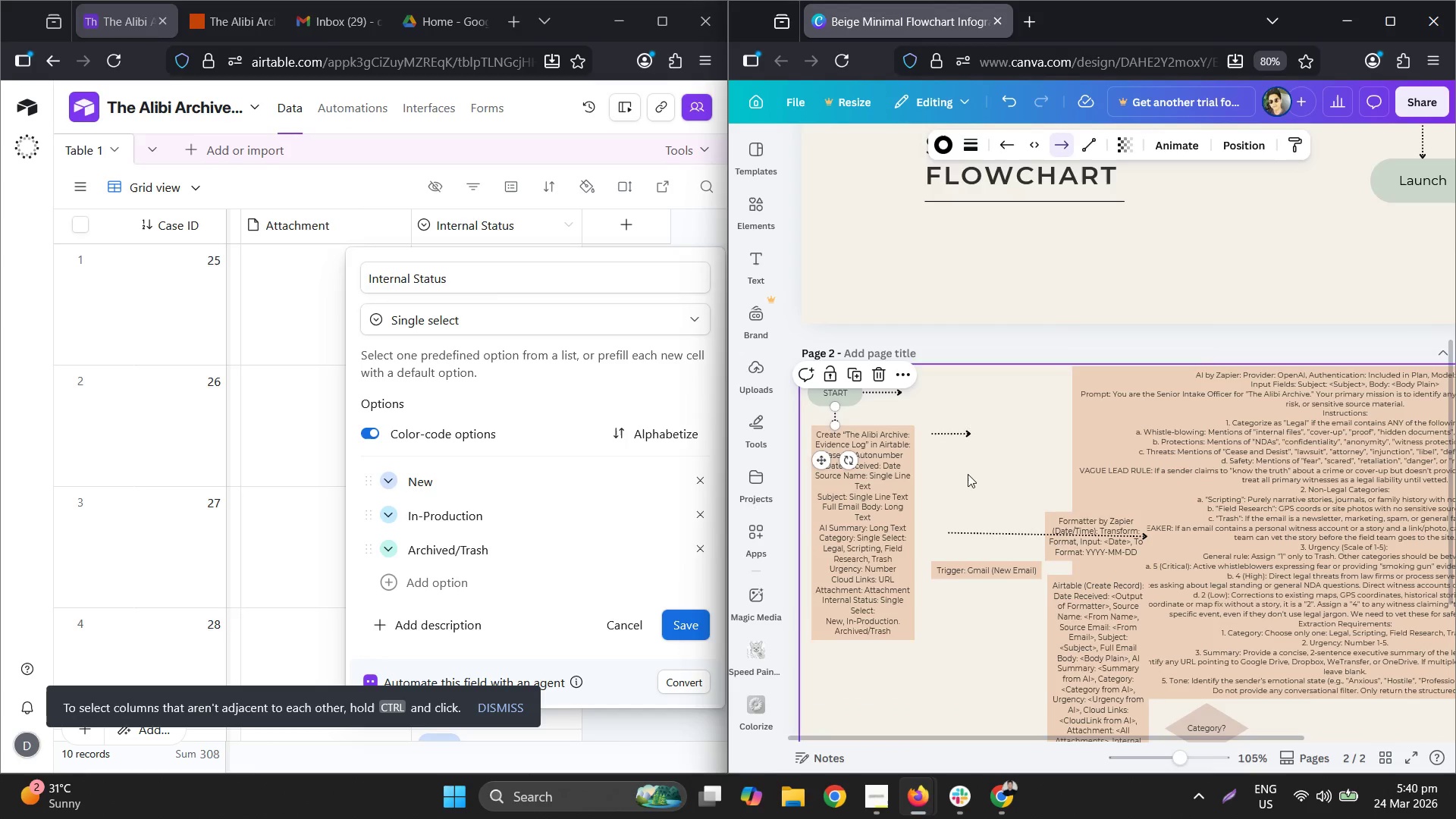 
left_click_drag(start_coordinate=[821, 403], to_coordinate=[843, 403])
 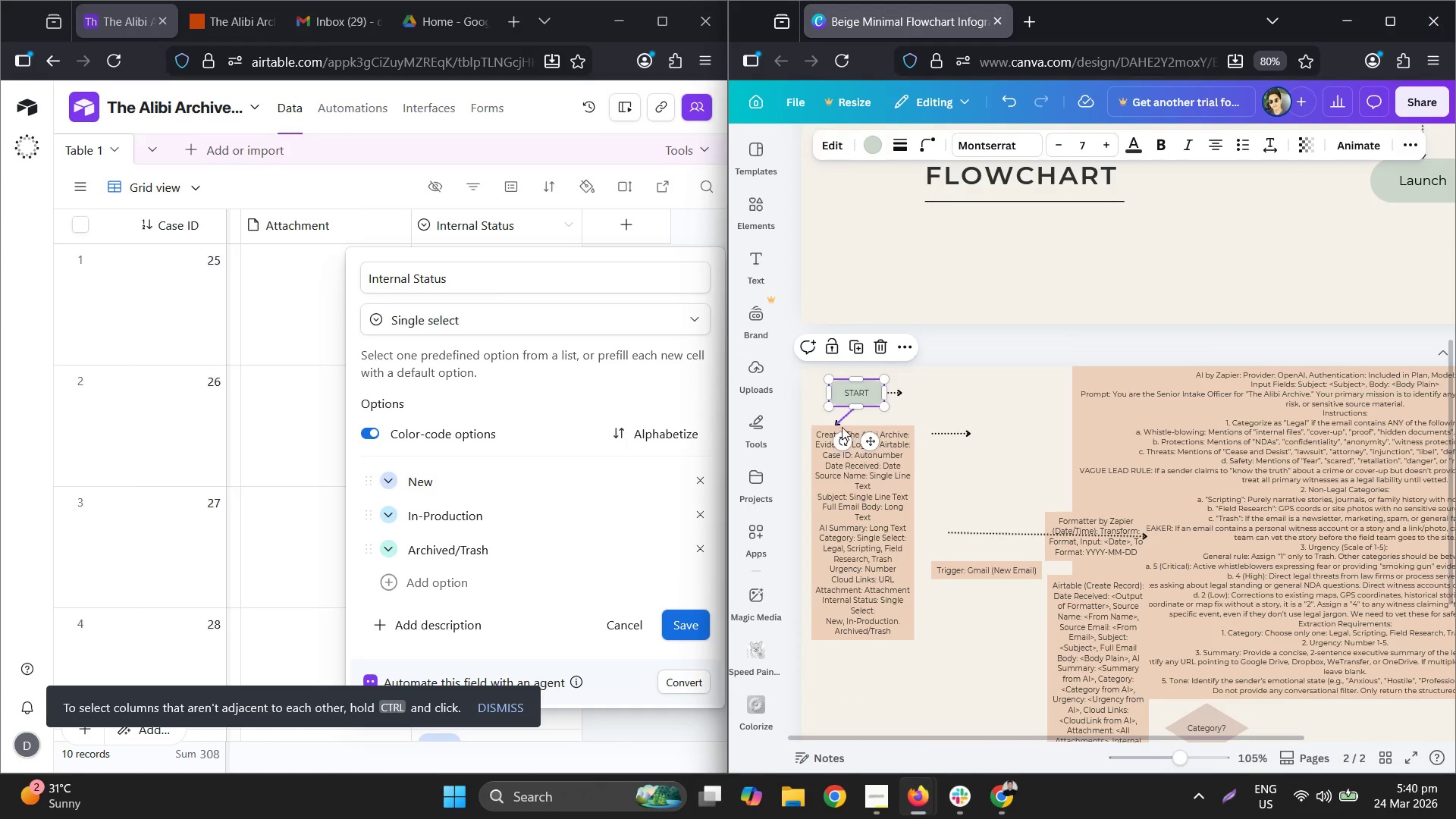 
left_click([842, 425])
 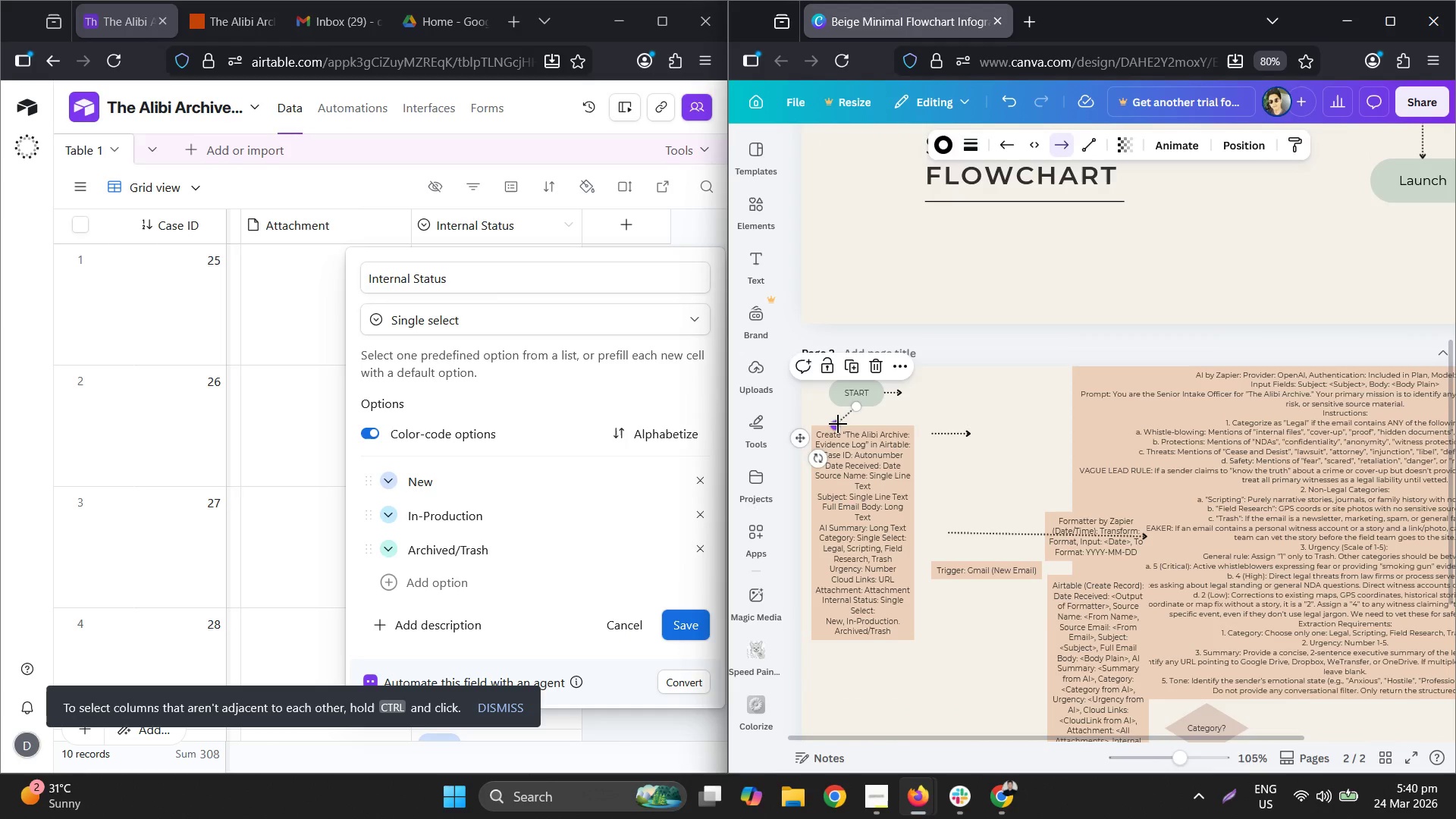 
left_click_drag(start_coordinate=[838, 424], to_coordinate=[858, 422])
 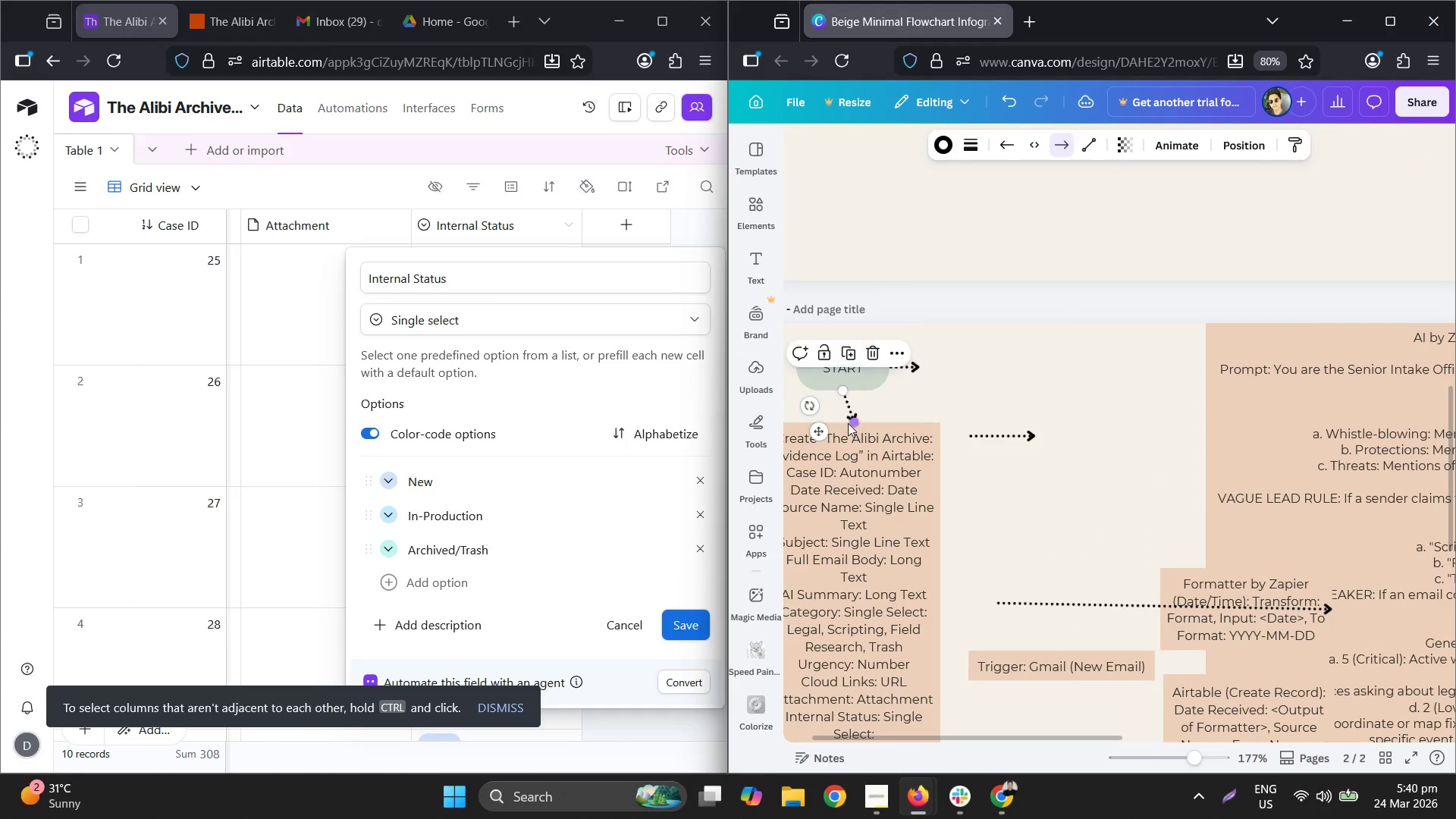 
hold_key(key=ControlLeft, duration=0.62)
scroll: coordinate [883, 429], scroll_direction: up, amount: 3.0
 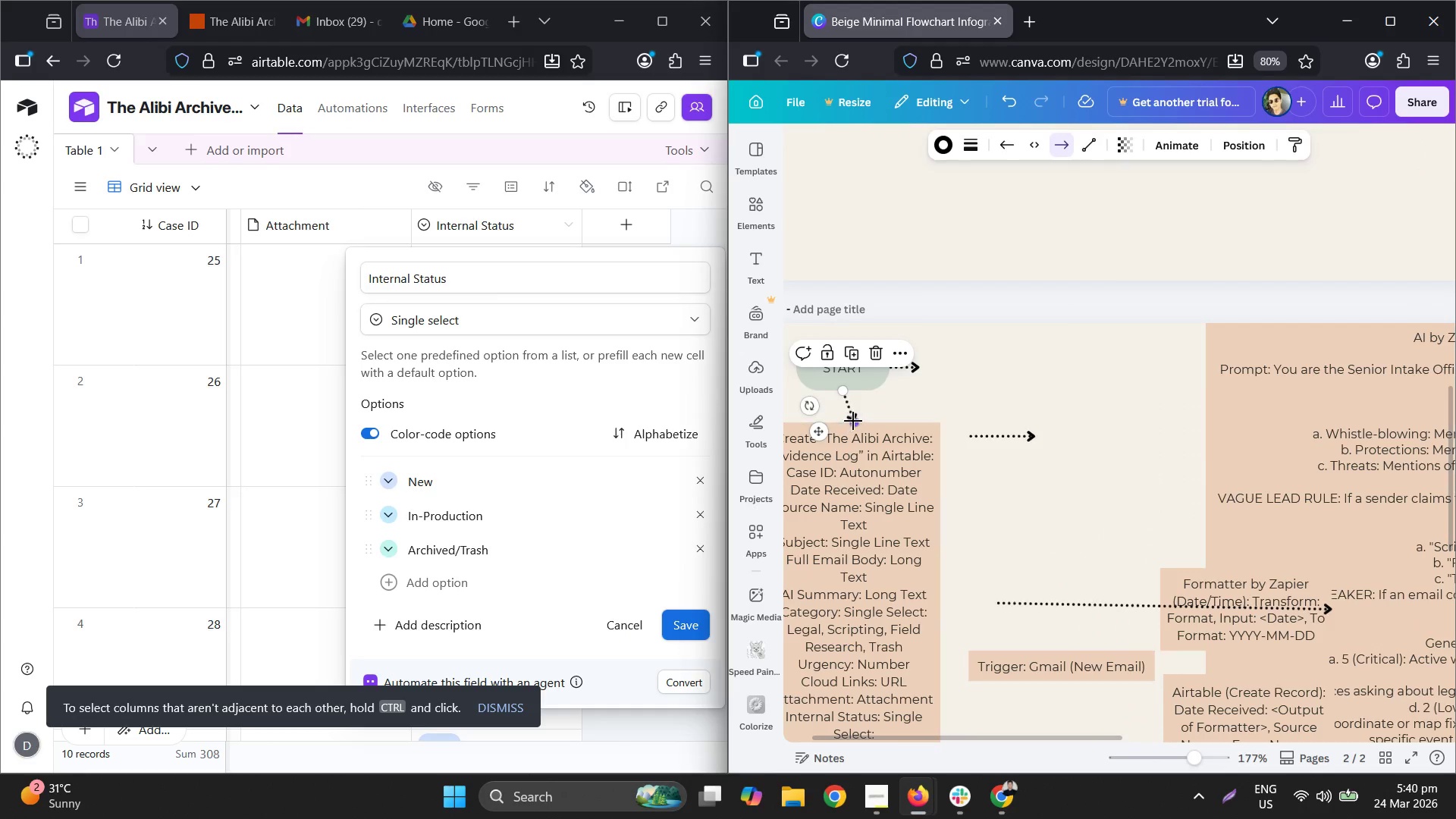 
left_click_drag(start_coordinate=[855, 419], to_coordinate=[849, 415])
 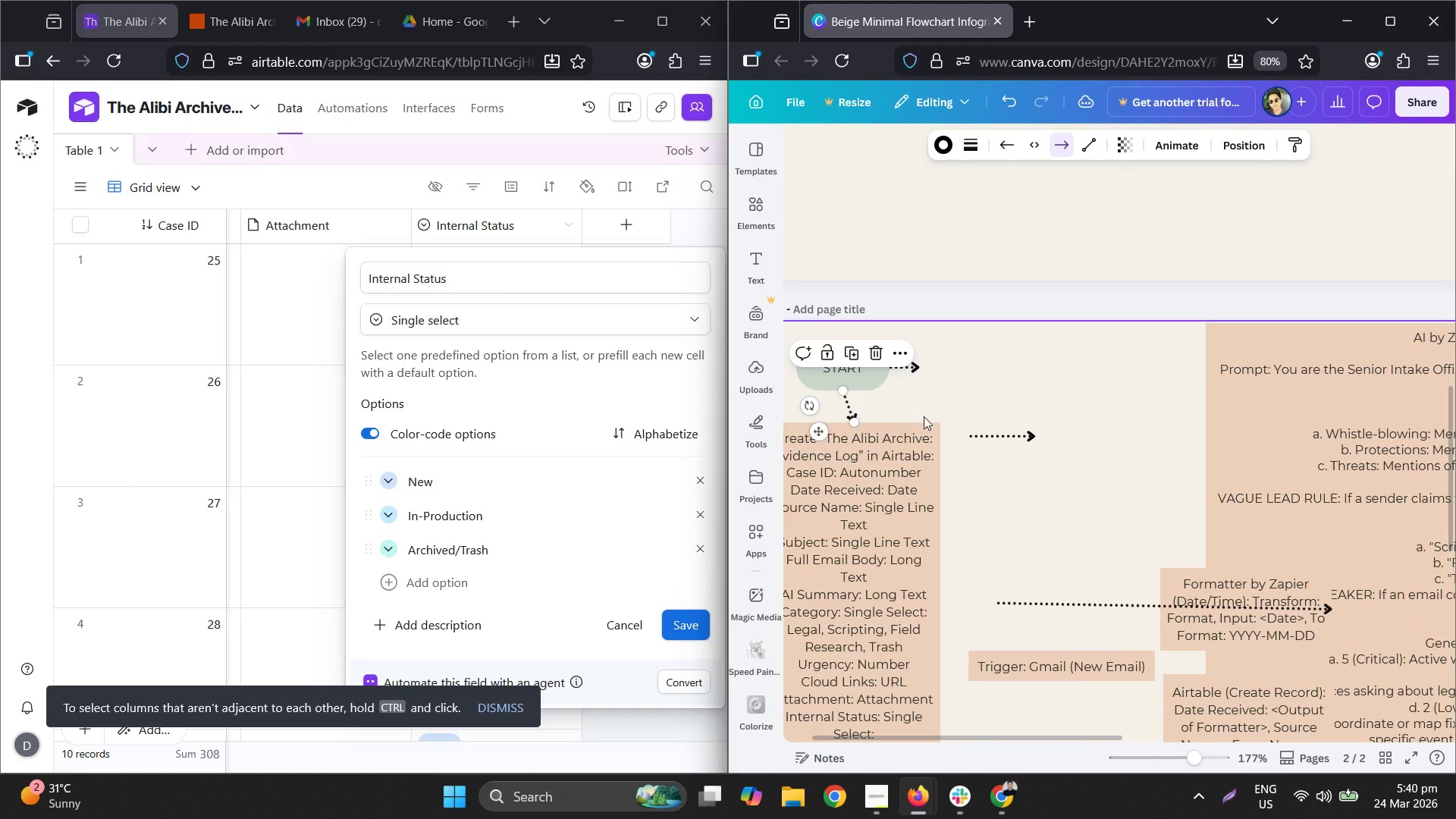 
hold_key(key=ControlLeft, duration=0.78)
scroll: coordinate [937, 419], scroll_direction: down, amount: 1.0
 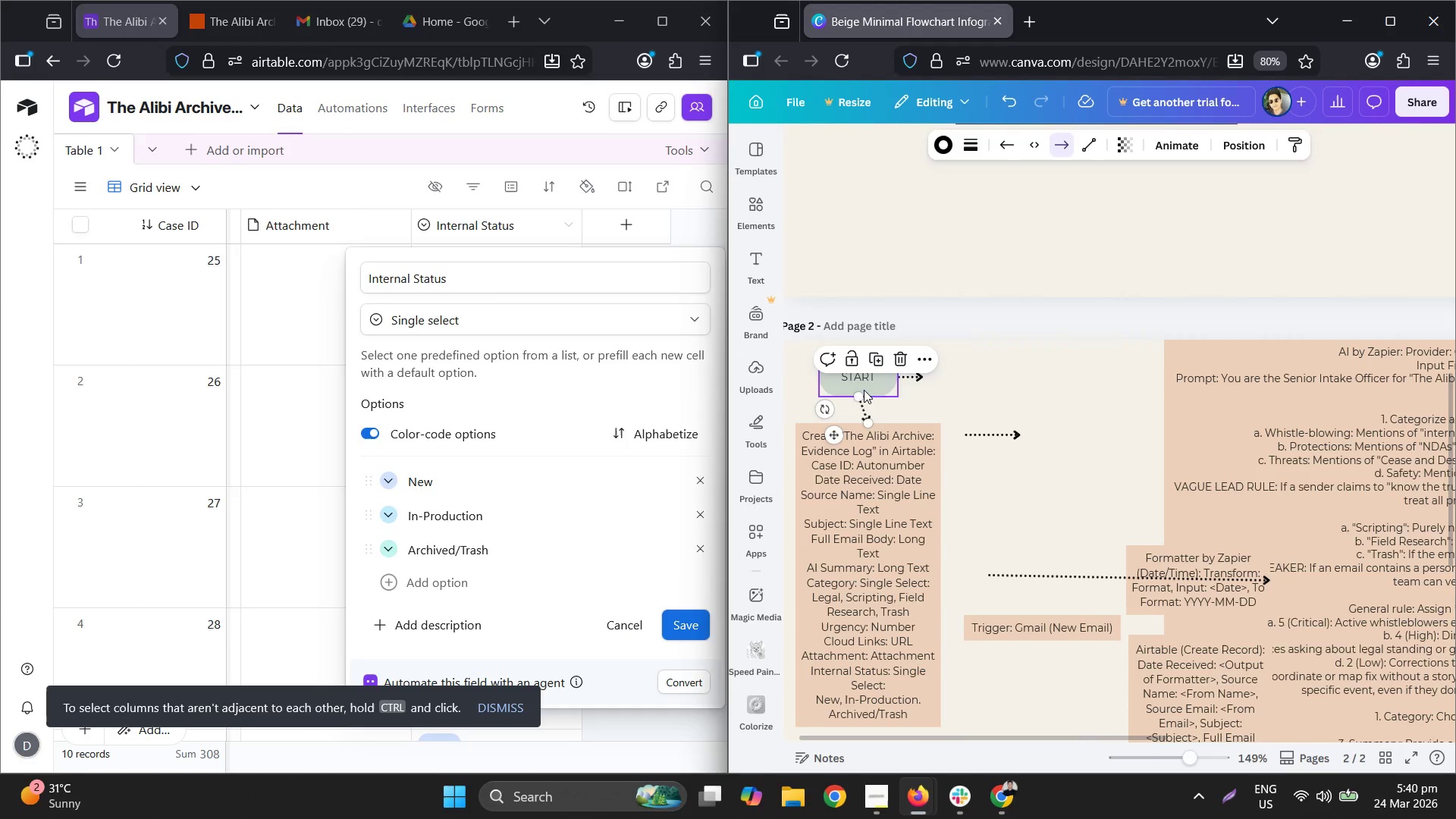 
left_click_drag(start_coordinate=[852, 381], to_coordinate=[861, 378])
 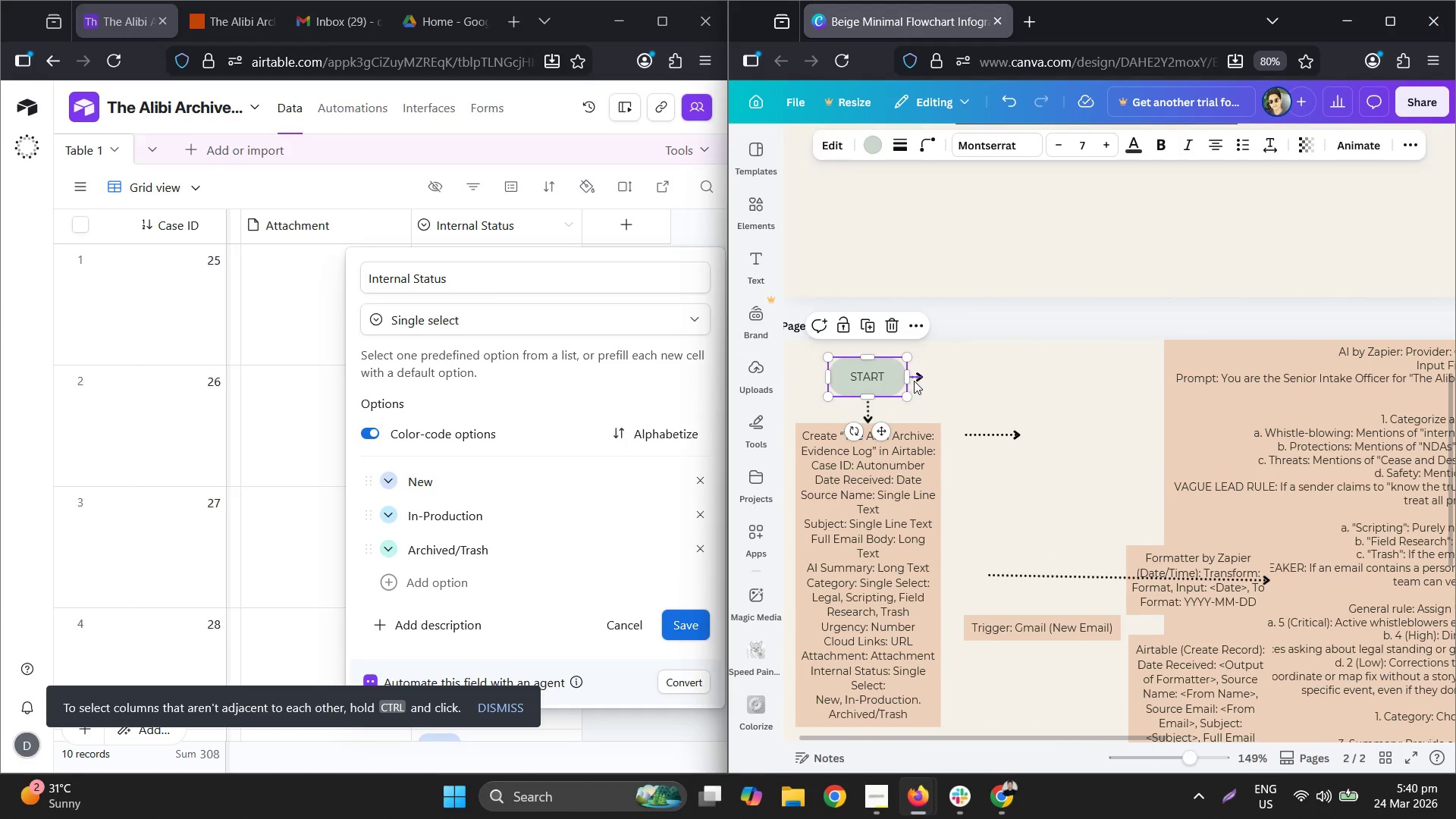 
left_click([915, 381])
 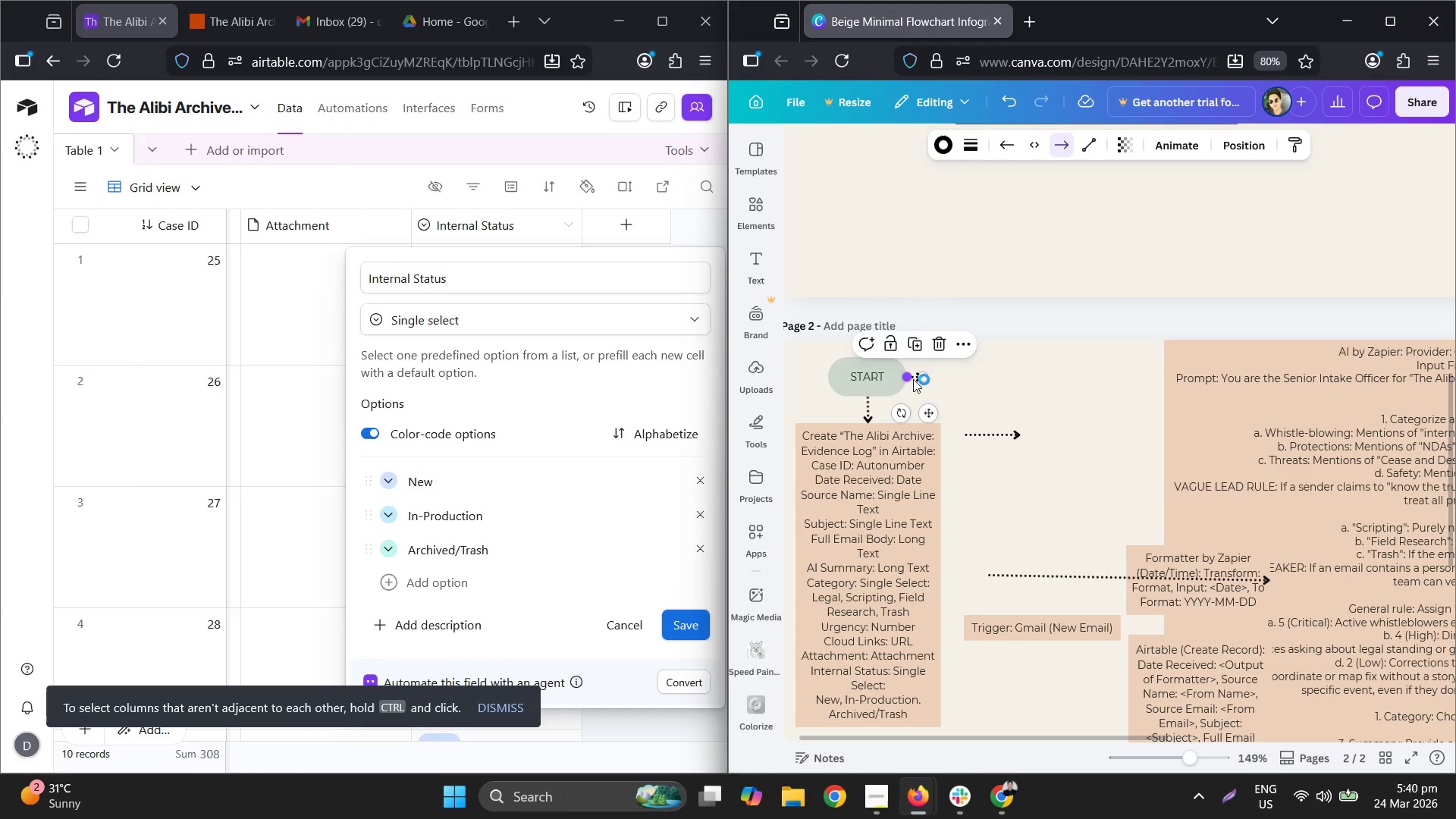 
left_click_drag(start_coordinate=[914, 379], to_coordinate=[934, 375])
 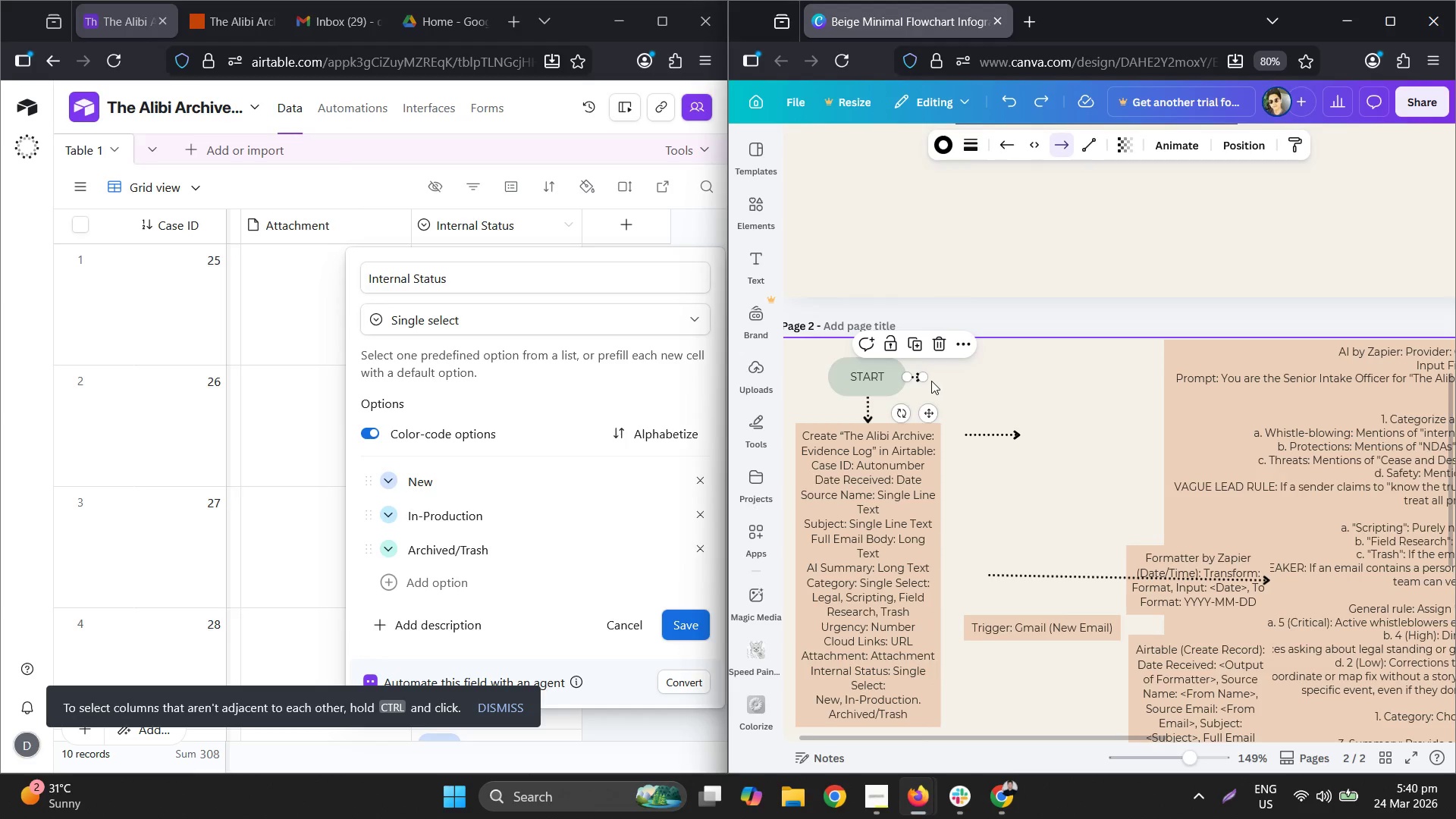 
key(Control+Z)
 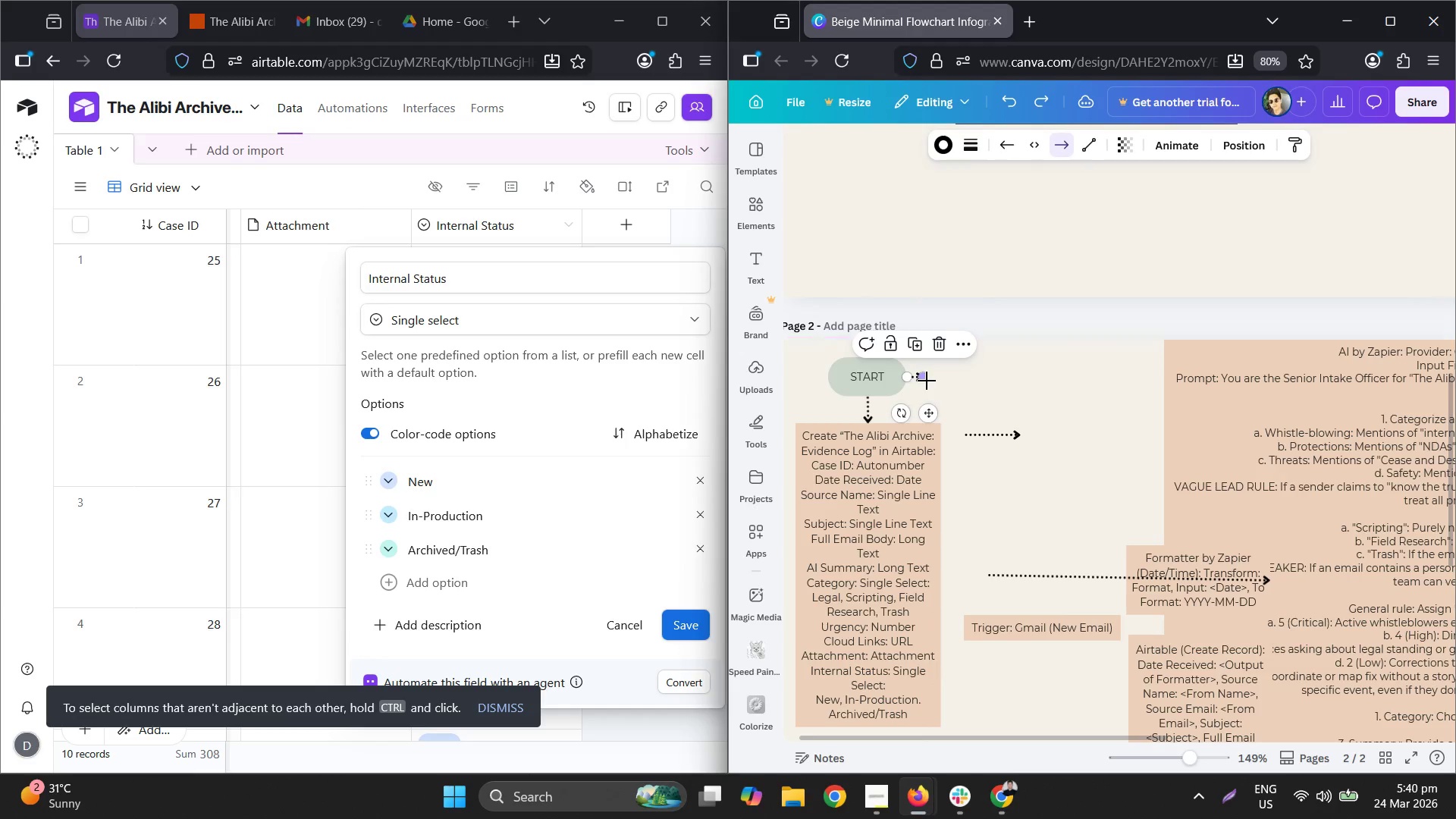 
left_click_drag(start_coordinate=[926, 381], to_coordinate=[996, 379])
 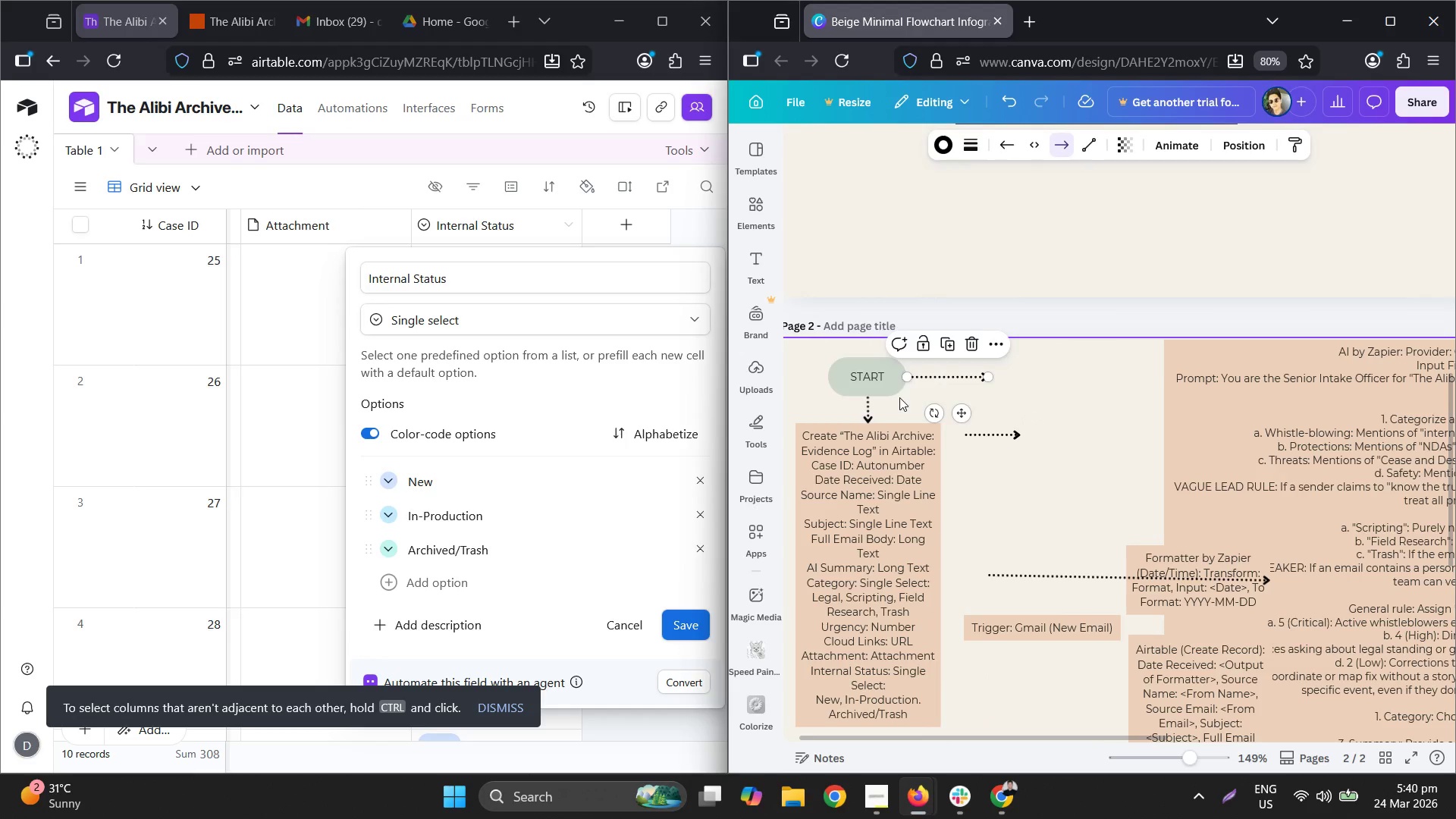 
key(Delete)
 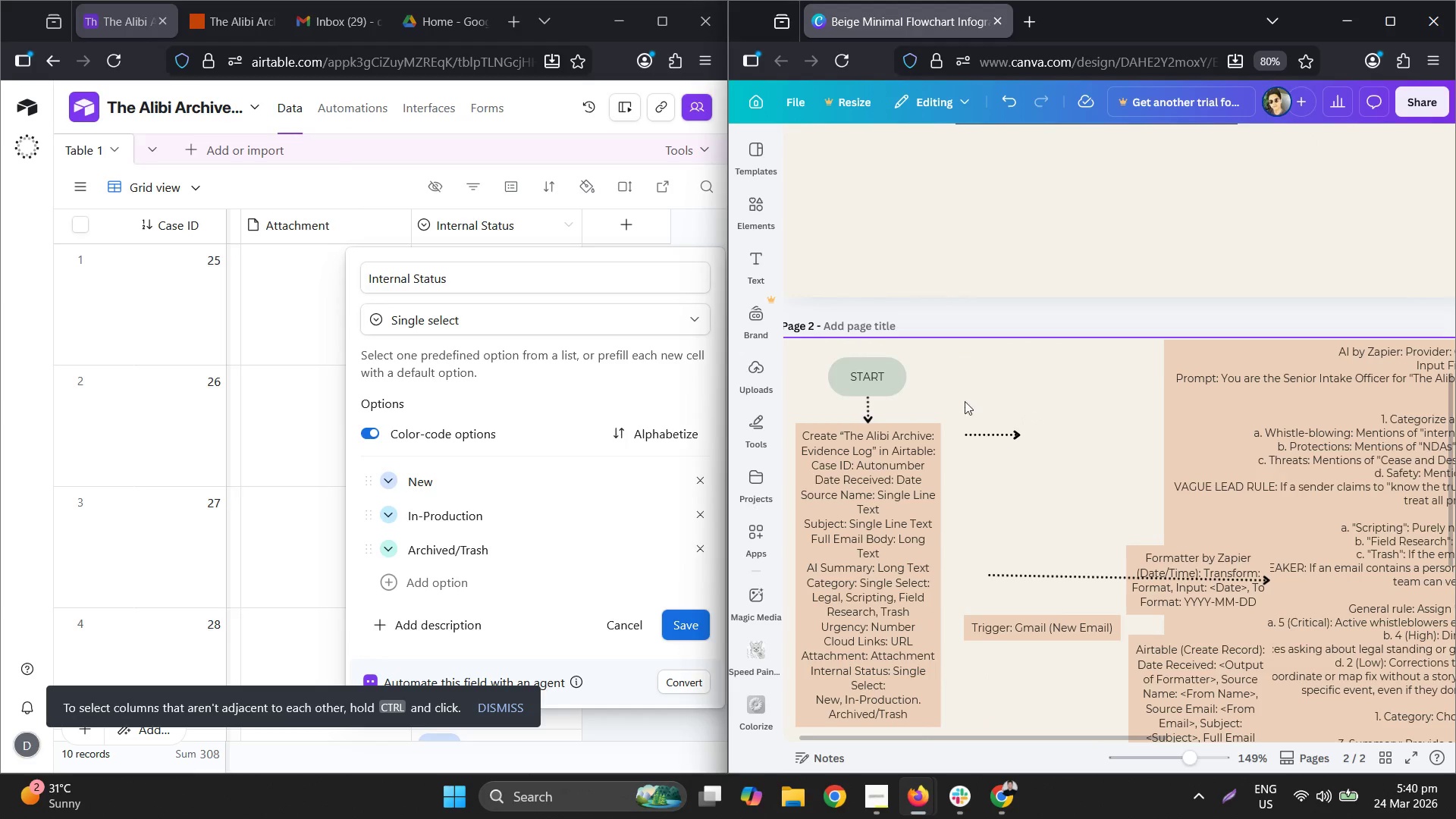 
scroll: coordinate [978, 386], scroll_direction: down, amount: 3.0
 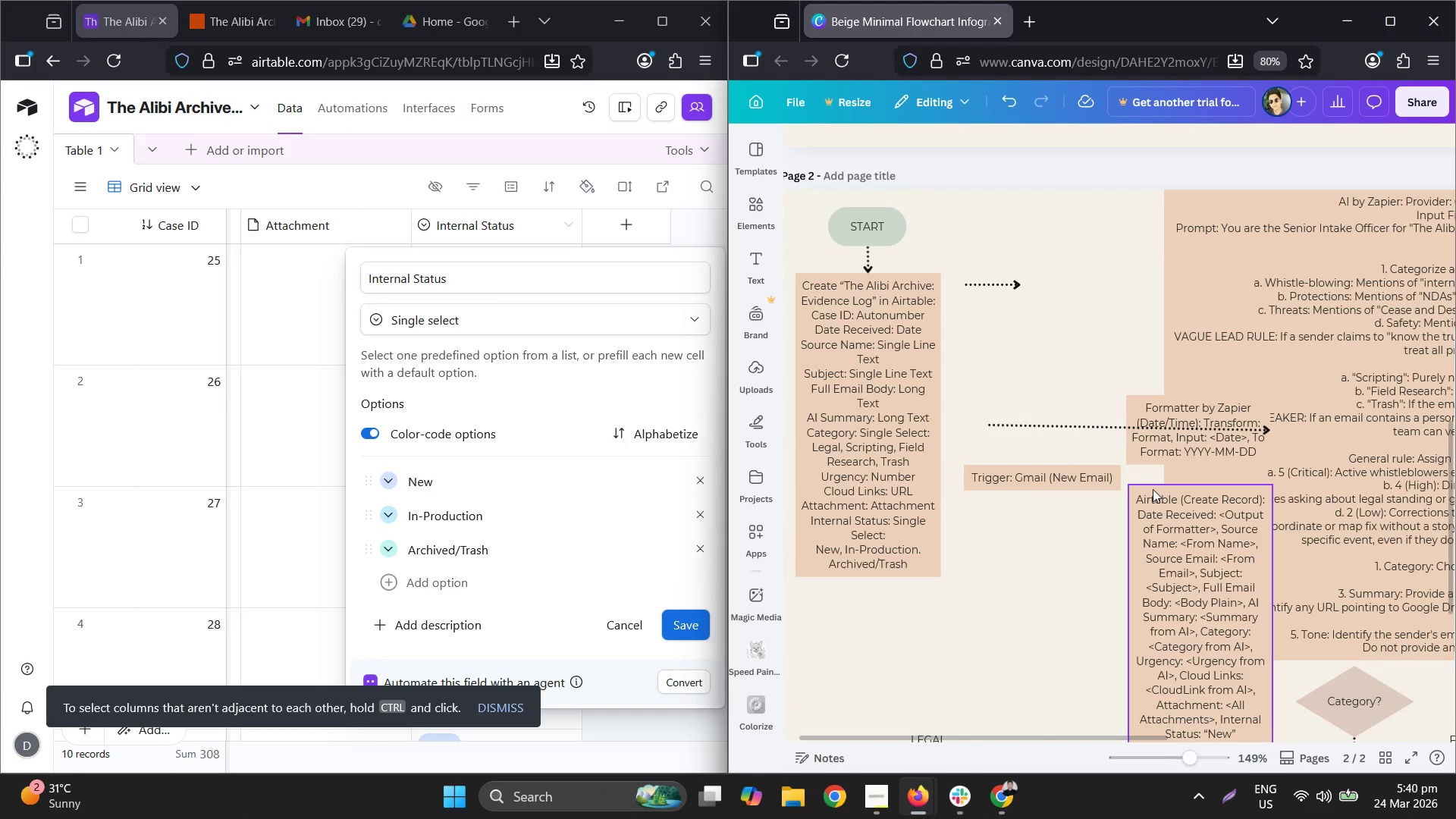 
key(Control+ControlLeft)
 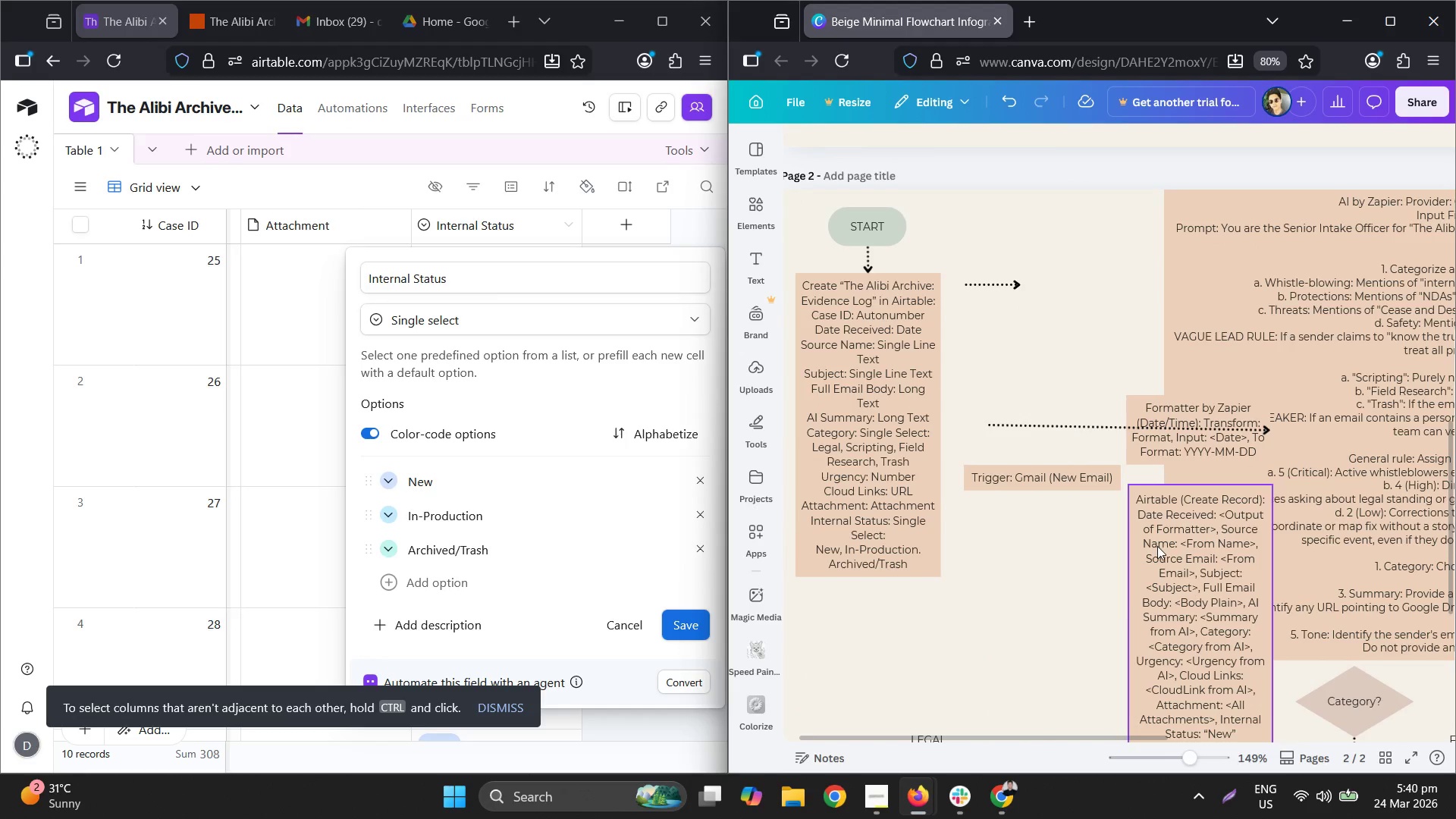 
left_click_drag(start_coordinate=[1157, 545], to_coordinate=[1307, 427])
 